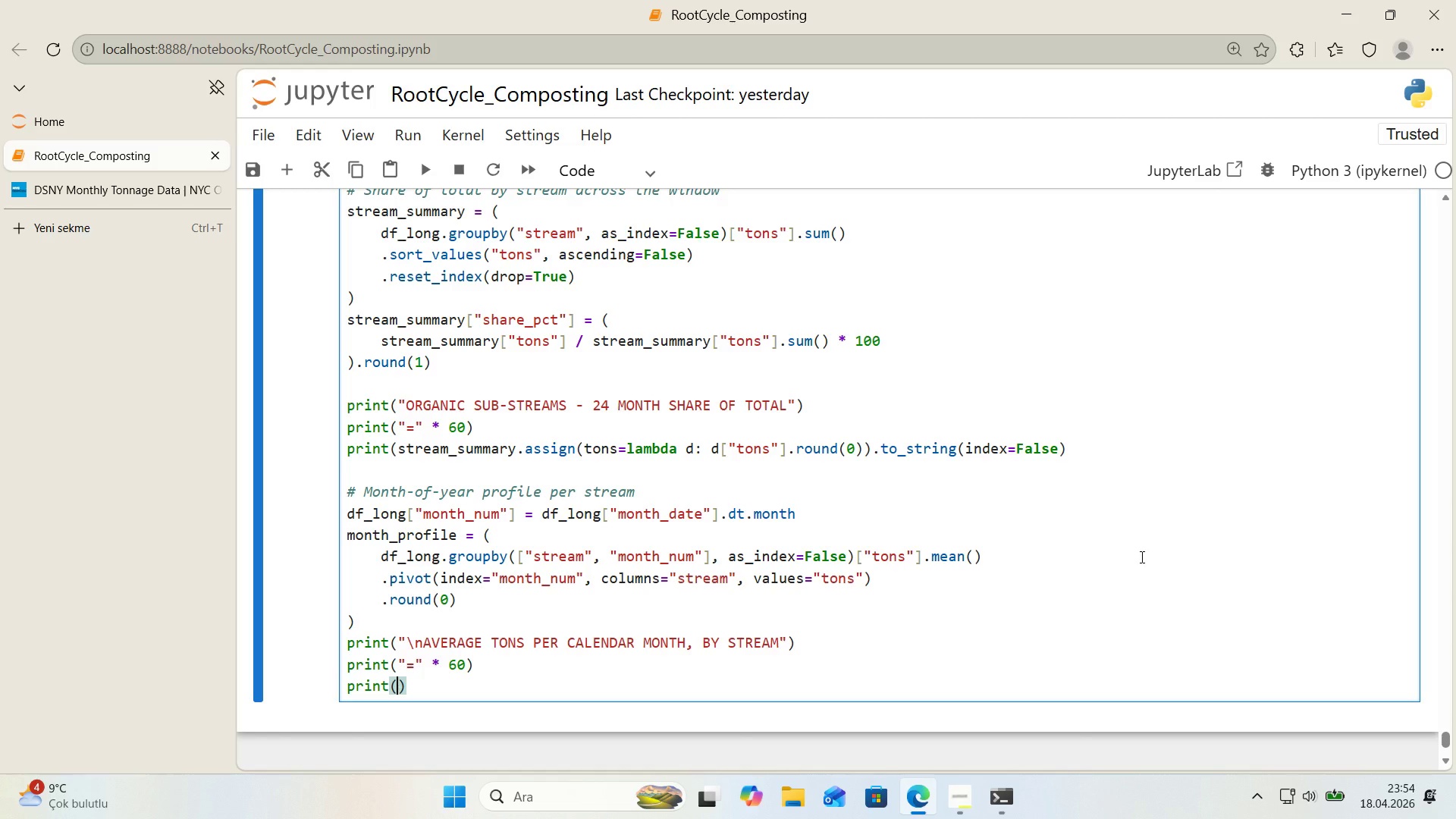 
 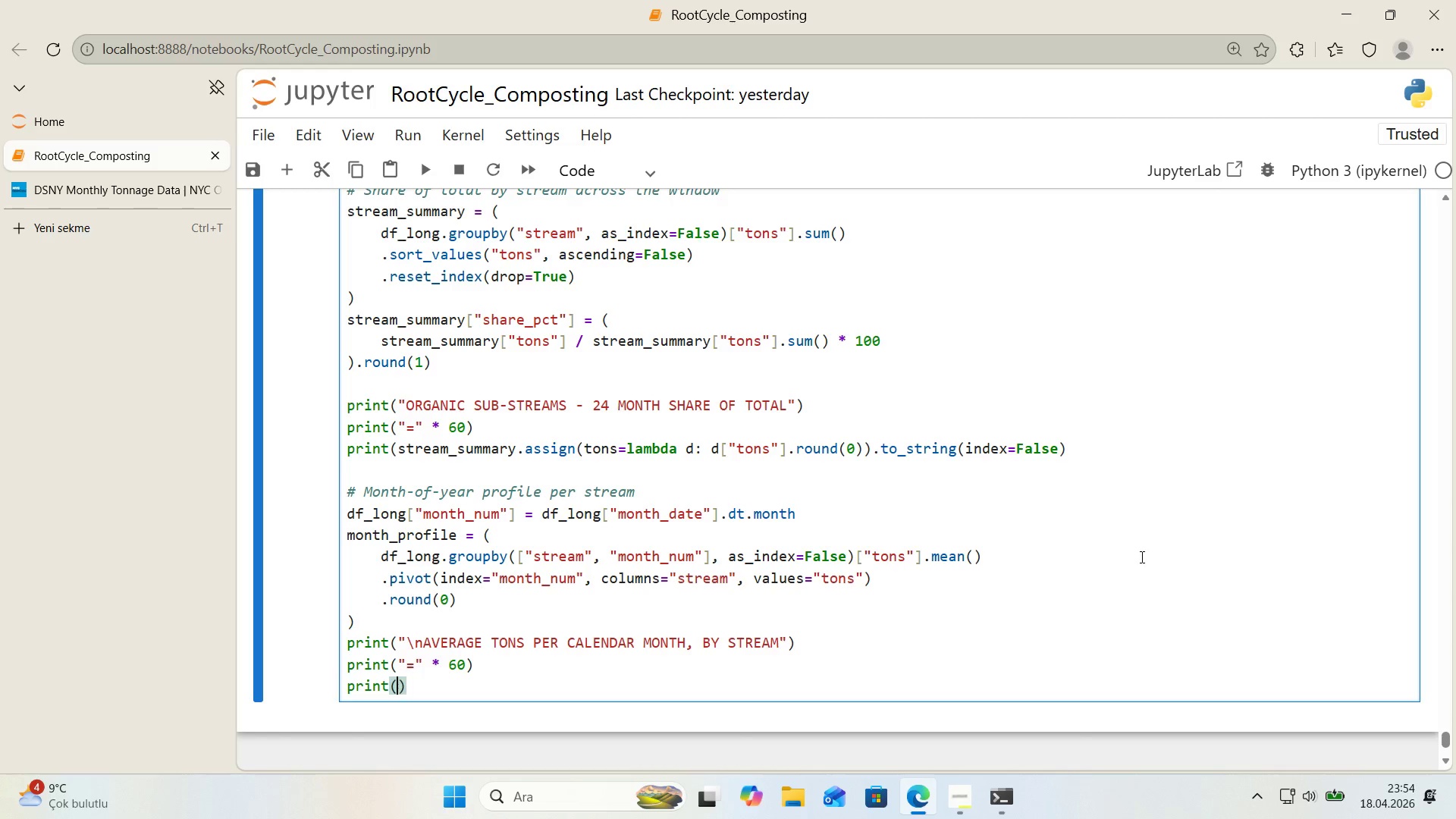 
key(ArrowLeft)
 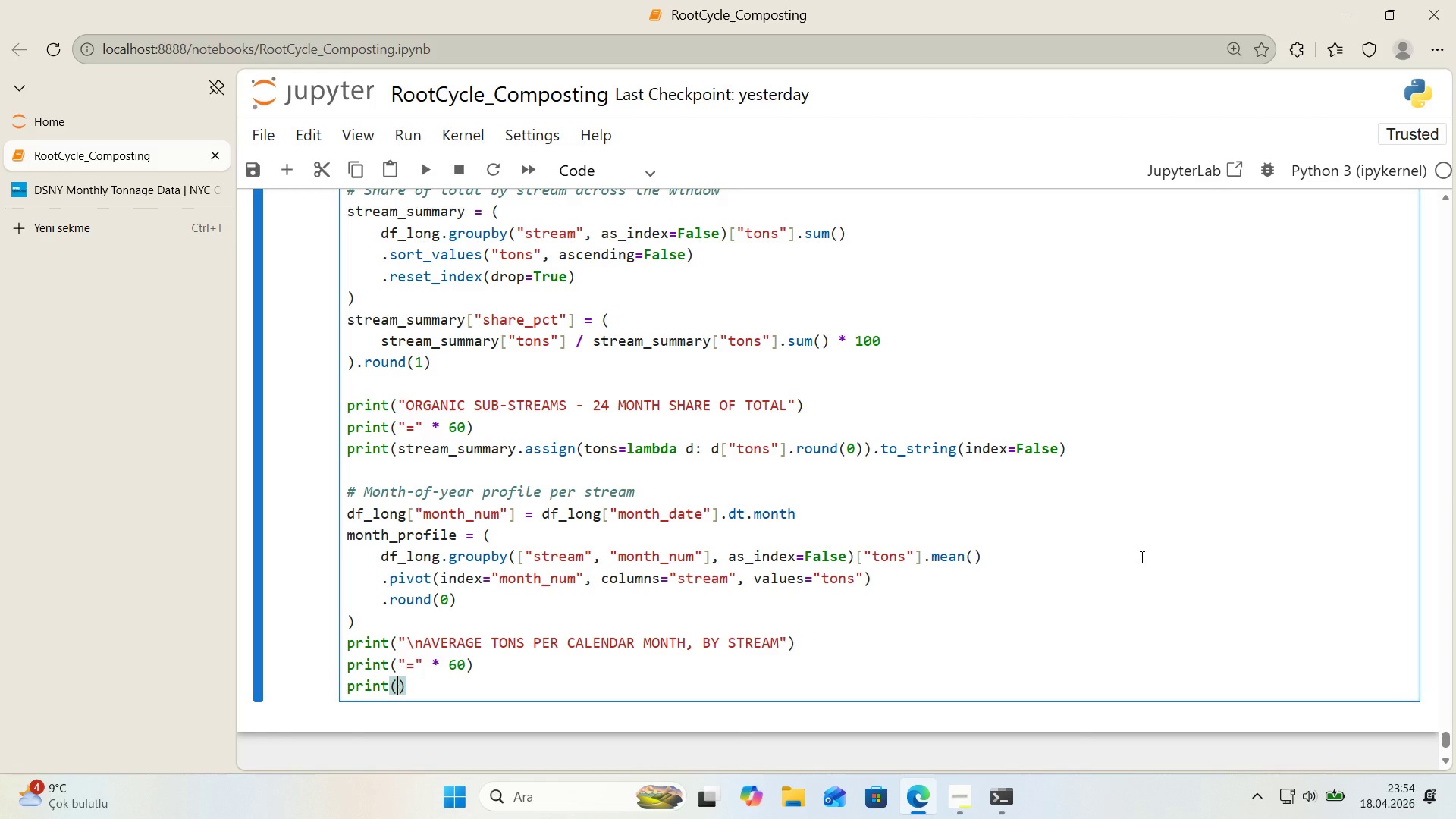 
type(month_prof'le.to_st')
key(Backspace)
type(r'ng*()
 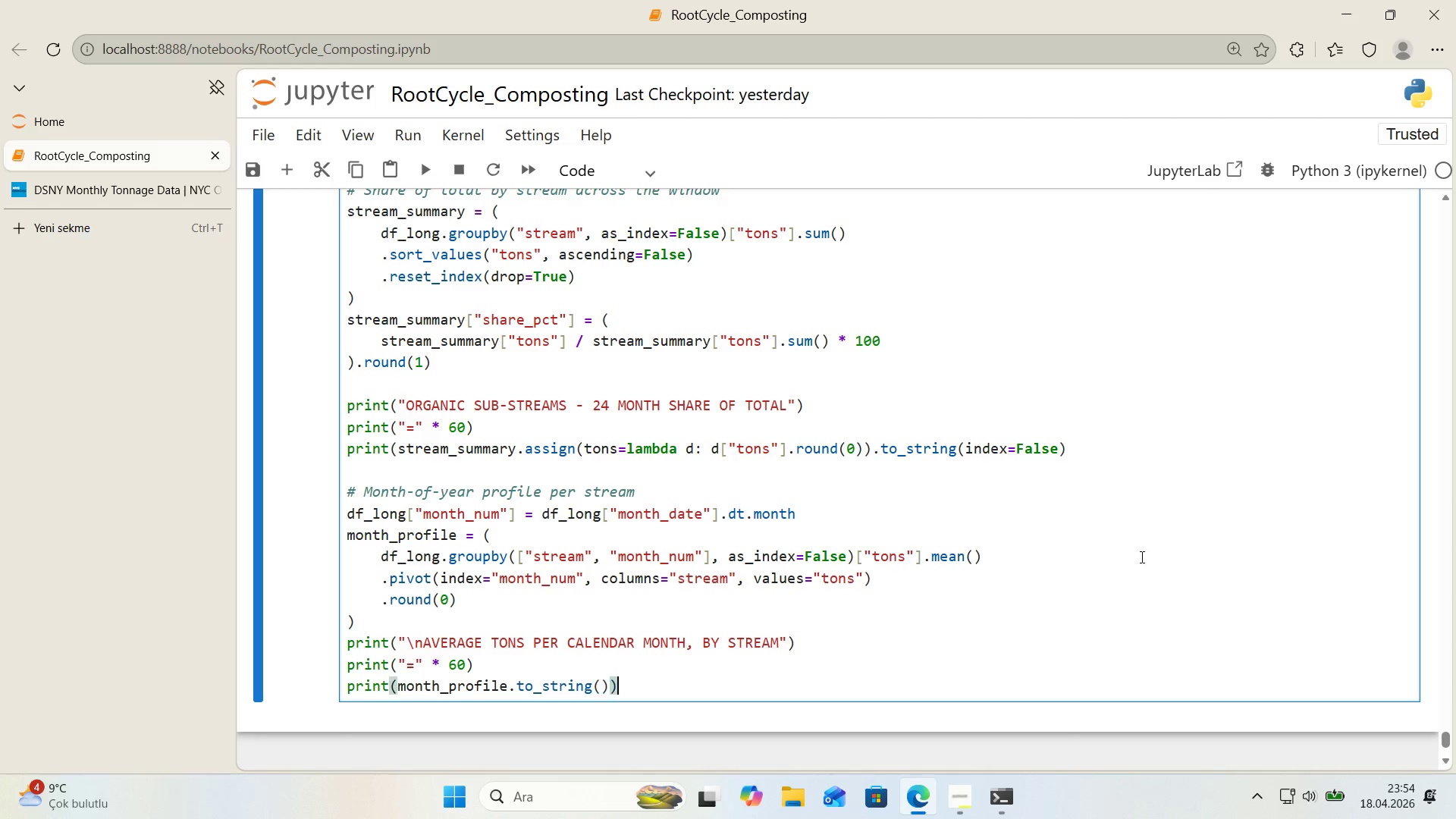 
 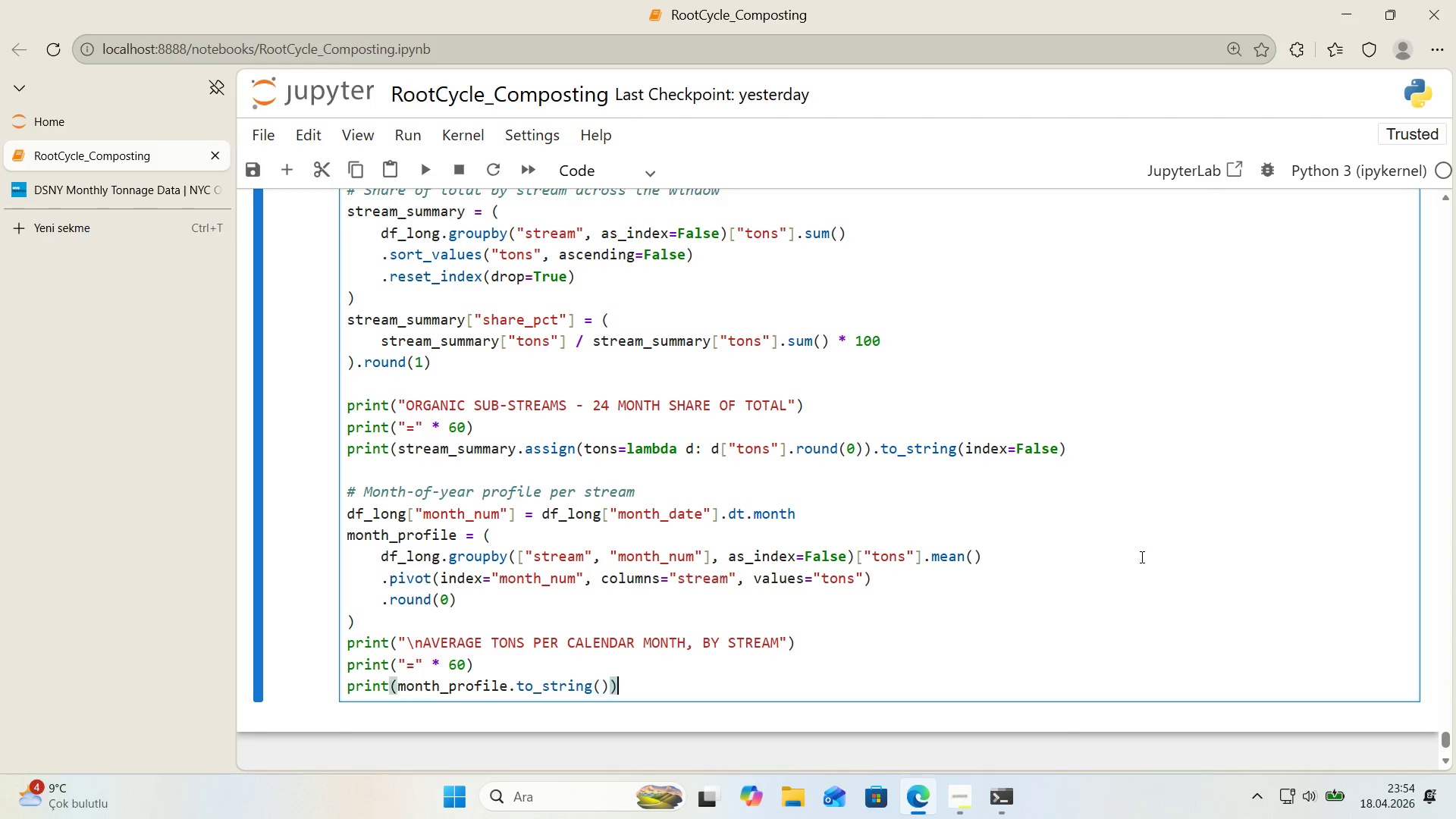 
key(ArrowRight)
 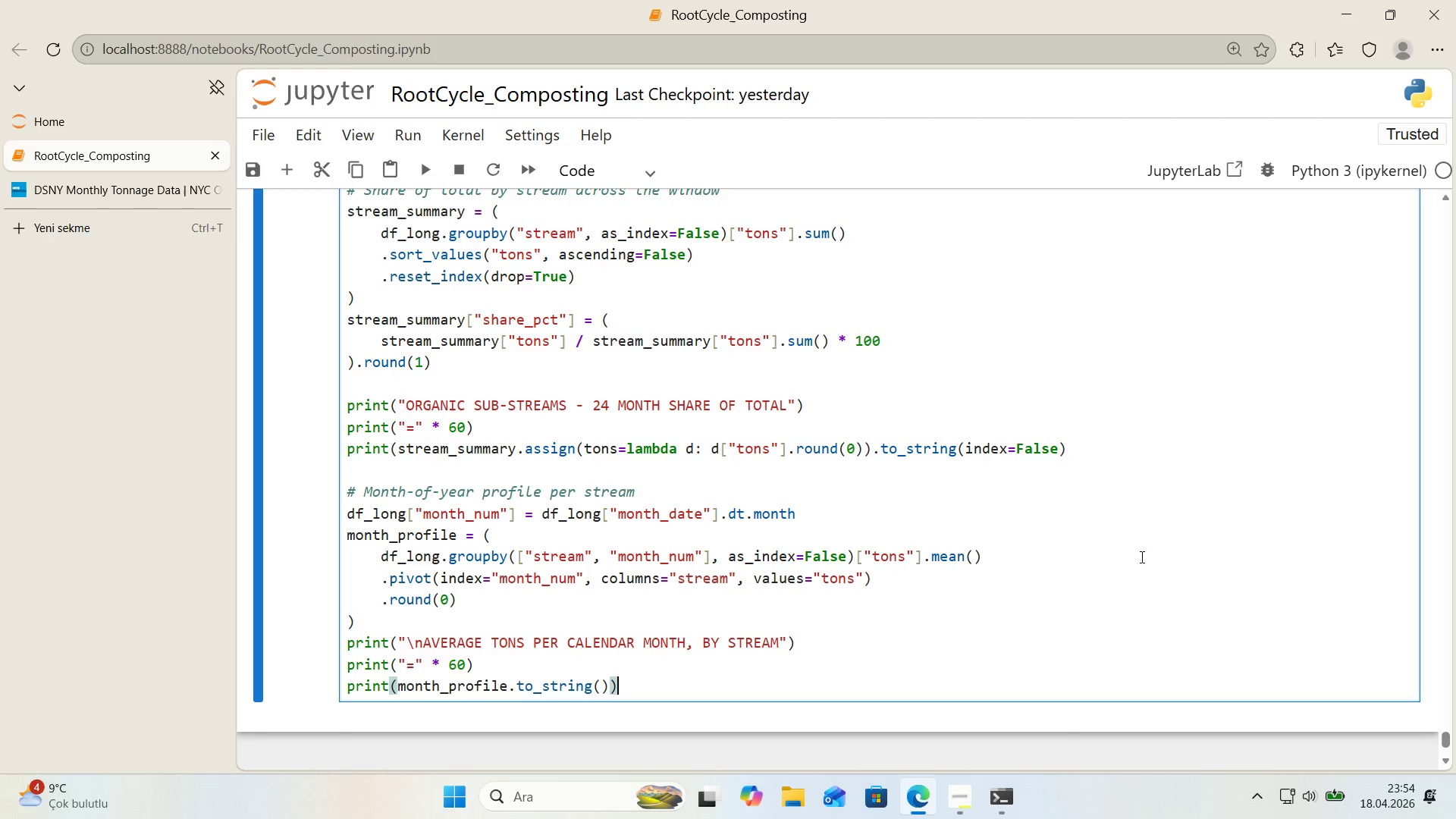 
key(Shift+Enter)
 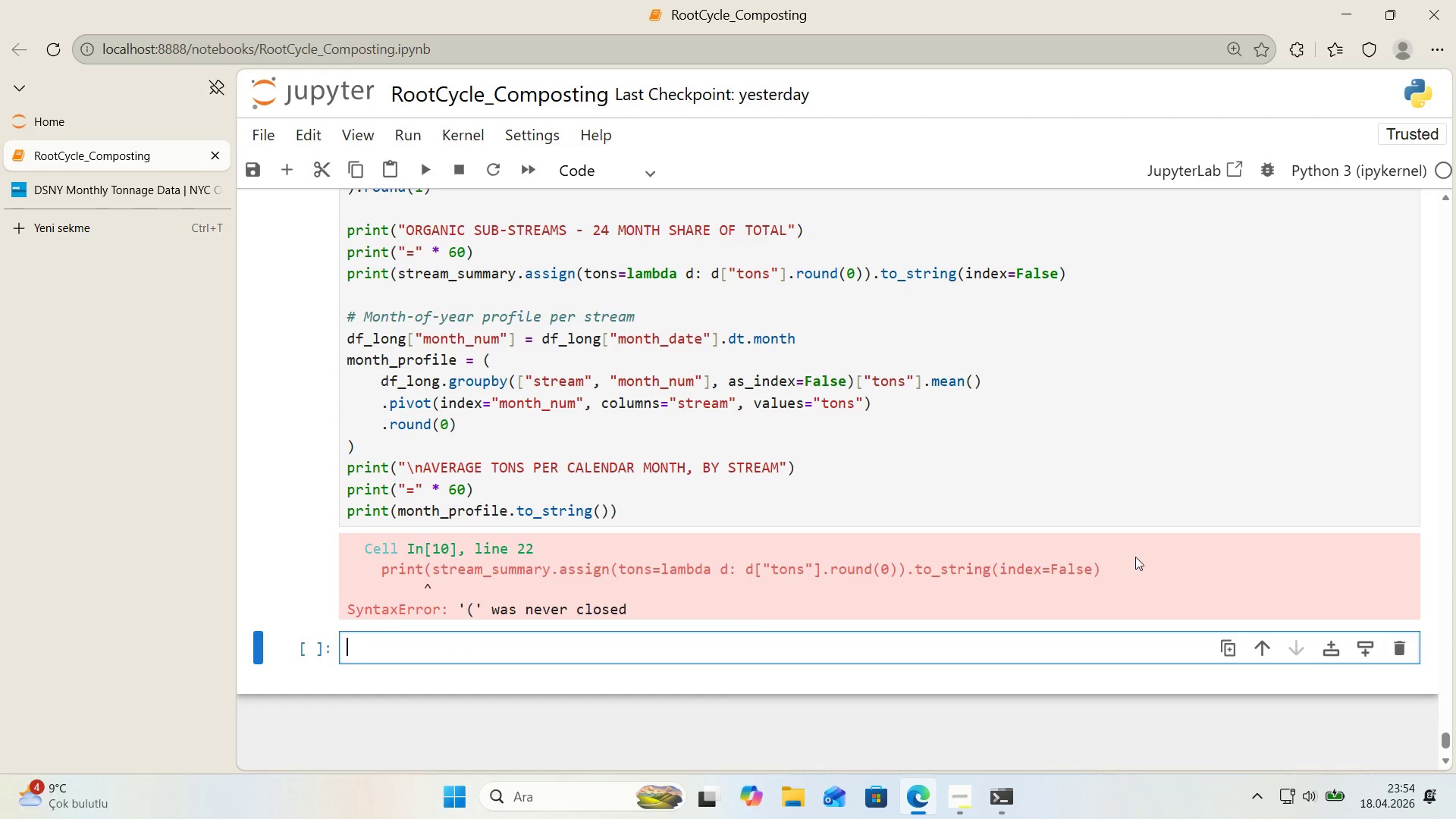 
scroll: coordinate [817, 538], scroll_direction: up, amount: 1.0
 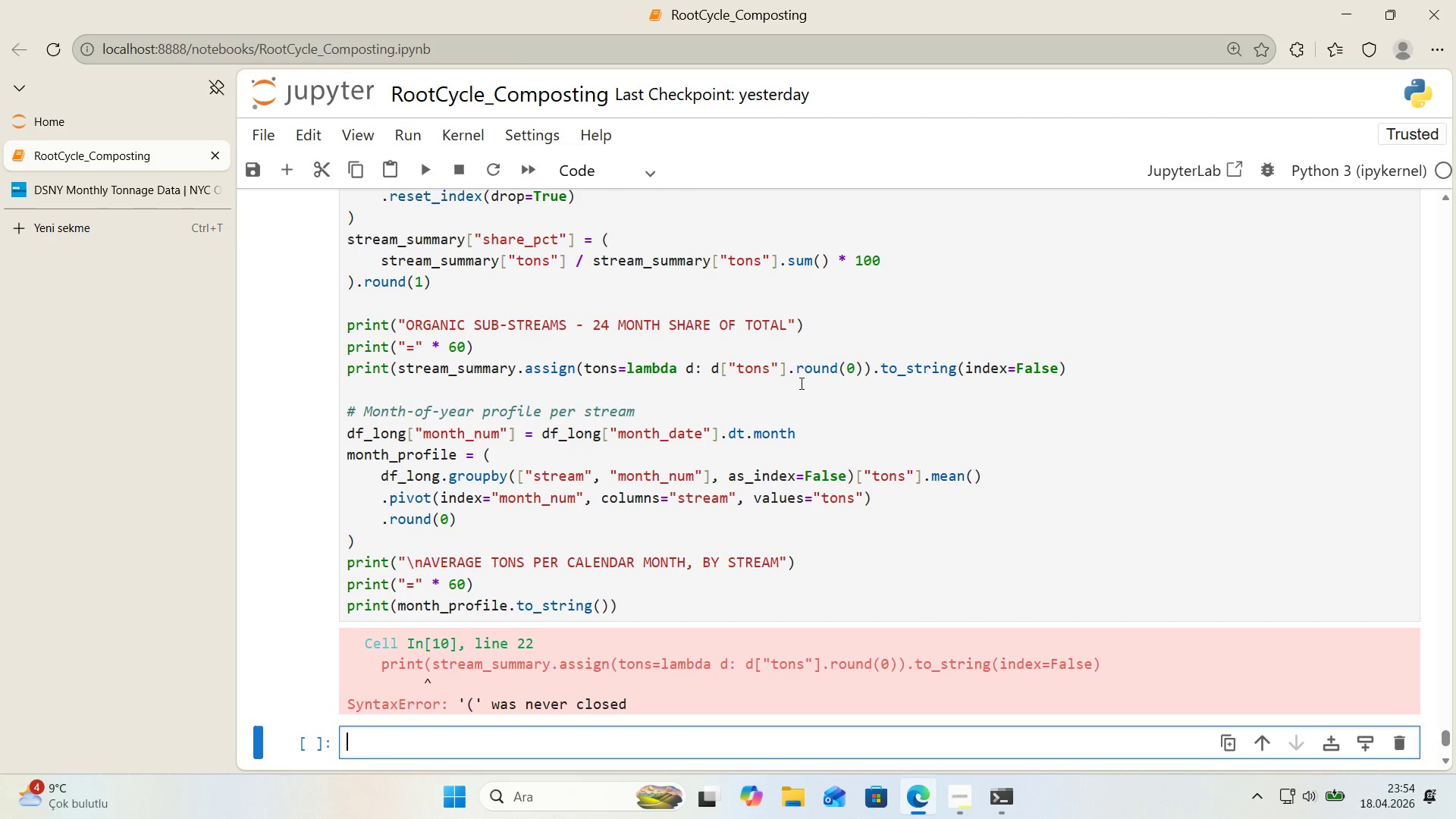 
wait(25.62)
 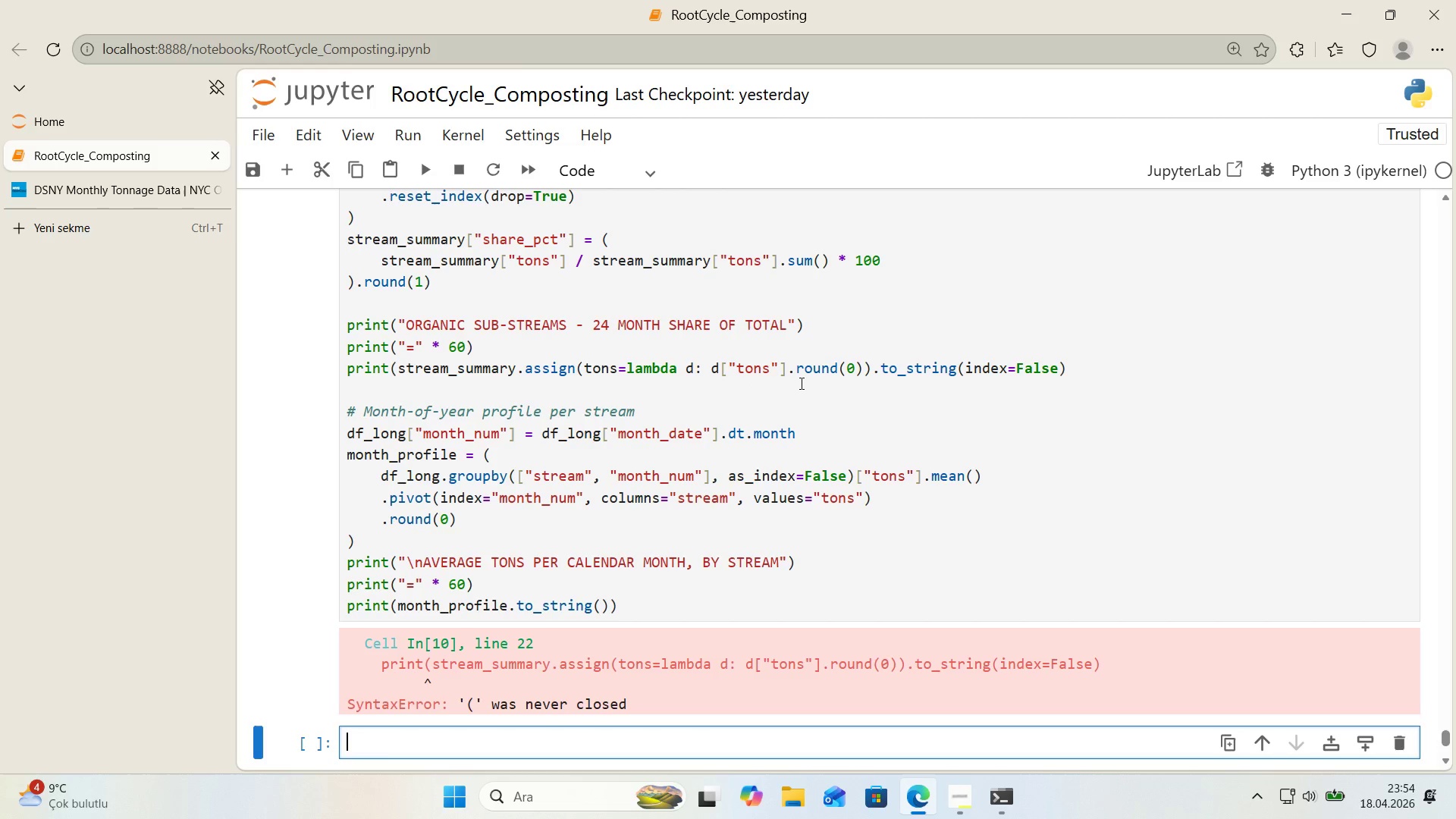 
left_click([1125, 379])
 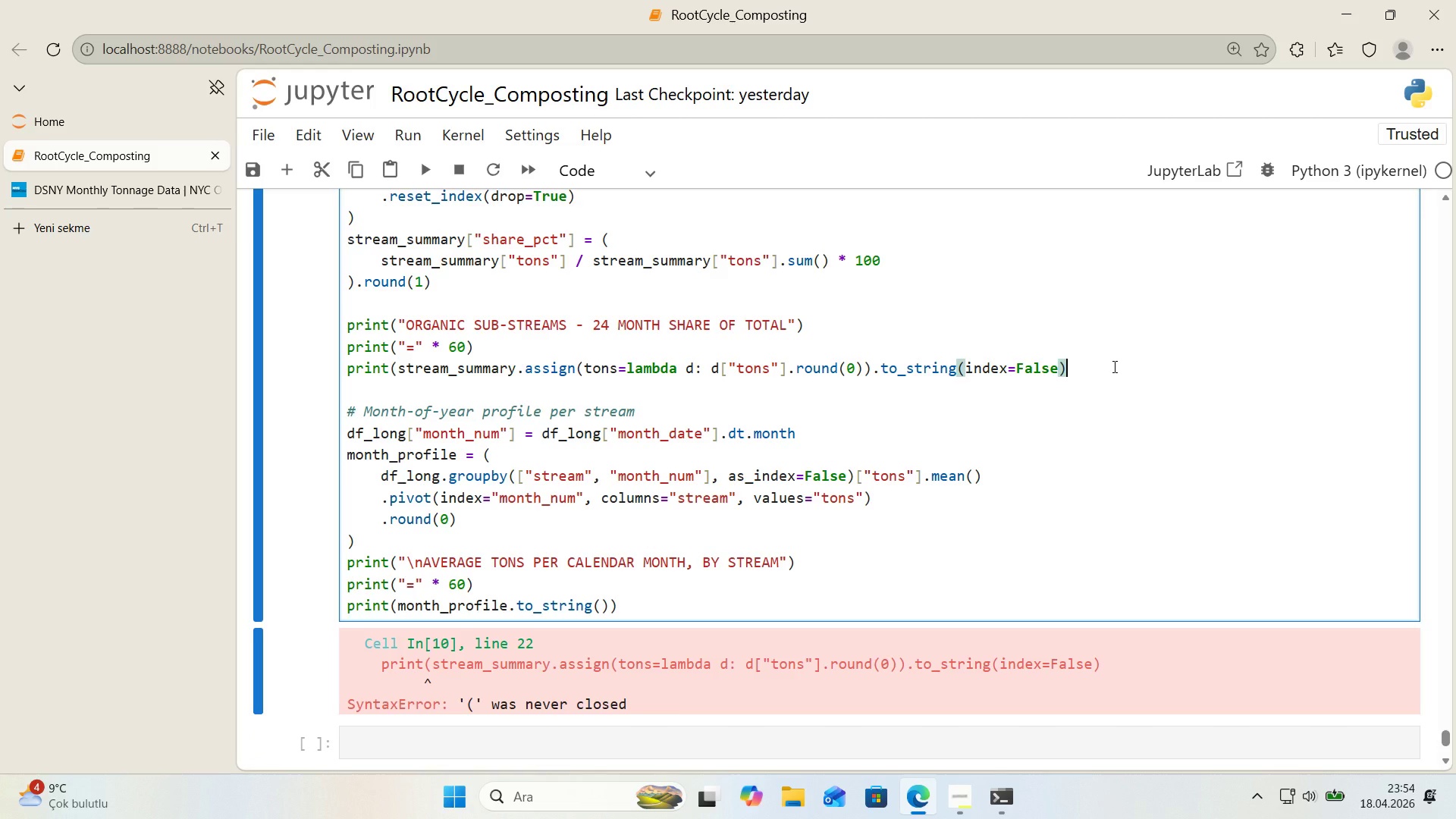 
key(Shift+9)
 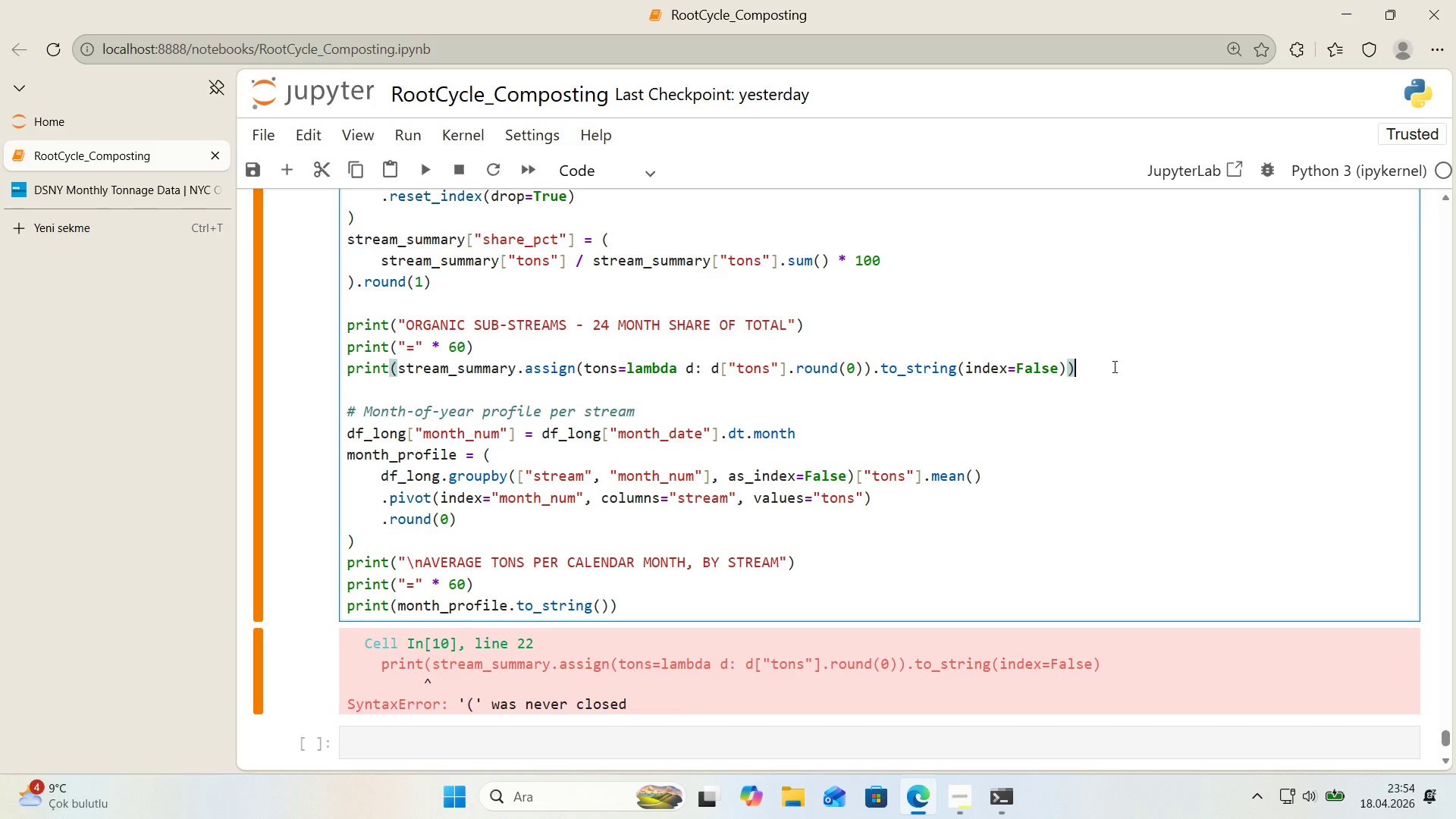 
key(Shift+Enter)
 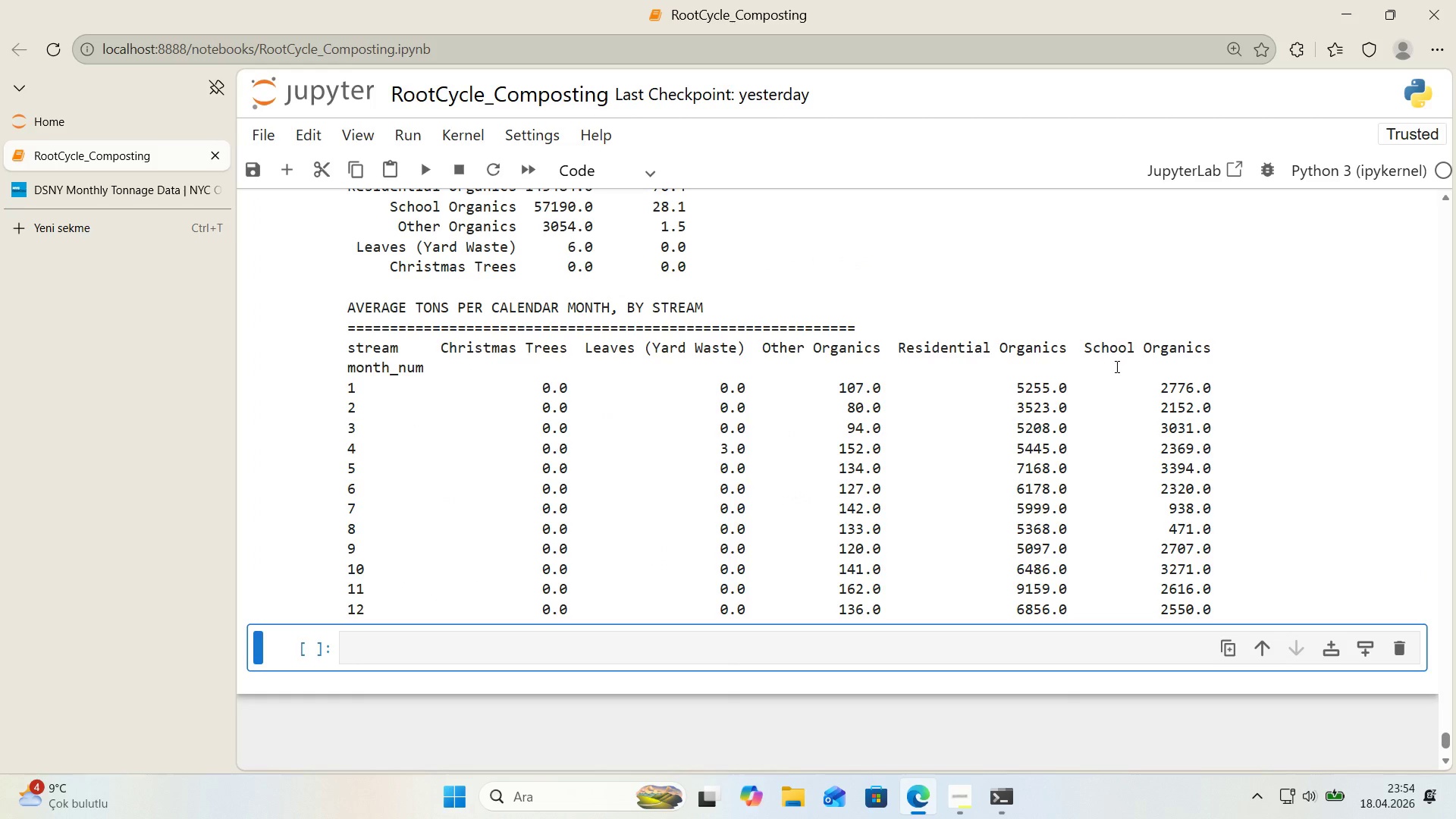 
scroll: coordinate [1116, 362], scroll_direction: up, amount: 2.0
 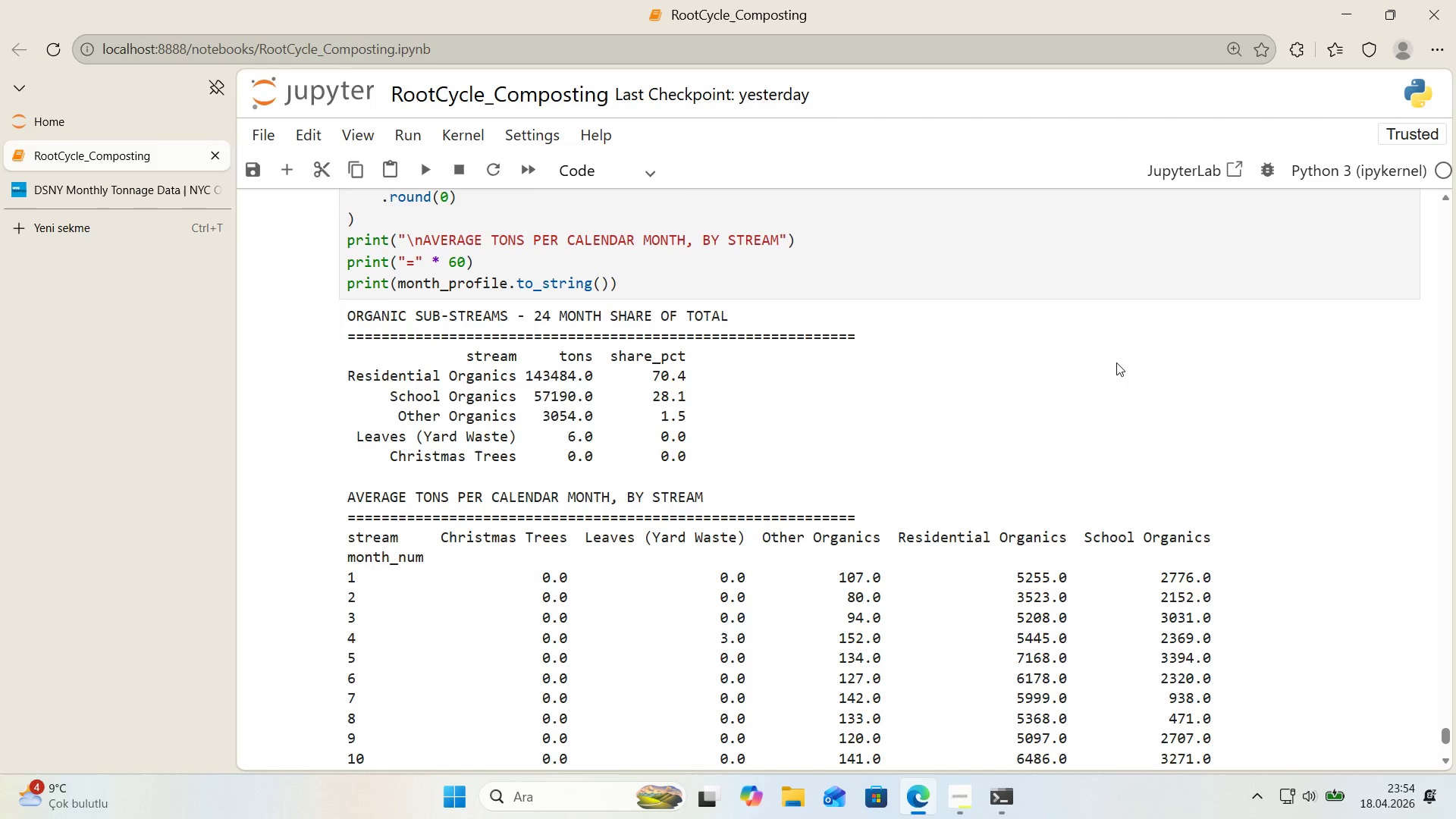 
scroll: coordinate [1116, 362], scroll_direction: down, amount: 1.0
 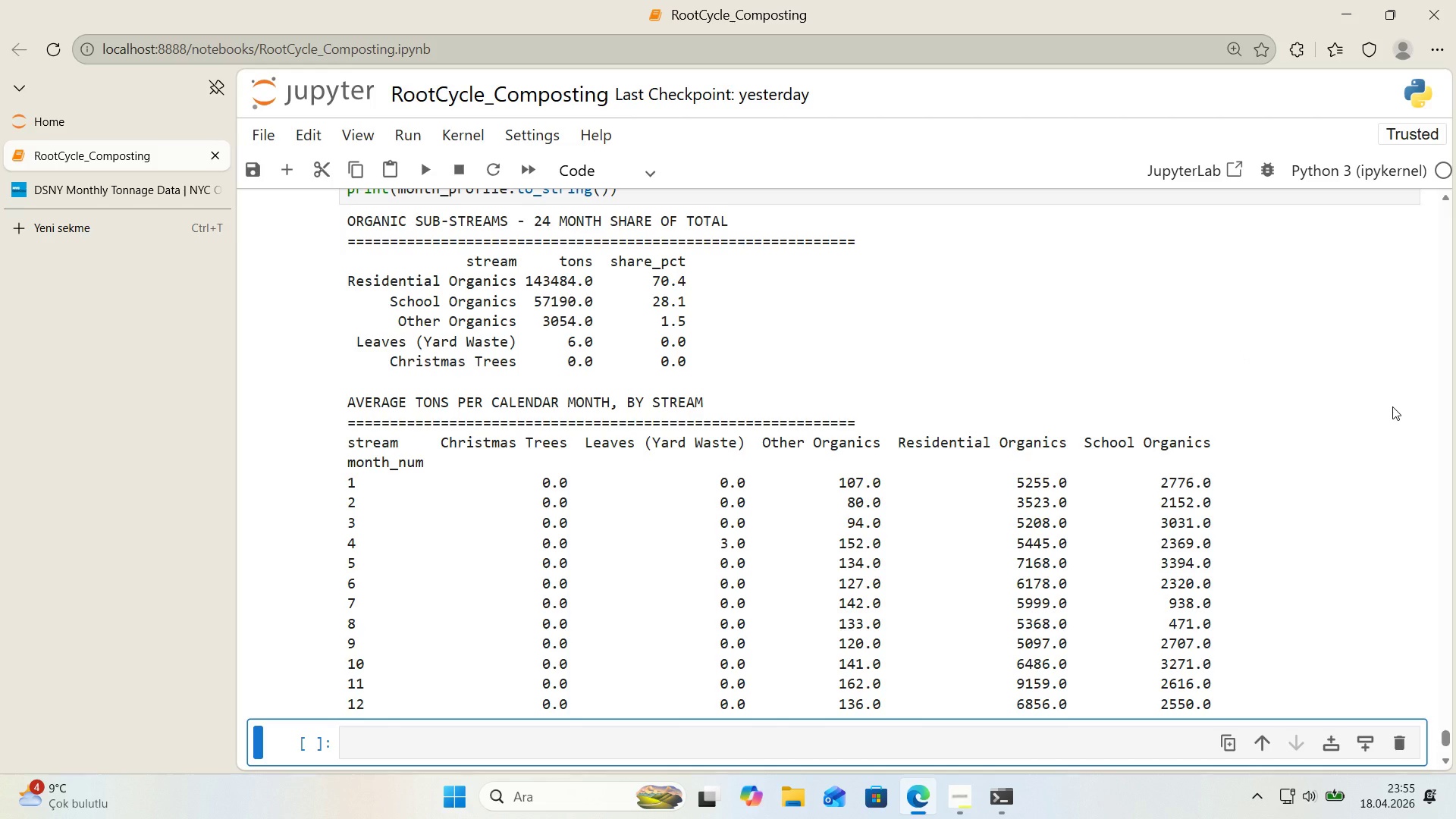 
wait(47.22)
 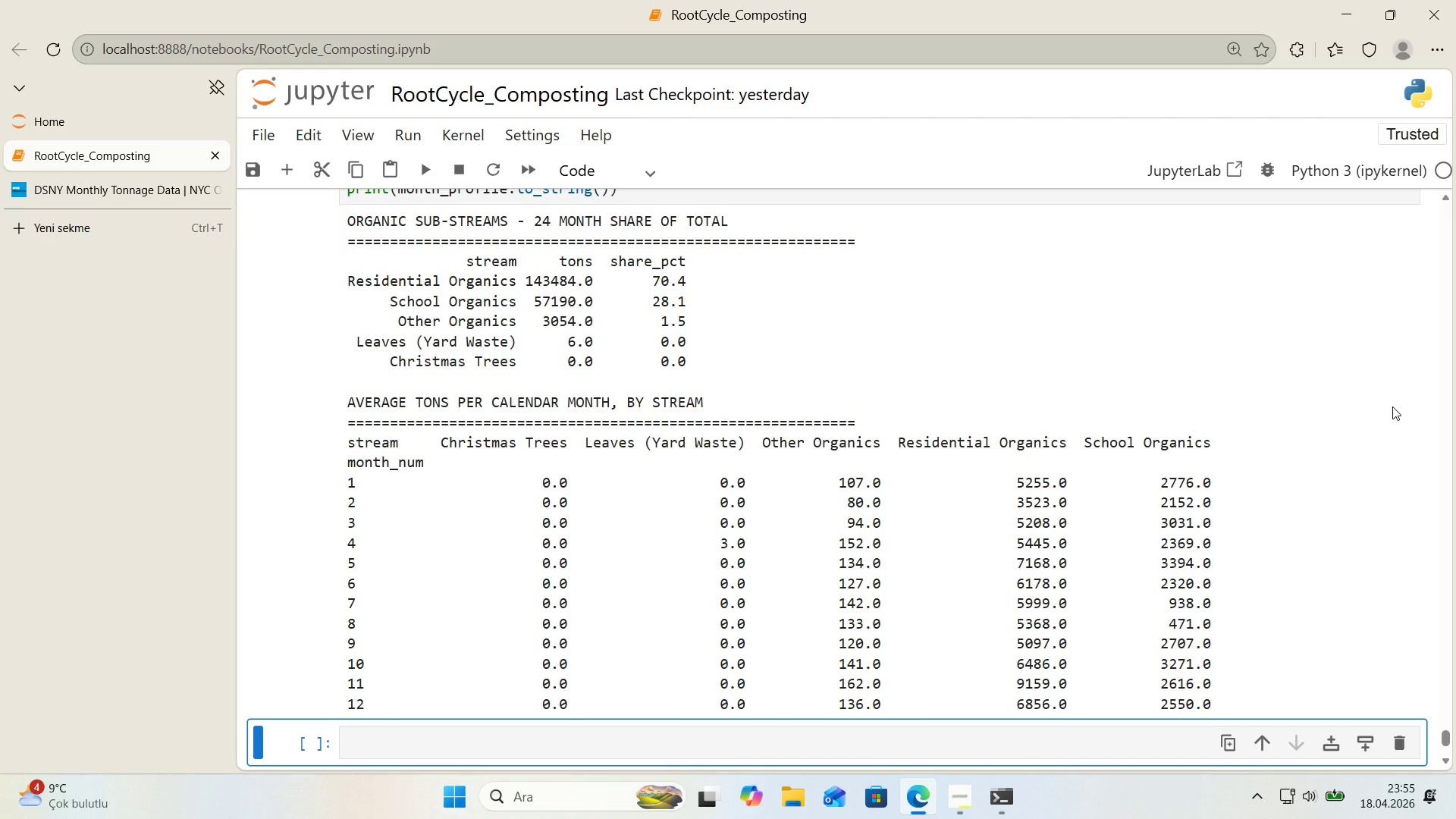 
scroll: coordinate [482, 438], scroll_direction: down, amount: 1.0
 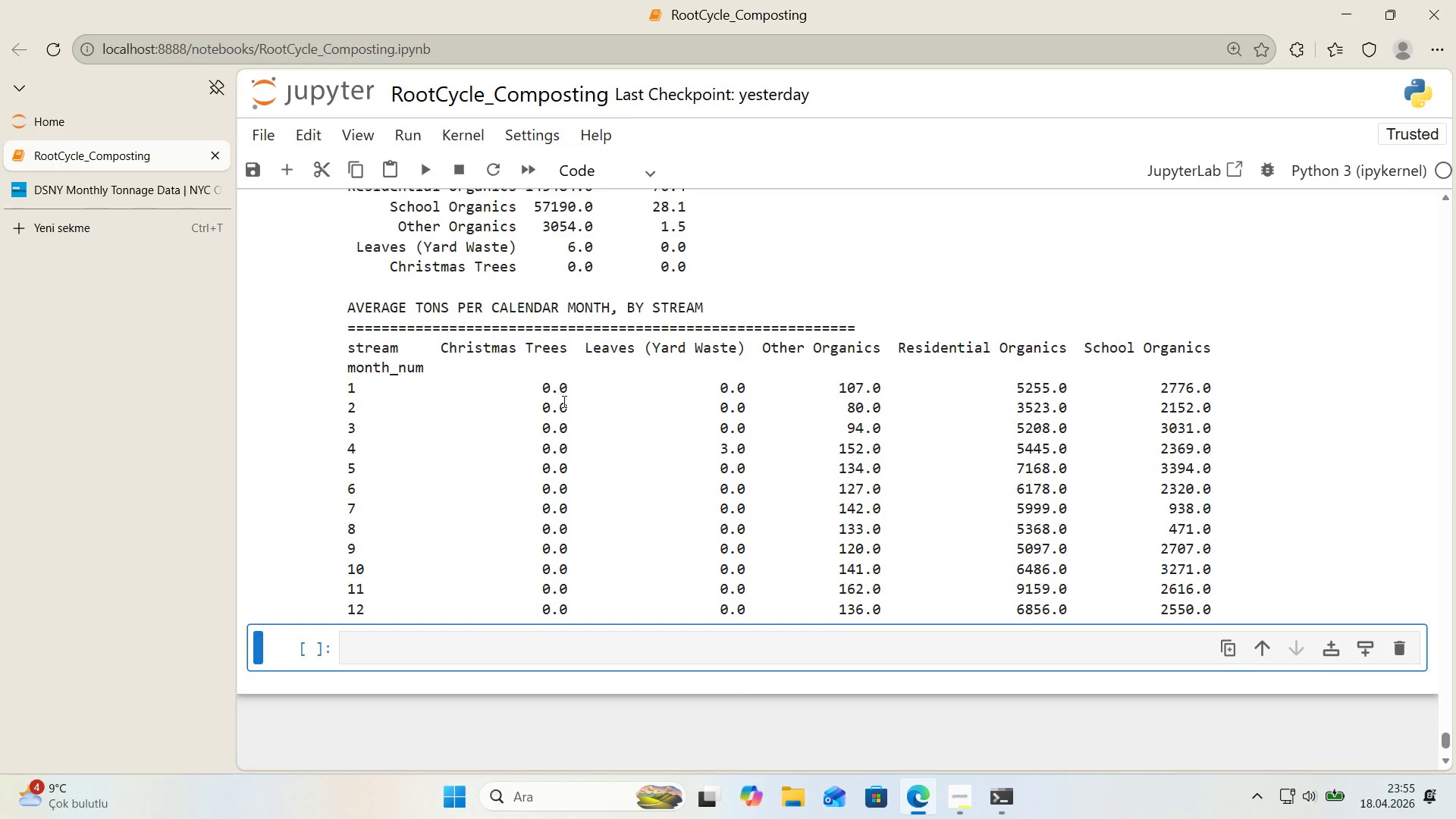 
scroll: coordinate [563, 401], scroll_direction: up, amount: 1.0
 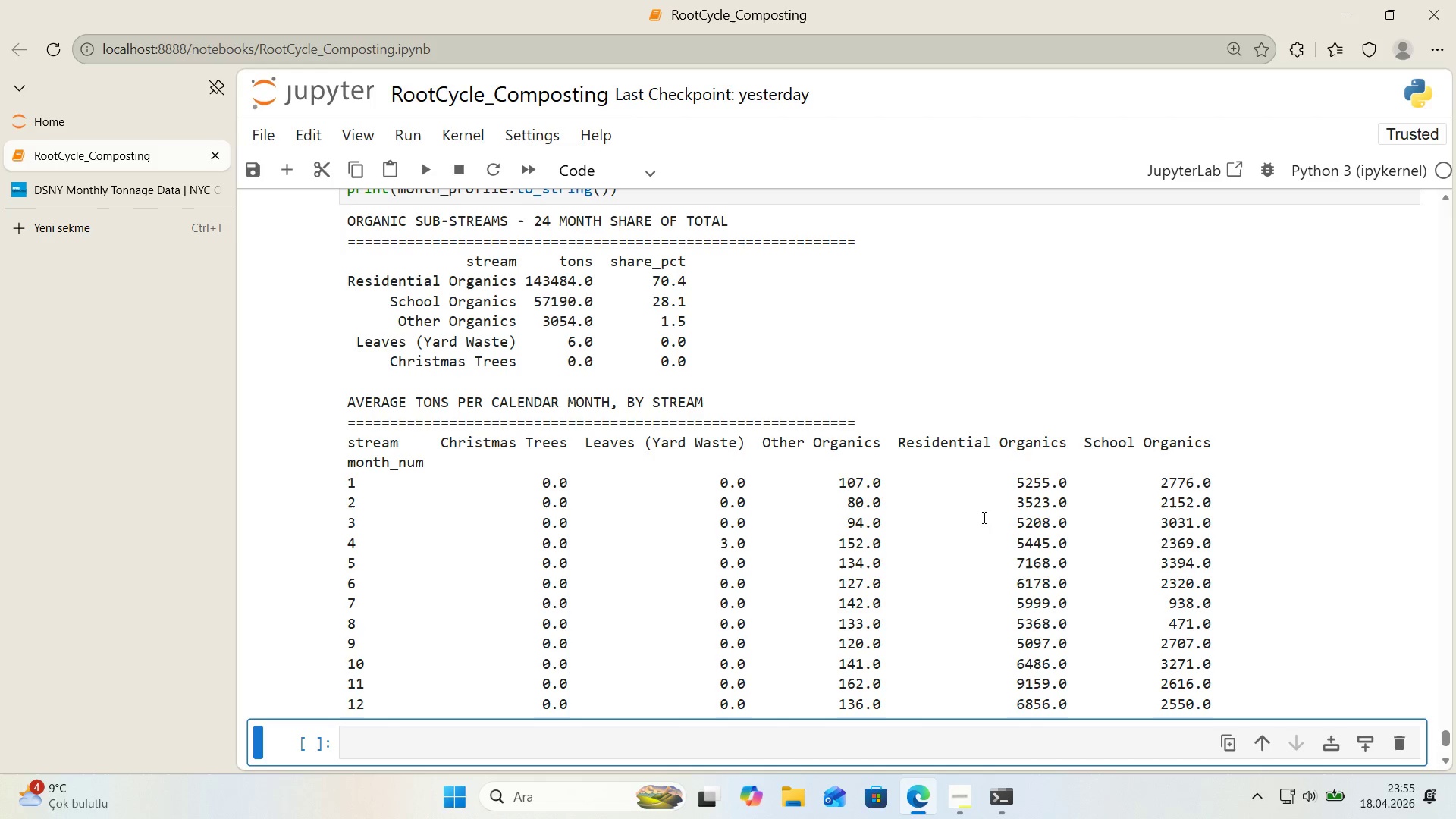 
wait(6.07)
 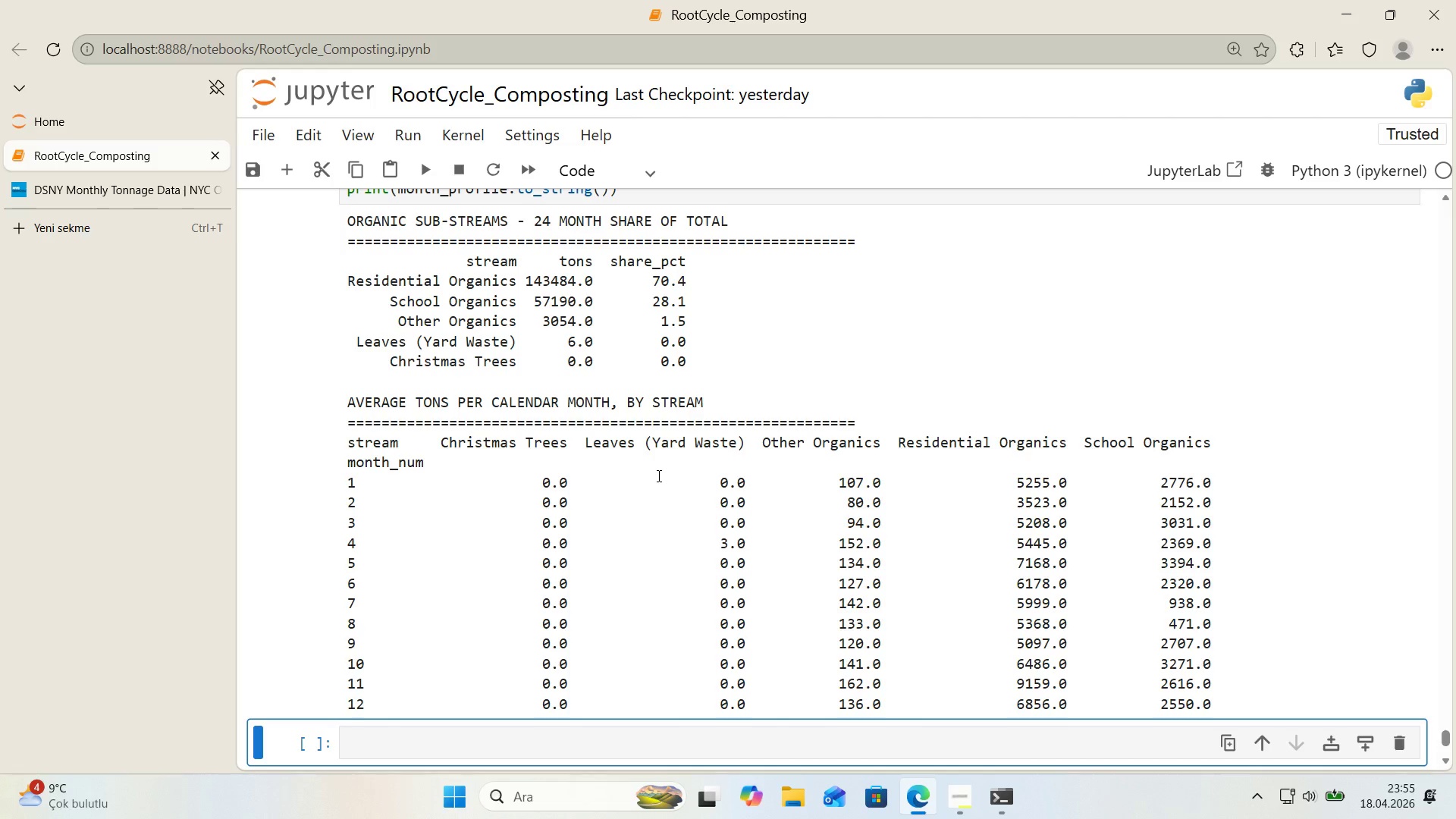 
scroll: coordinate [673, 441], scroll_direction: up, amount: 1.0
 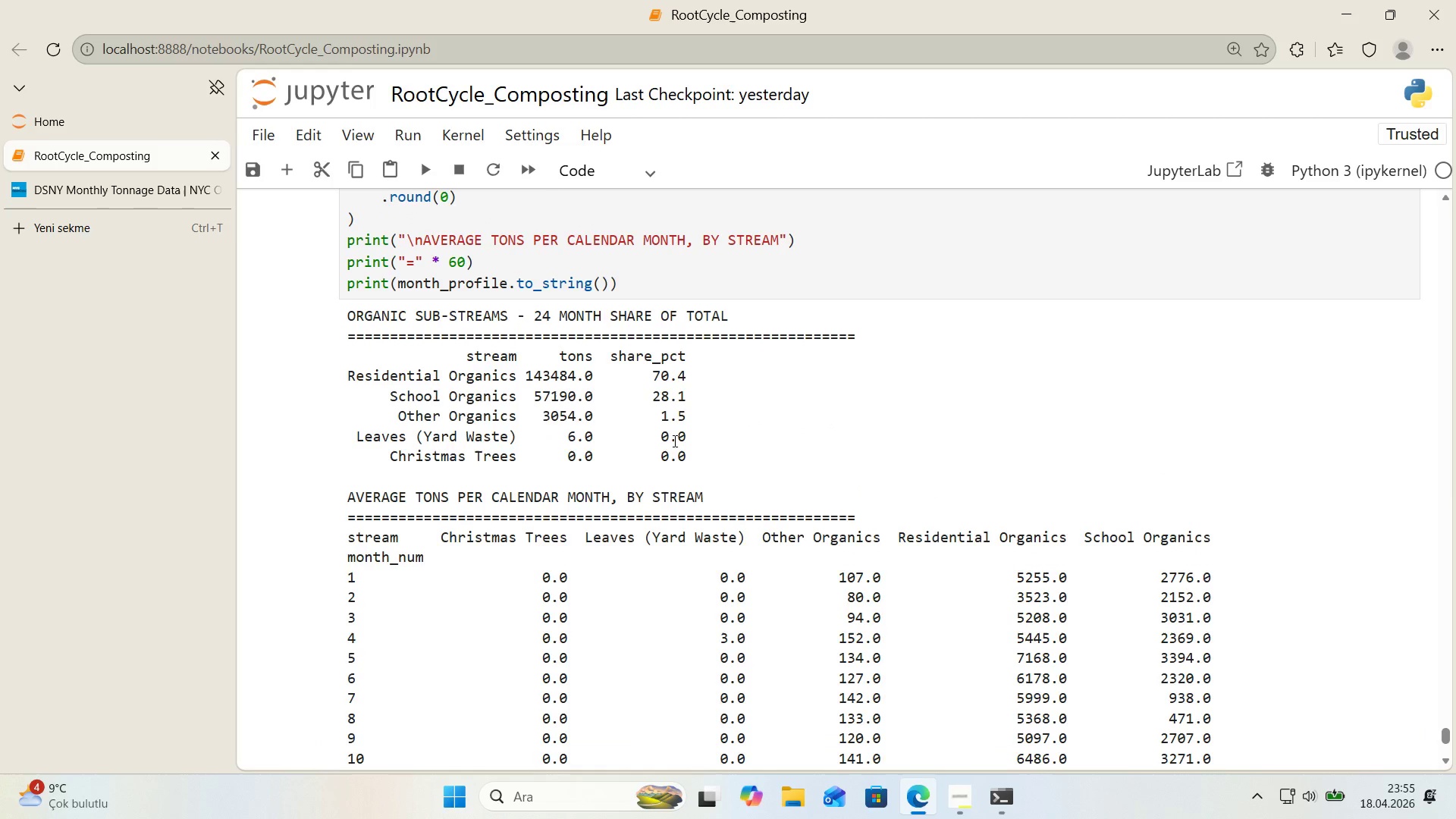 
scroll: coordinate [673, 441], scroll_direction: down, amount: 1.0
 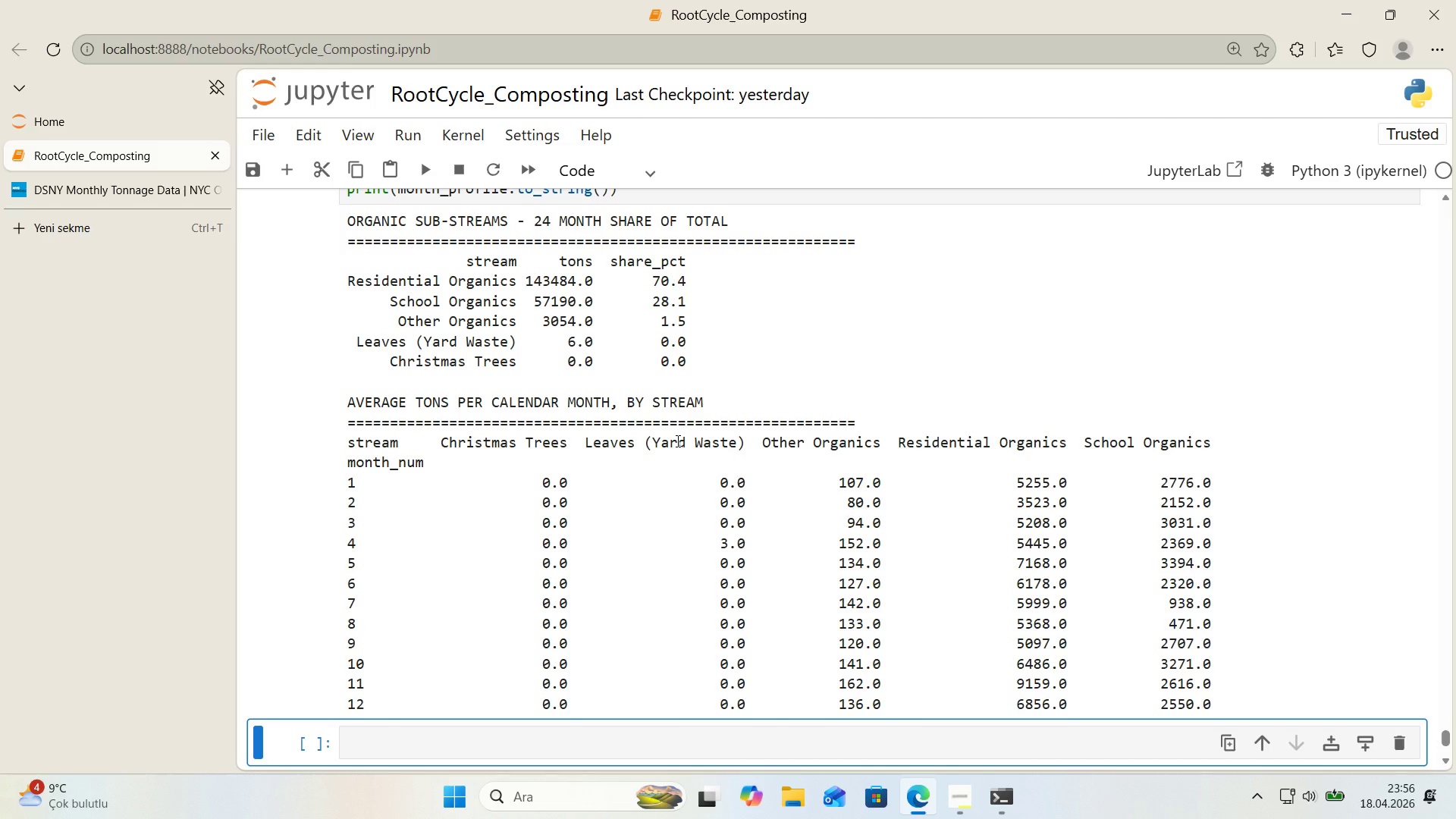 
wait(47.22)
 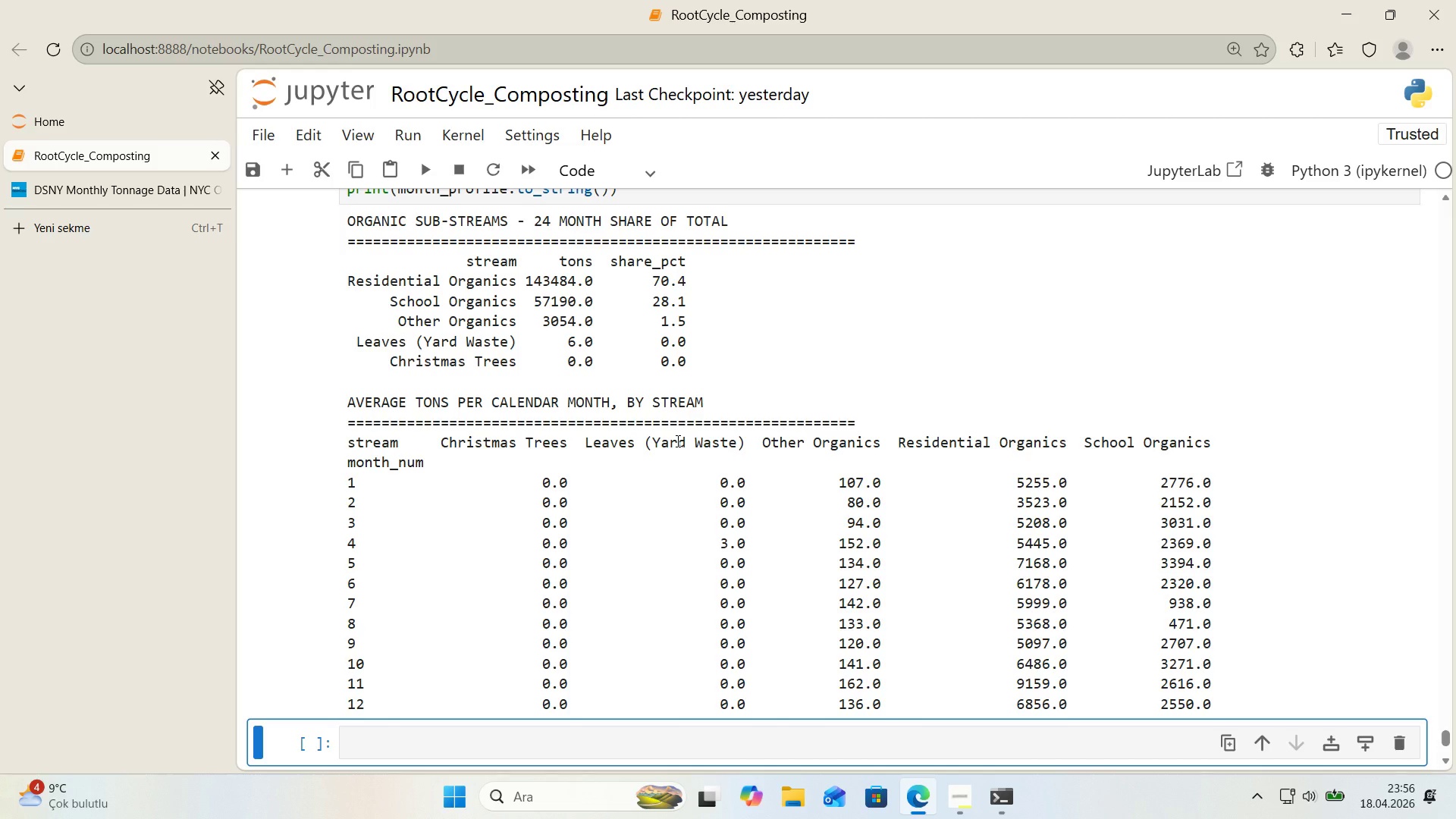 
scroll: coordinate [383, 329], scroll_direction: down, amount: 1.0
 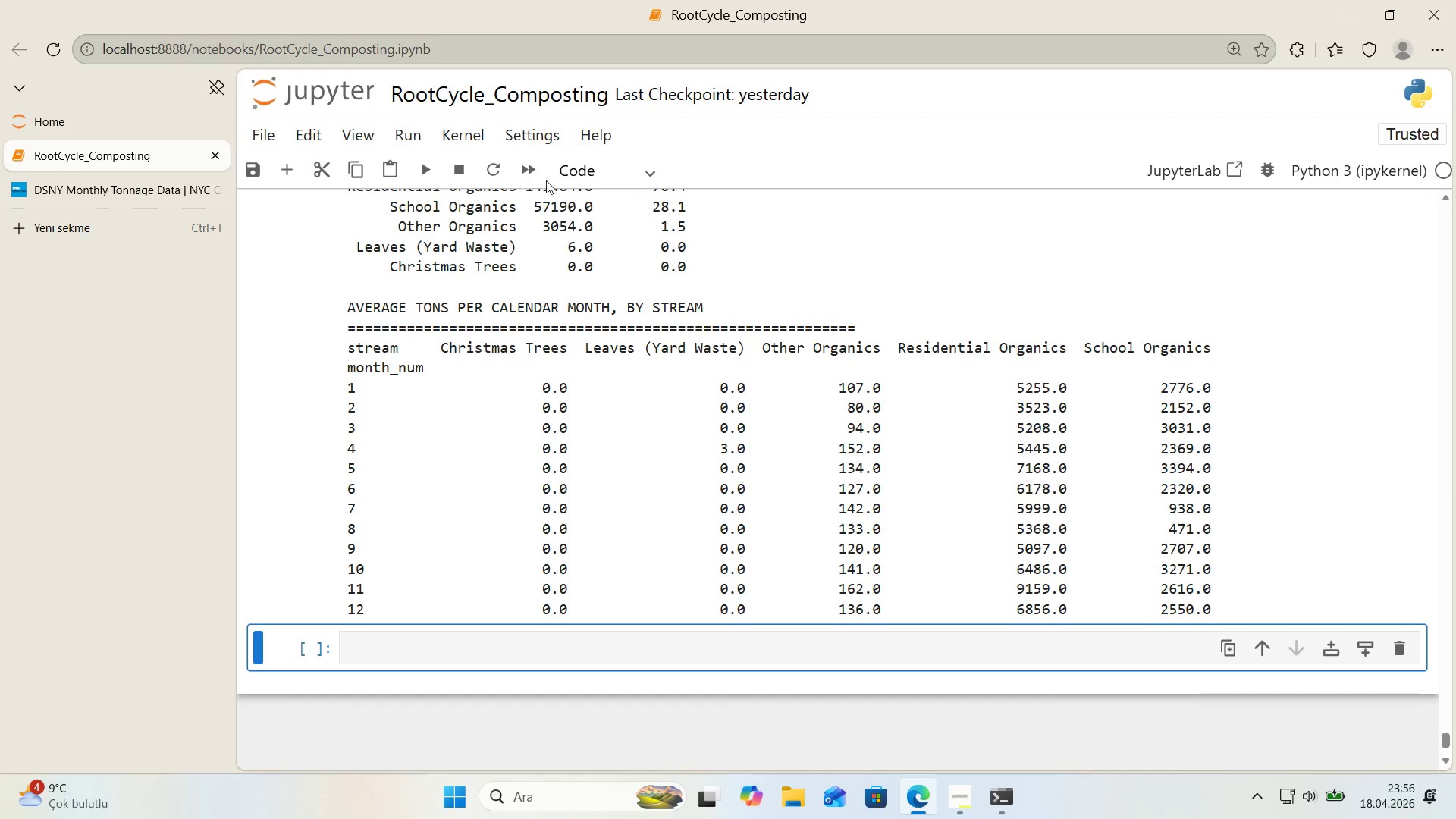 
left_click([592, 181])
 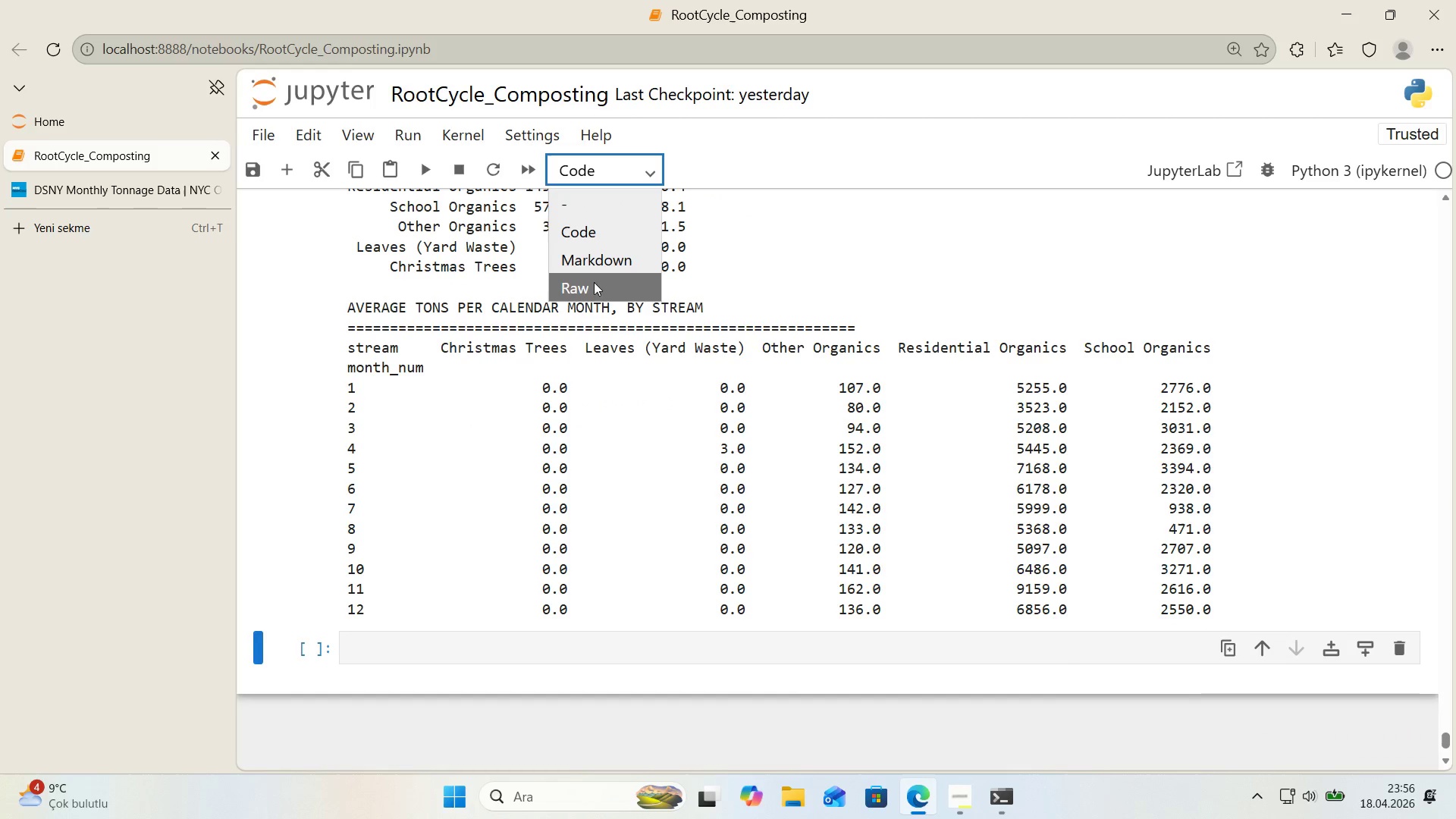 
left_click([594, 272])
 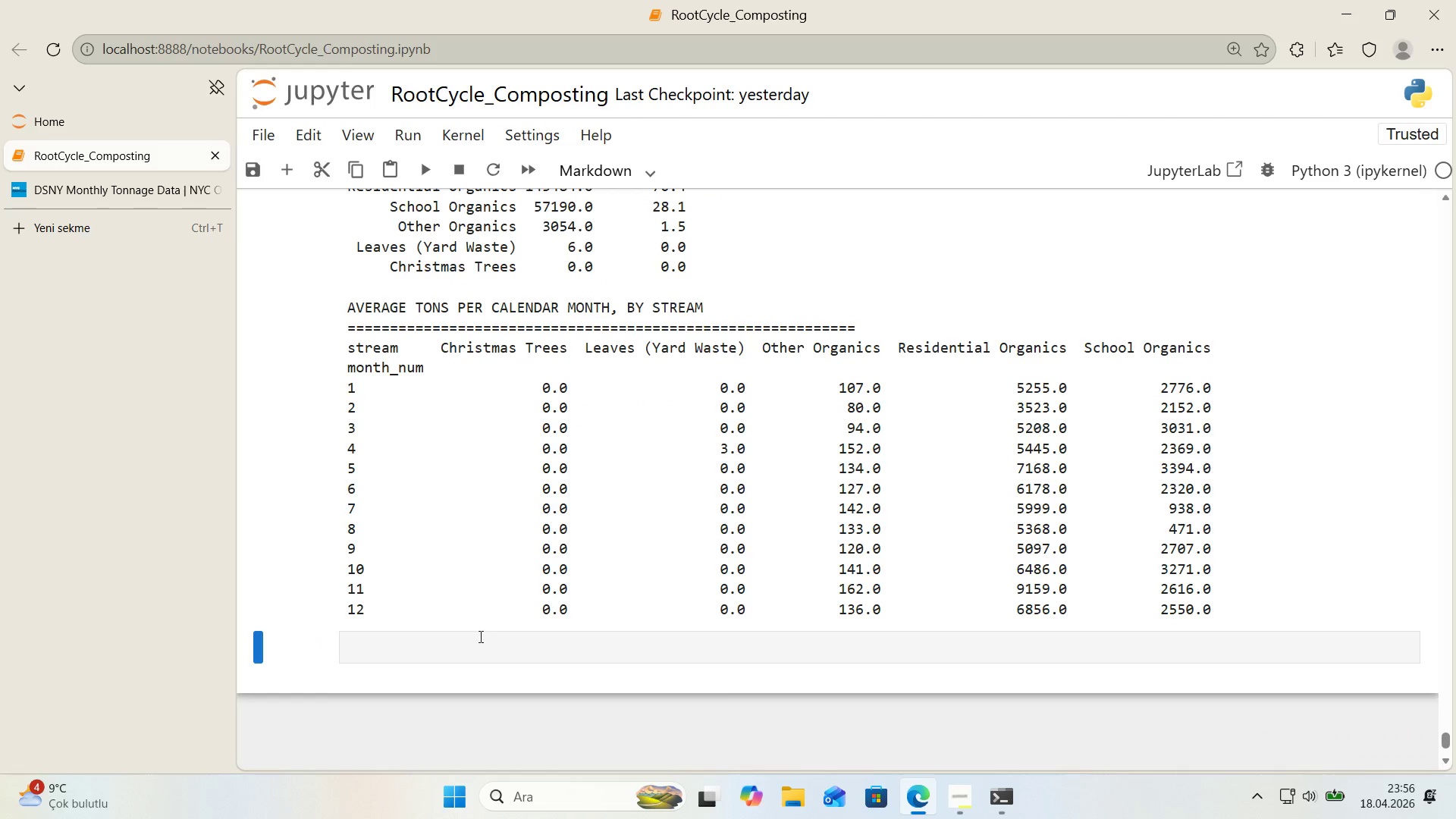 
left_click([460, 645])
 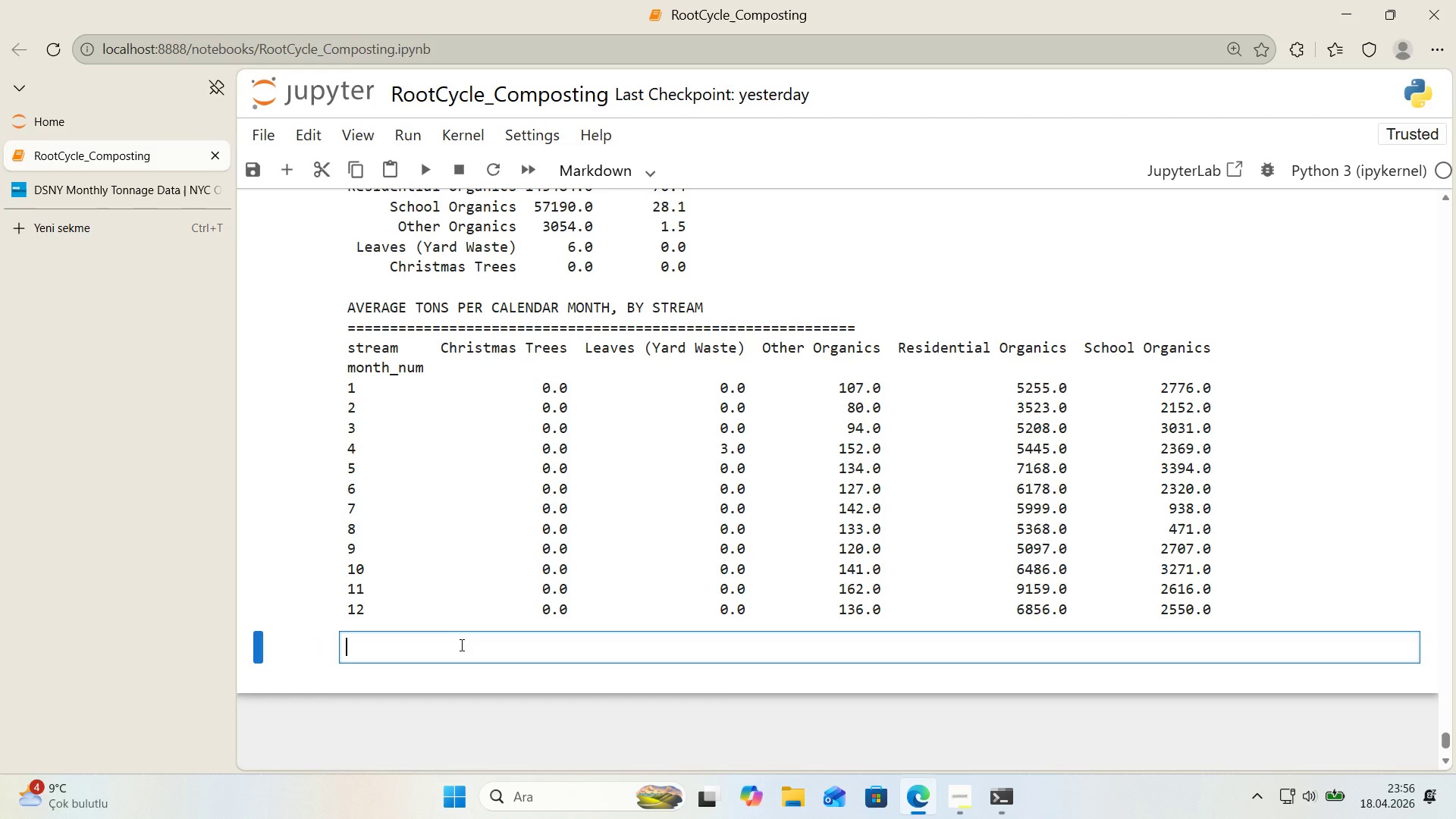 
type(*The 24-month w'ndow reveals a two-stream dom'nated program> Res'dent'al Organ'c s ca)
key(Backspace)
key(Backspace)
key(Backspace)
key(Backspace)
key(Backspace)
type(s carr'es 70% of total tonnage, SC)
key(Backspace)
type(chool or)
key(Backspace)
key(Backspace)
type(Organ'cs another 28%, and the rema'n'ng three streams comb'ned barely reg'ster. Leaves and Chr'stmas Trees are effect'vely zero ' )
key(Backspace)
type(n the )
key(Backspace)
key(Backspace)
type('s w'ndow the'r curbs'de programs ere)
key(Backspace)
key(Backspace)
key(Backspace)
key(Backspace)
type( were not act've at scale dur'ng 2024-2026. **The autmn)
key(Backspace)
key(Backspace)
type(umn peaks )
 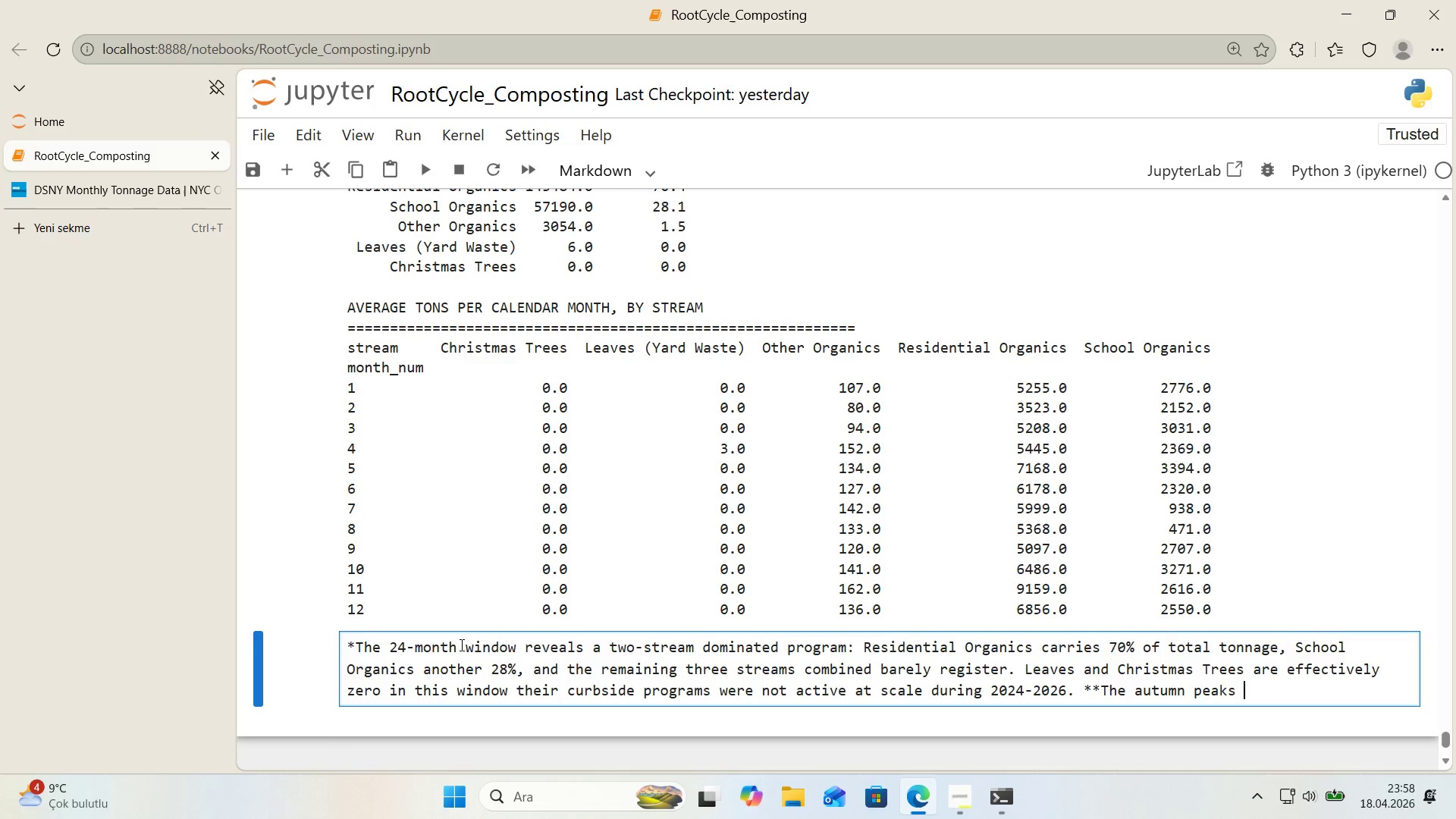 
wait(9.77)
 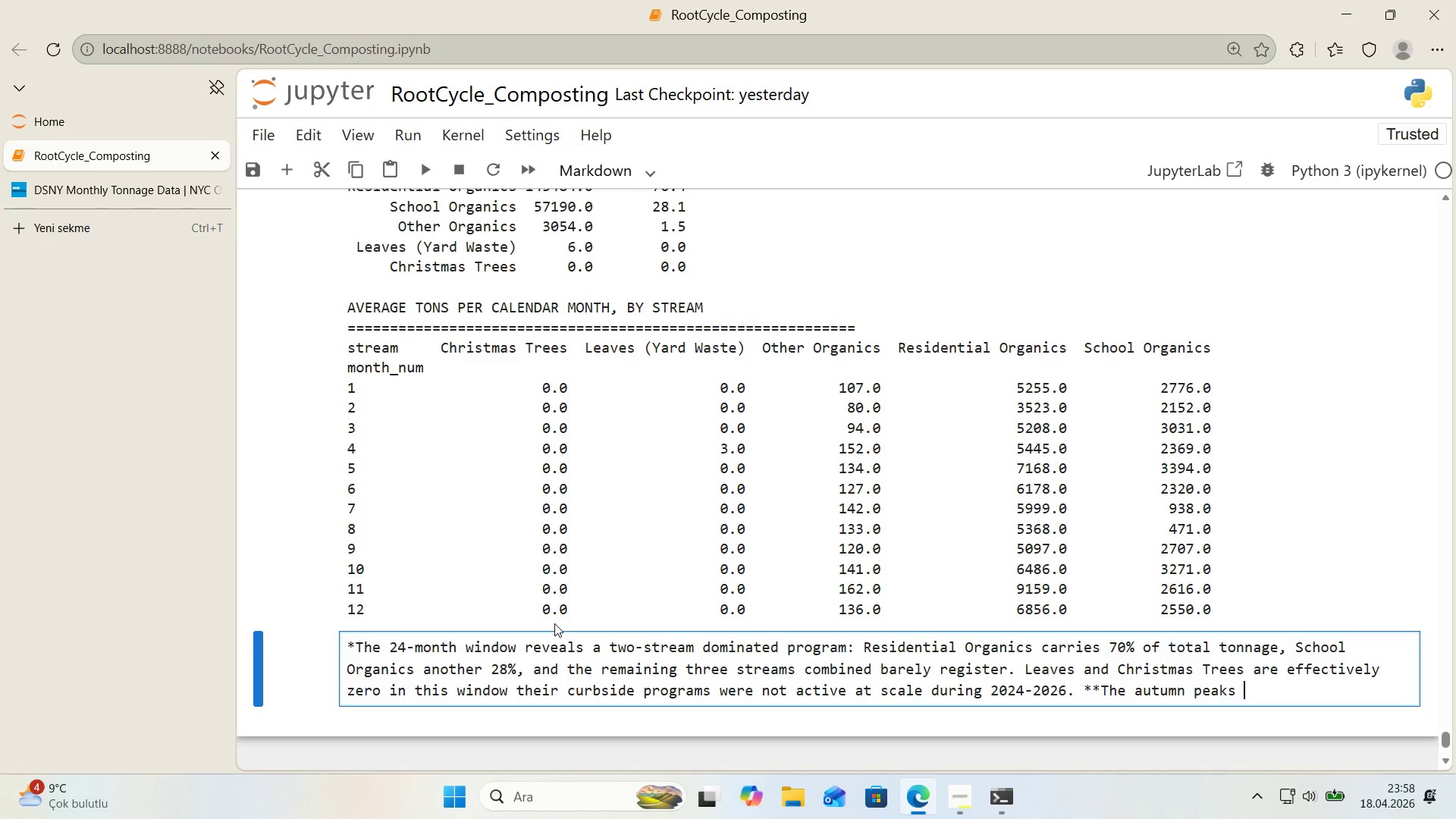 
type(School Organ'cs conf'rms the expected seasi)
key(Backspace)
type(onal prof'le - July)
key(Backspace)
type(-AUG)
key(Backspace)
key(Backspace)
type(ug collapse *()
 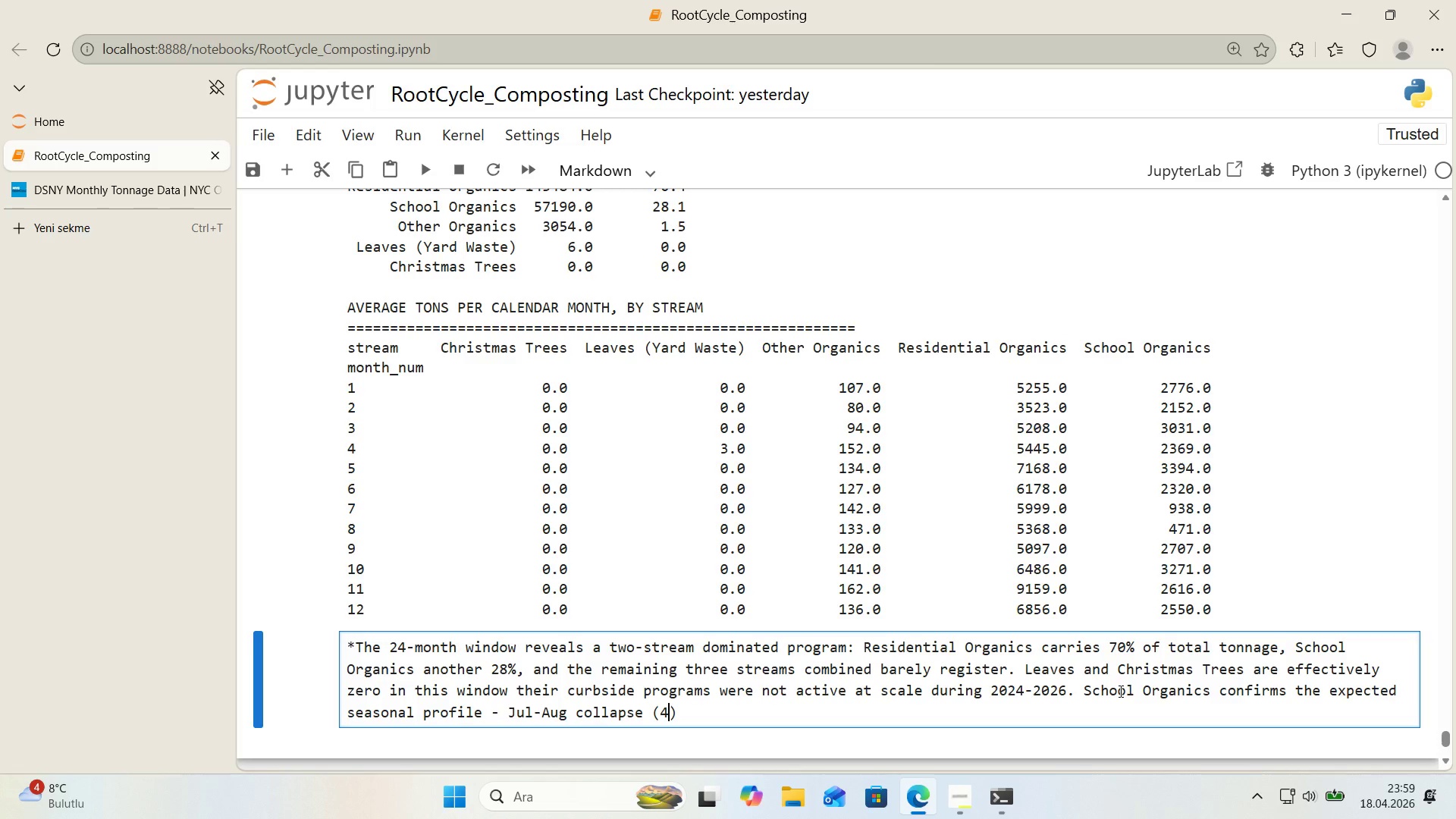 
left_click_drag(start_coordinate=[1236, 690], to_coordinate=[1081, 691])
 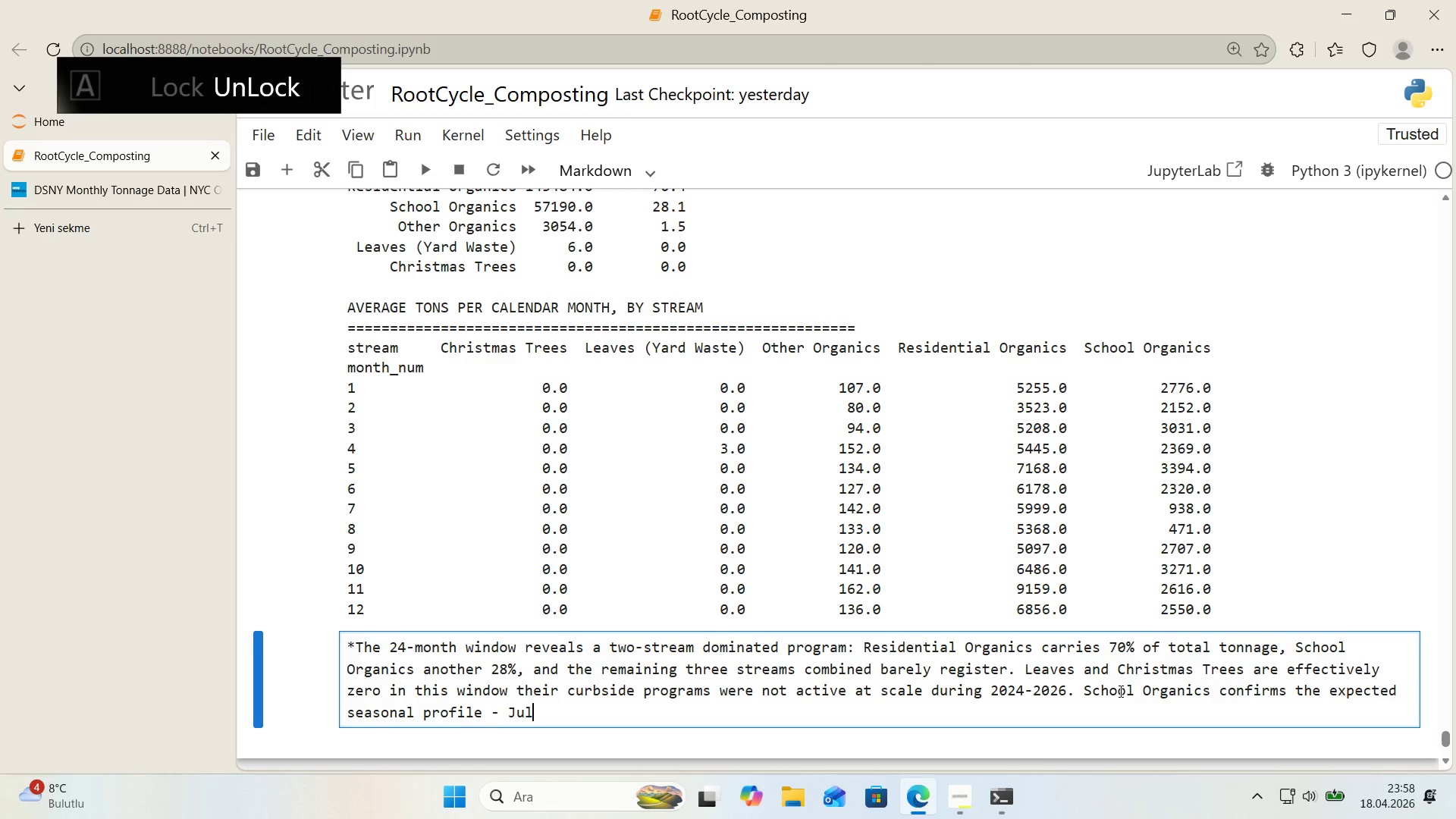 
key(ArrowLeft)
 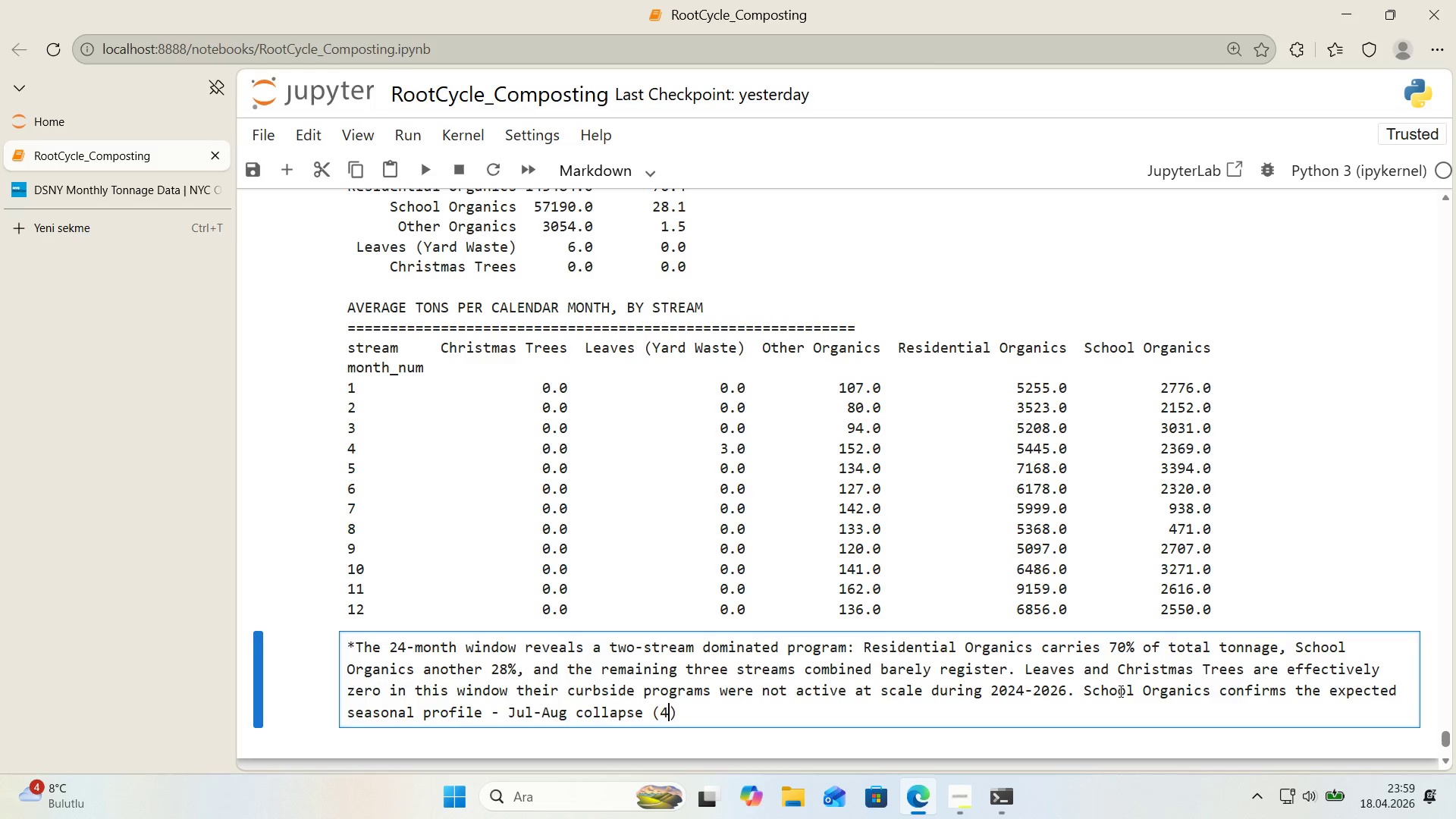 
type(471, 938 tons avg)
 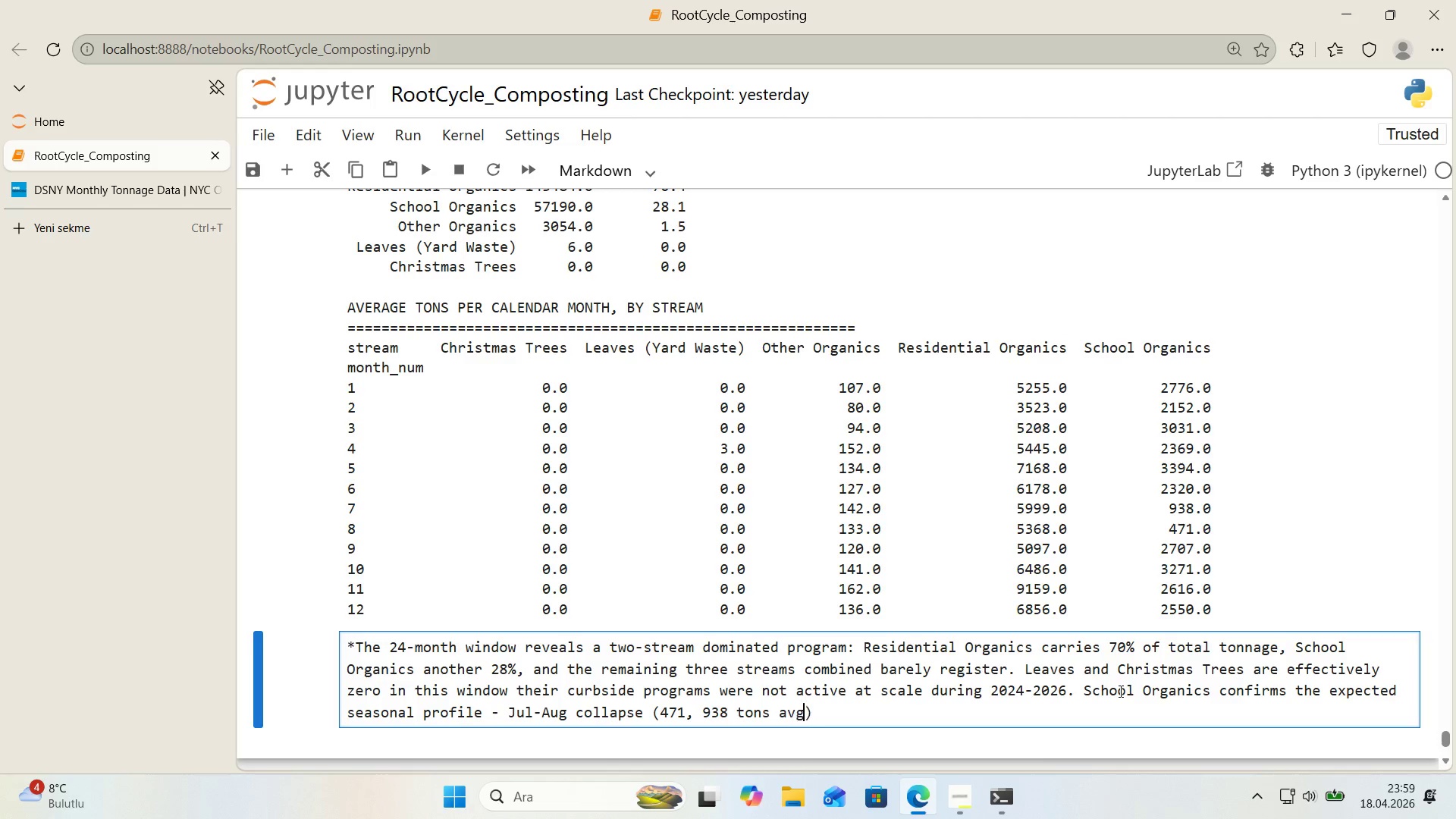 
key(ArrowRight)
 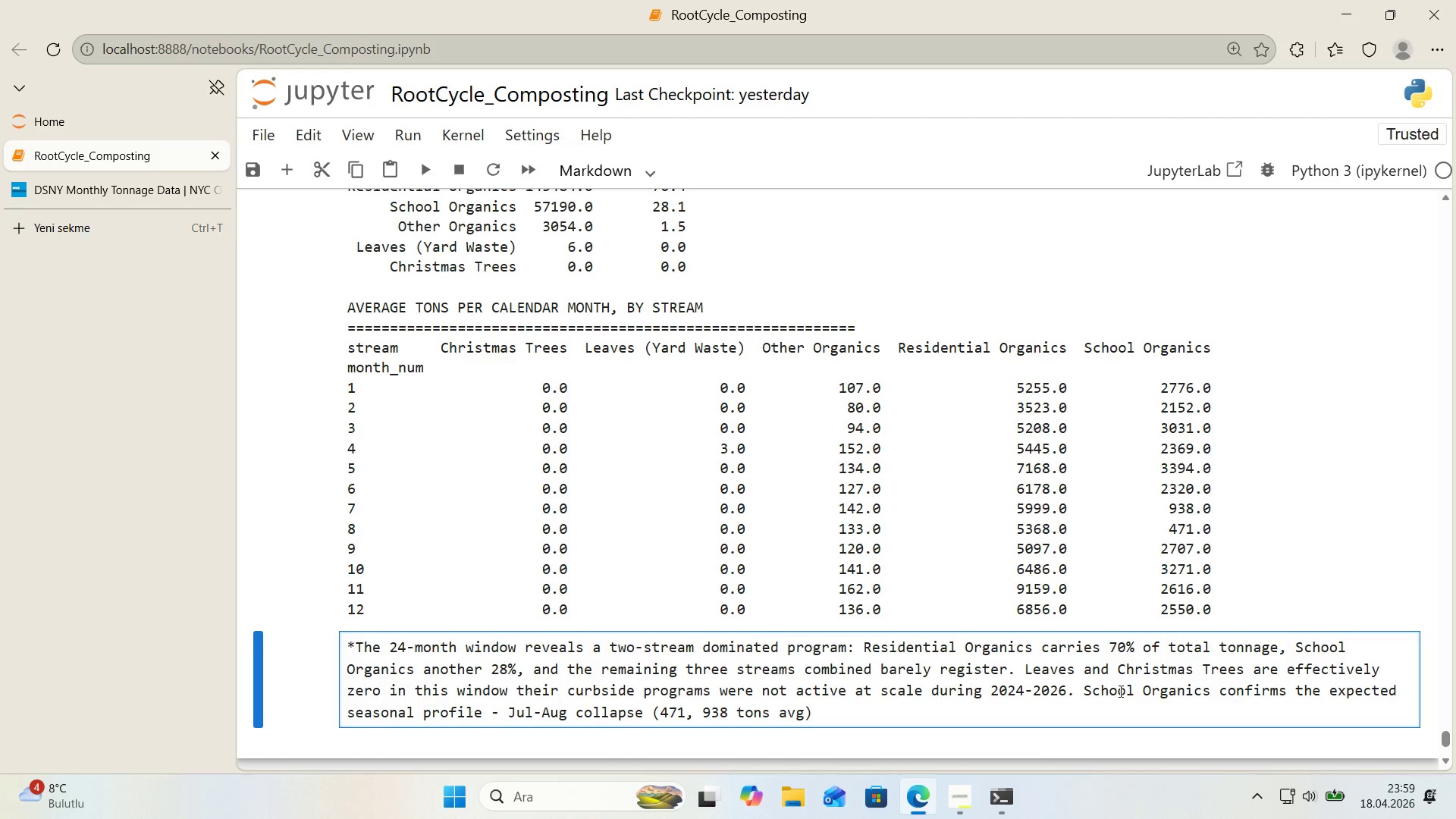 
type( vs Sep-Jun basel'ne *()
 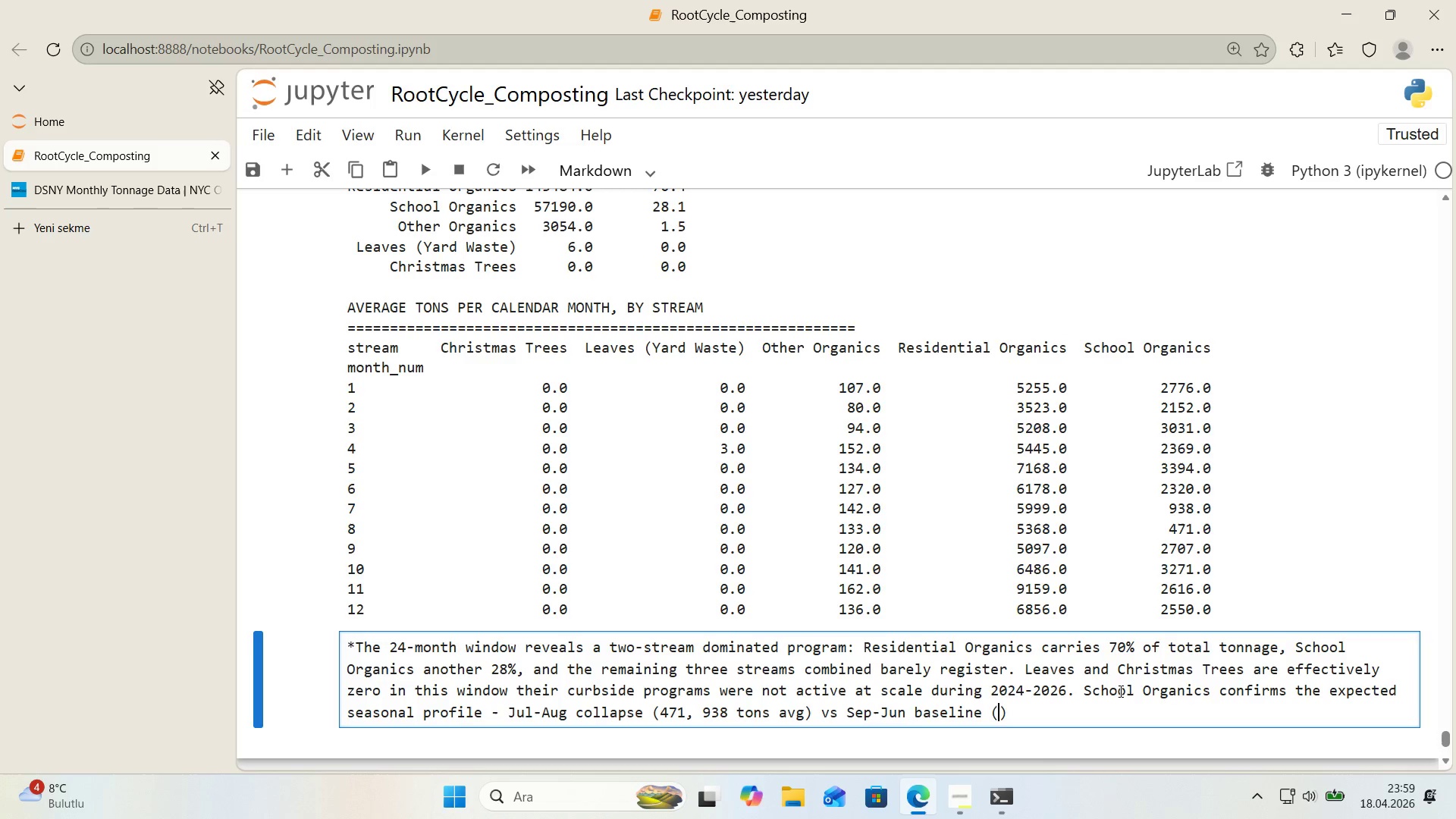 
 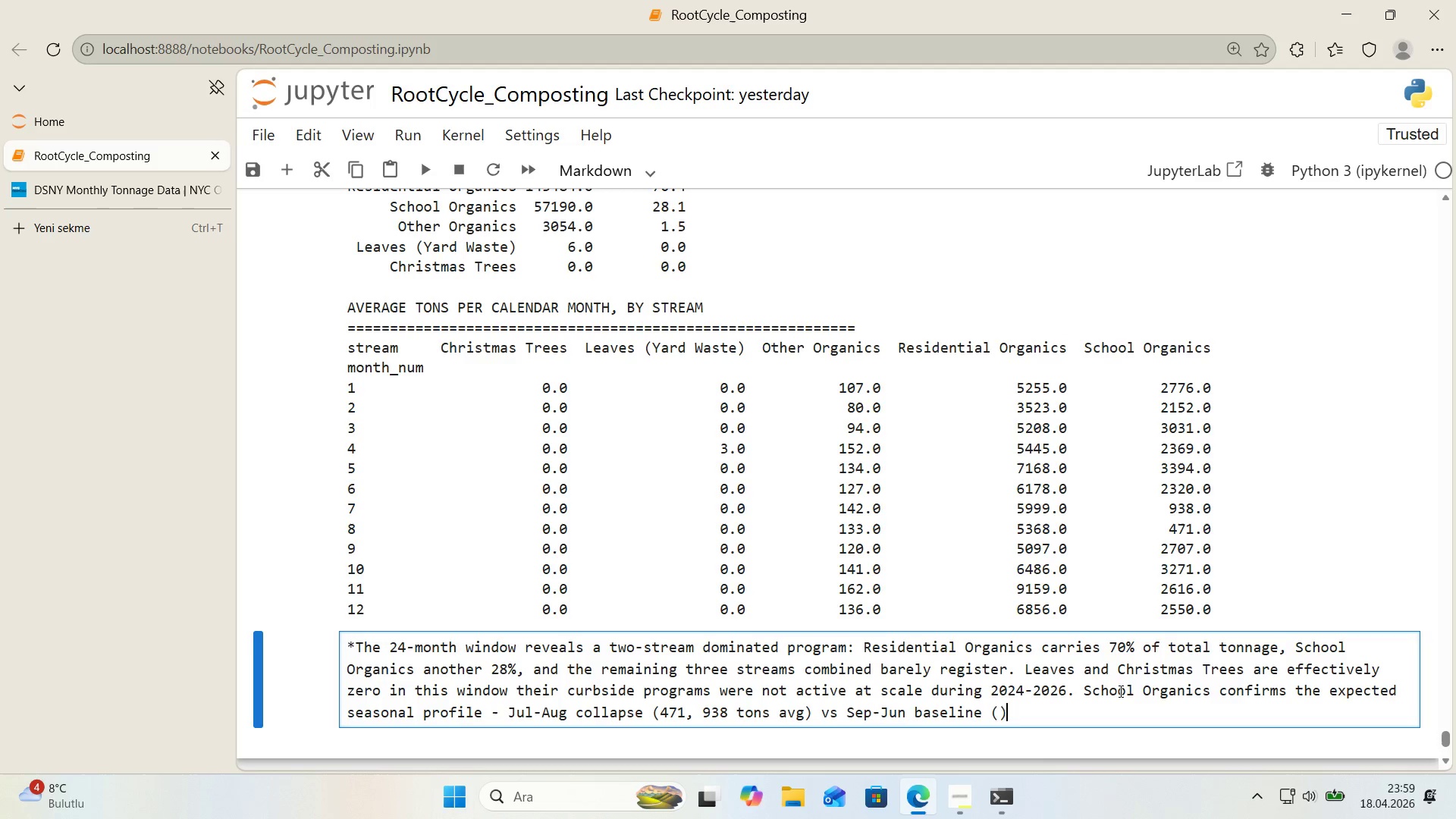 
key(ArrowLeft)
 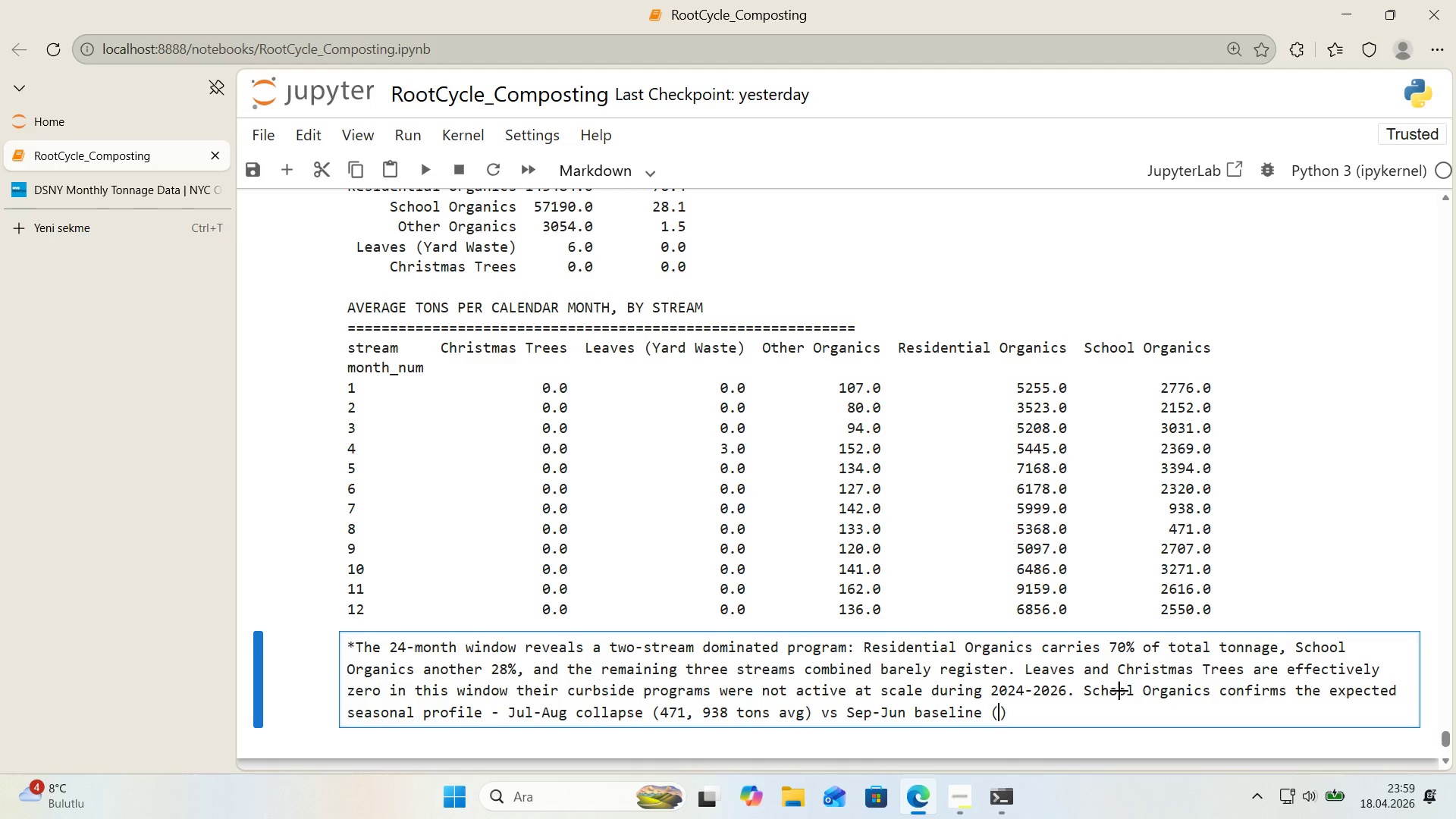 
key(Alt+Control+Comma)
 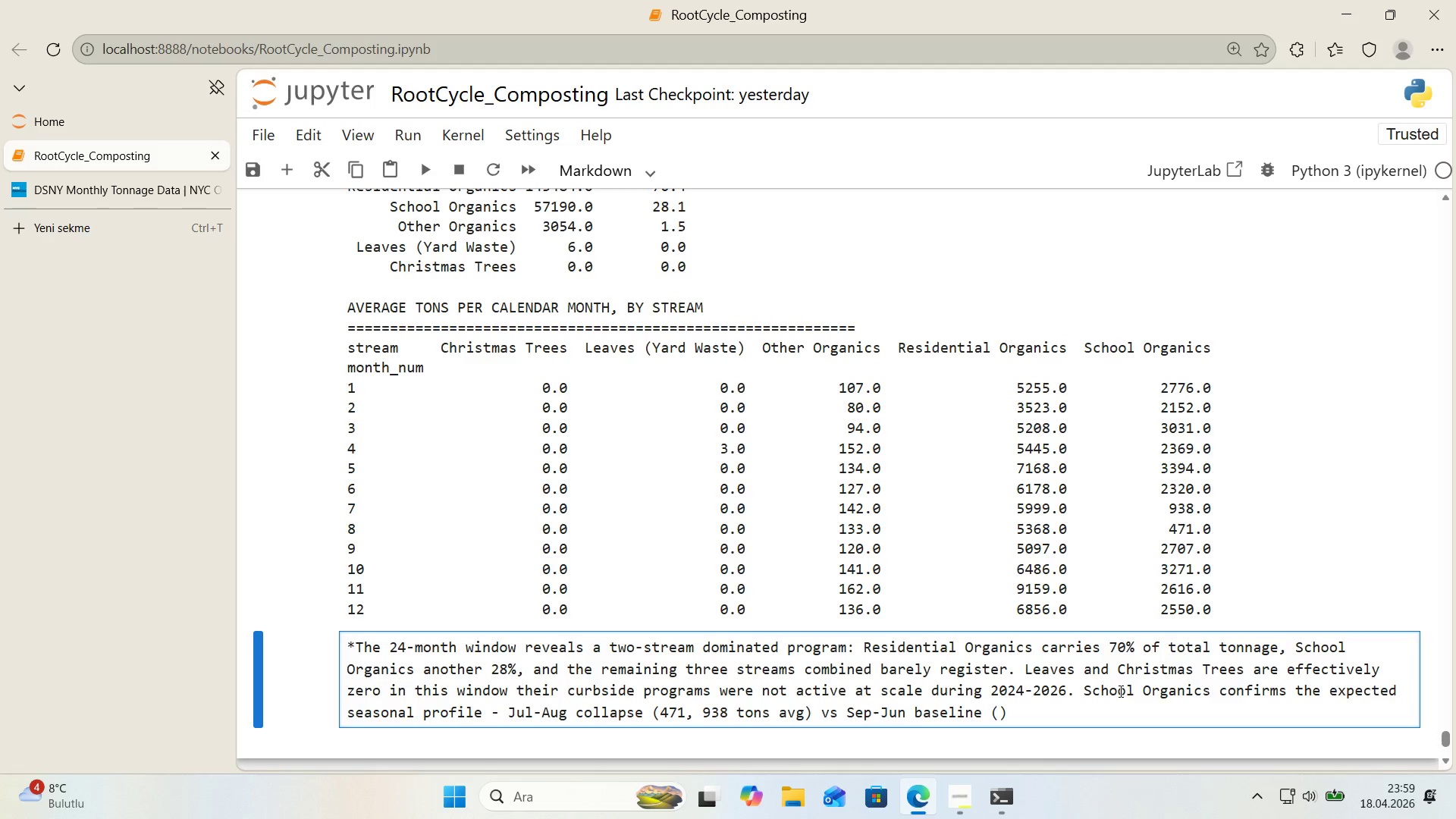 
key(Alt+Control+BracketRight)
 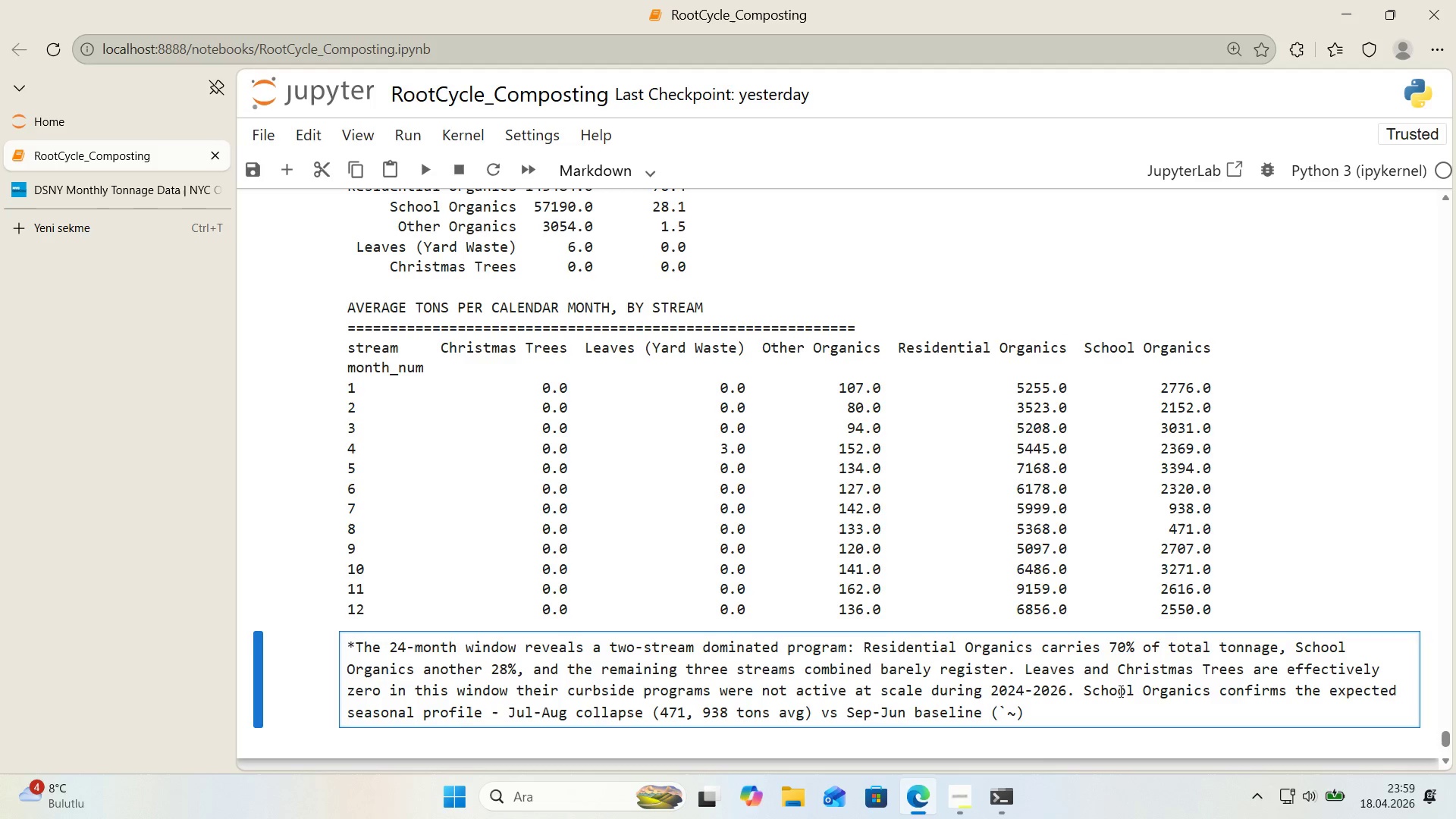 
key(ArrowLeft)
 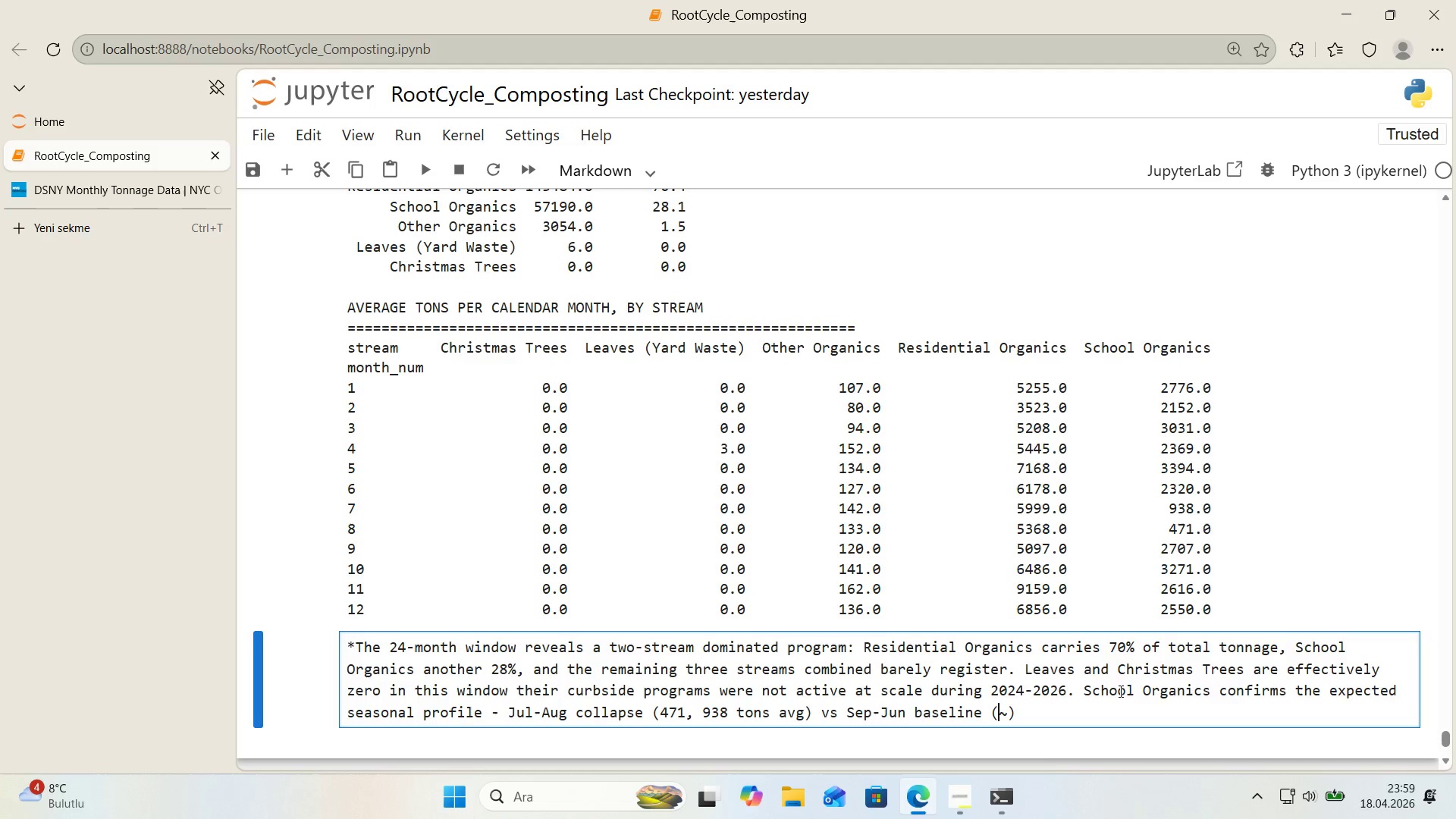 
key(Backspace)
 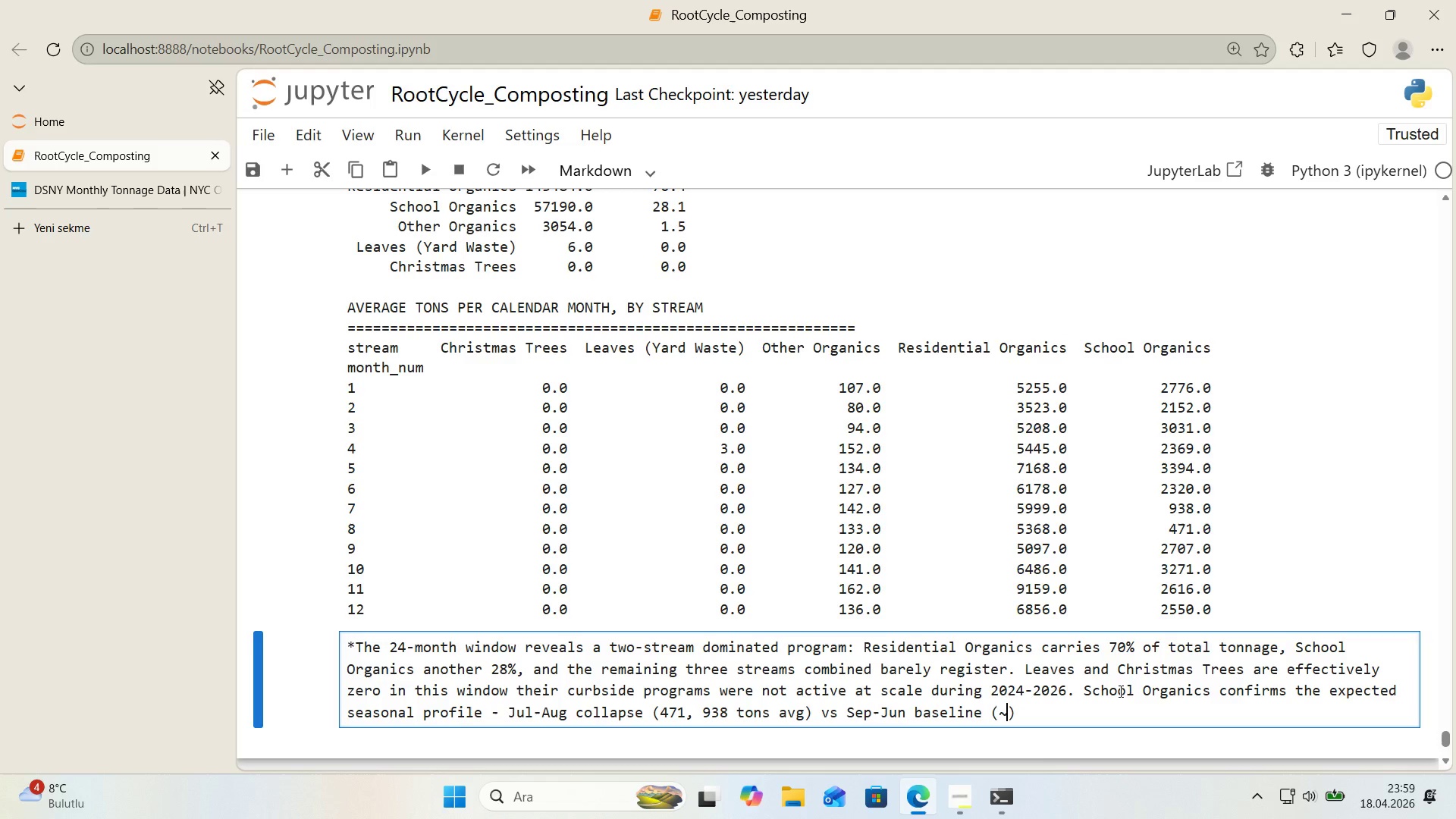 
key(ArrowRight)
 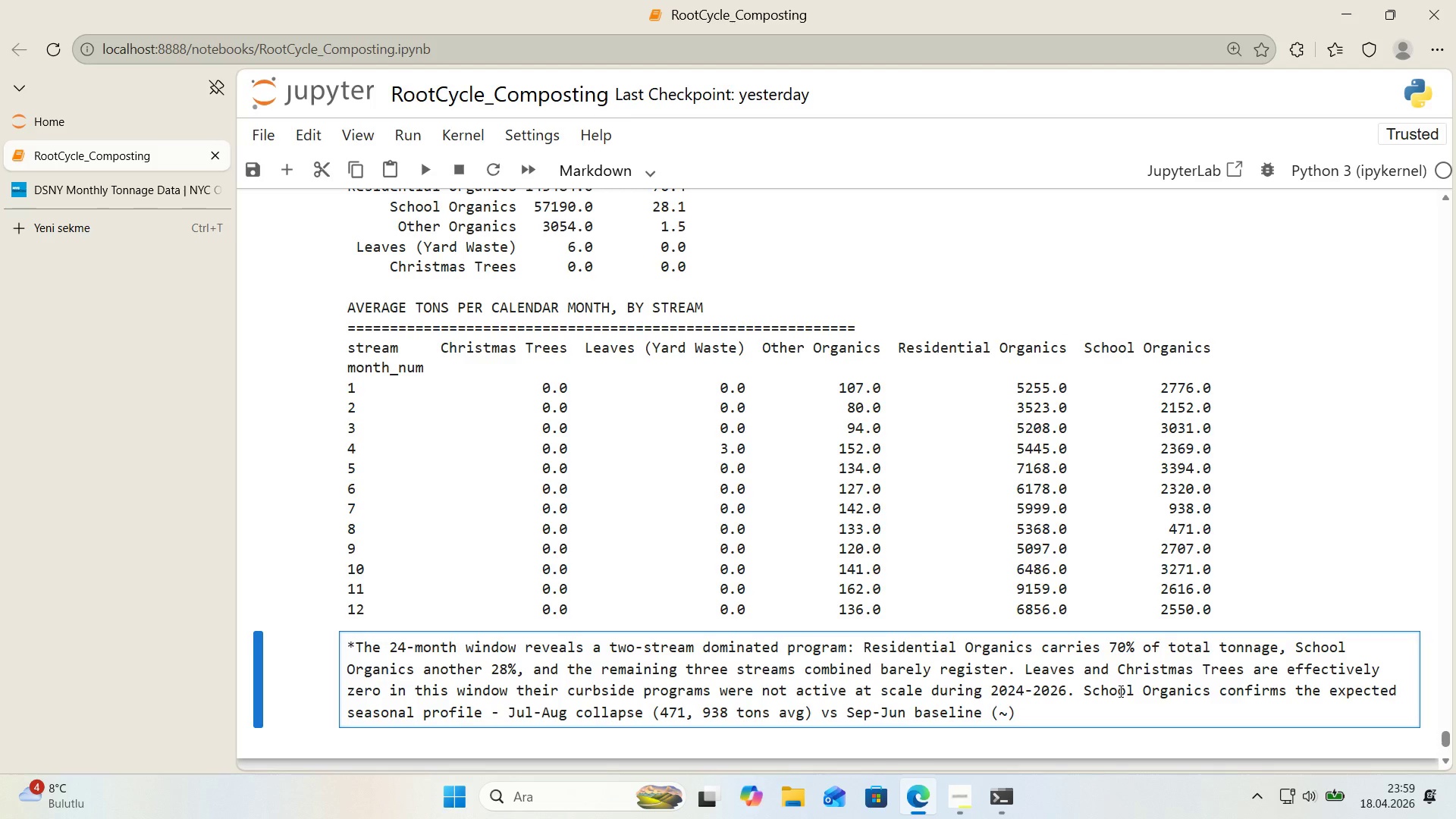 
type(2,500-3,400)
 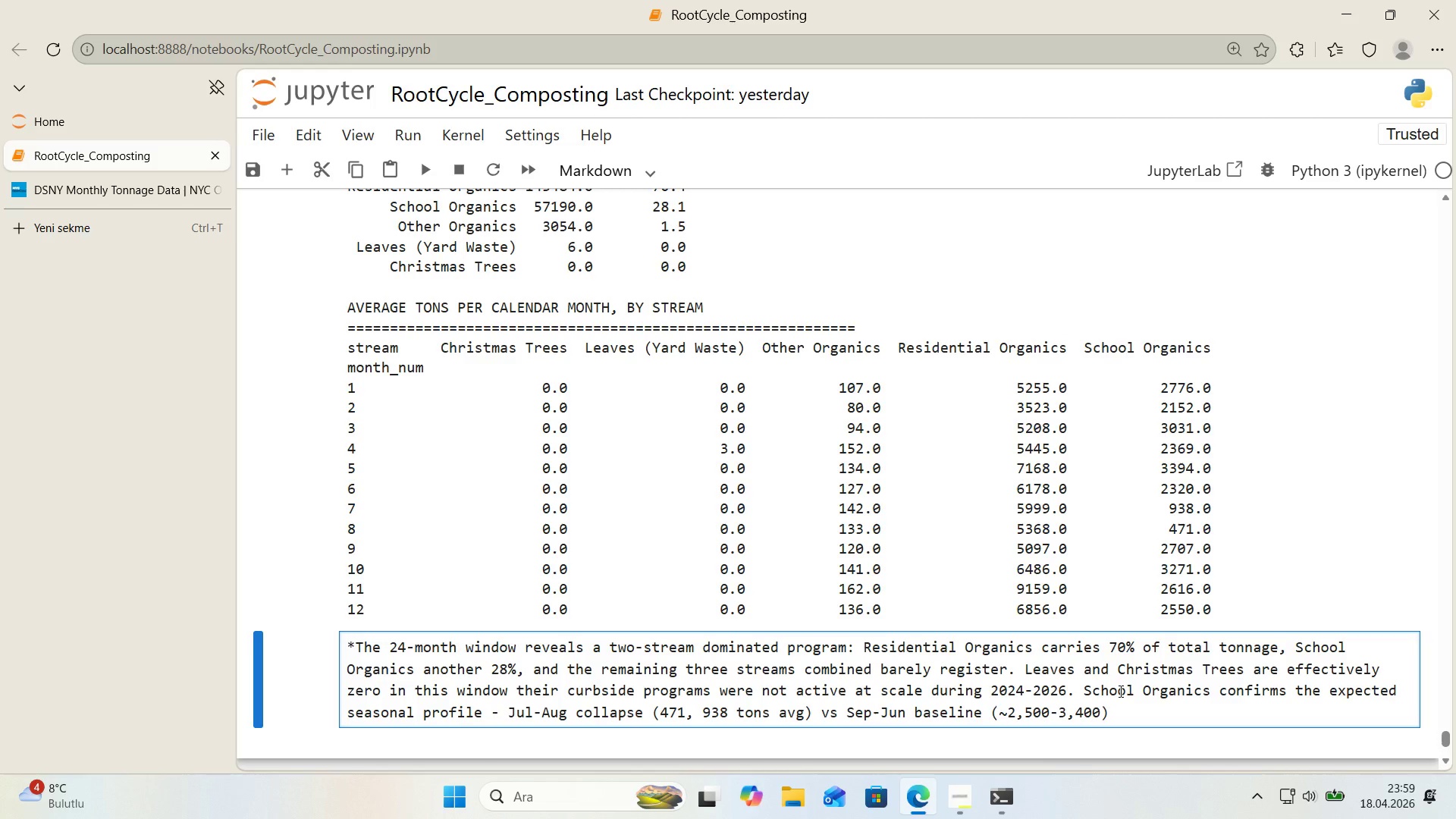 
key(ArrowRight)
 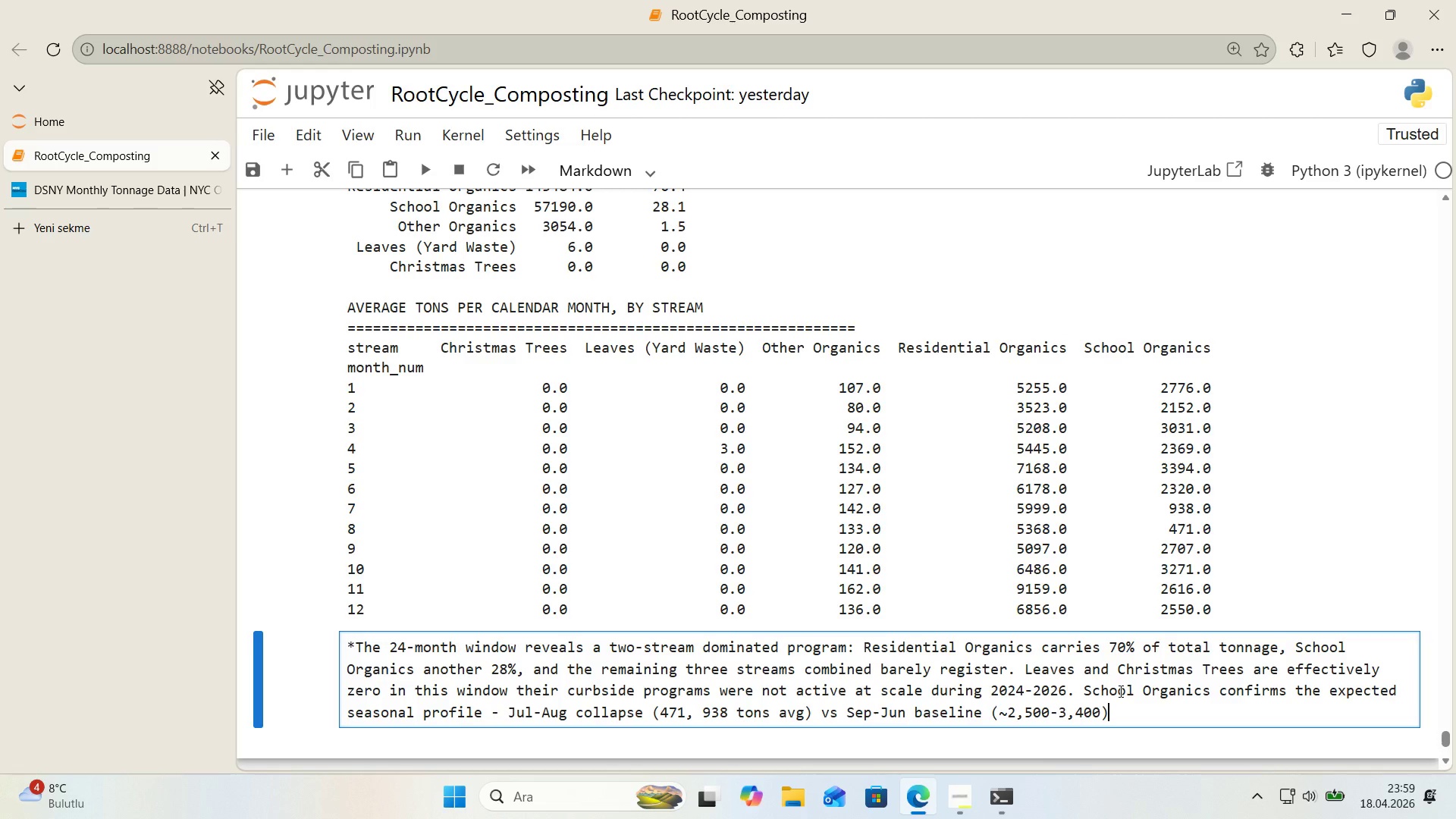 
key(ArrowLeft)
 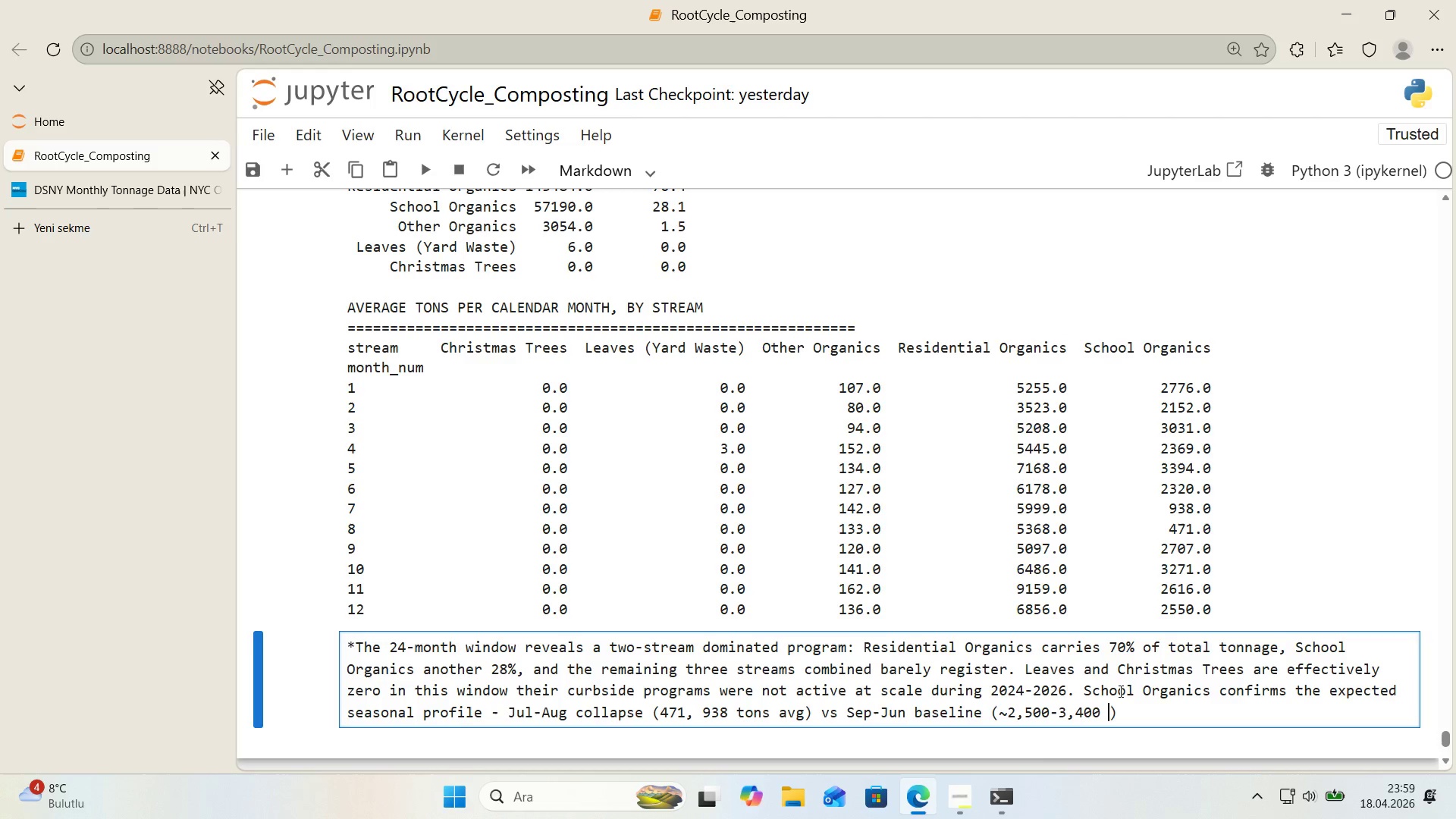 
type( tons)
 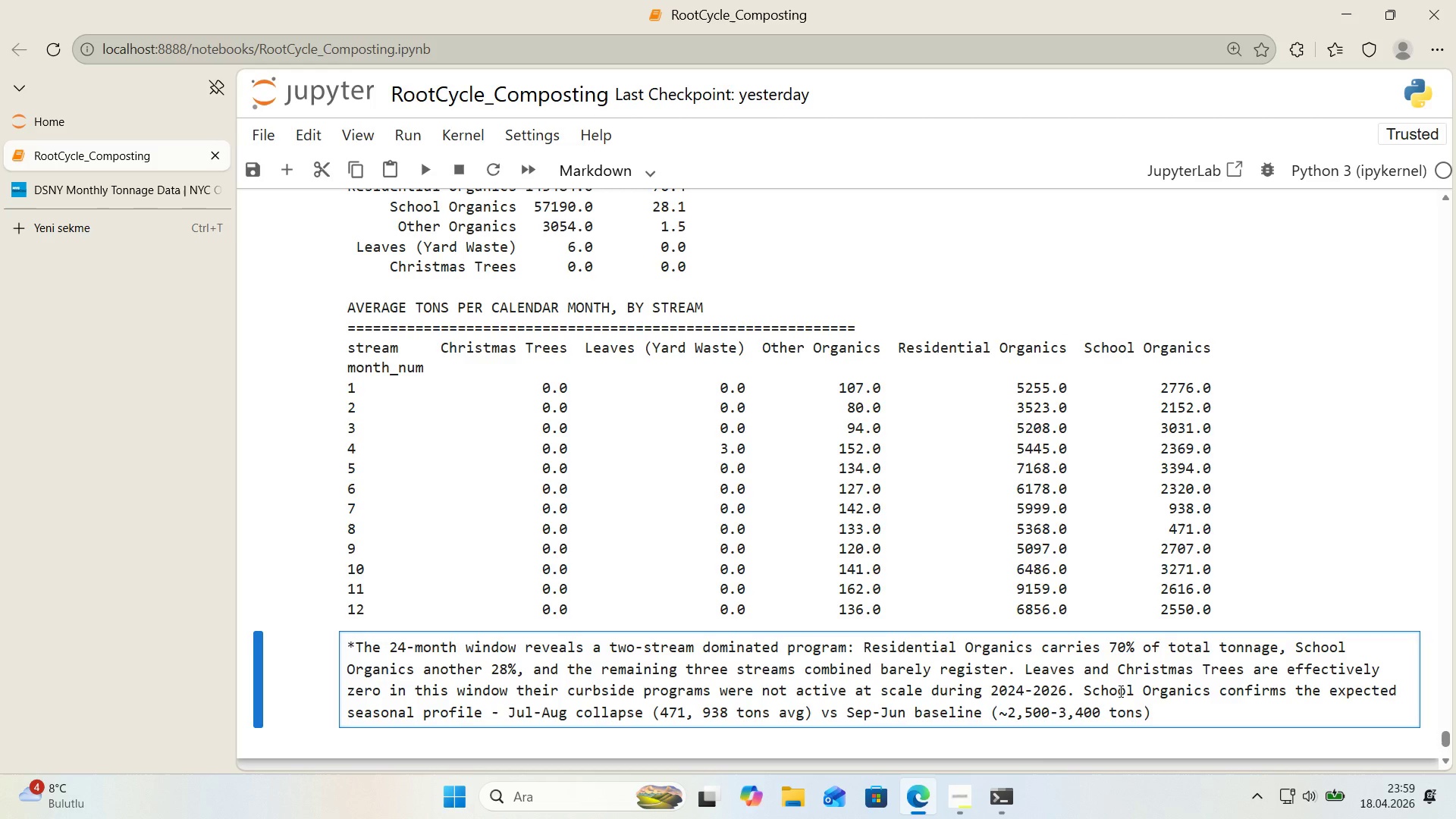 
key(ArrowRight)
 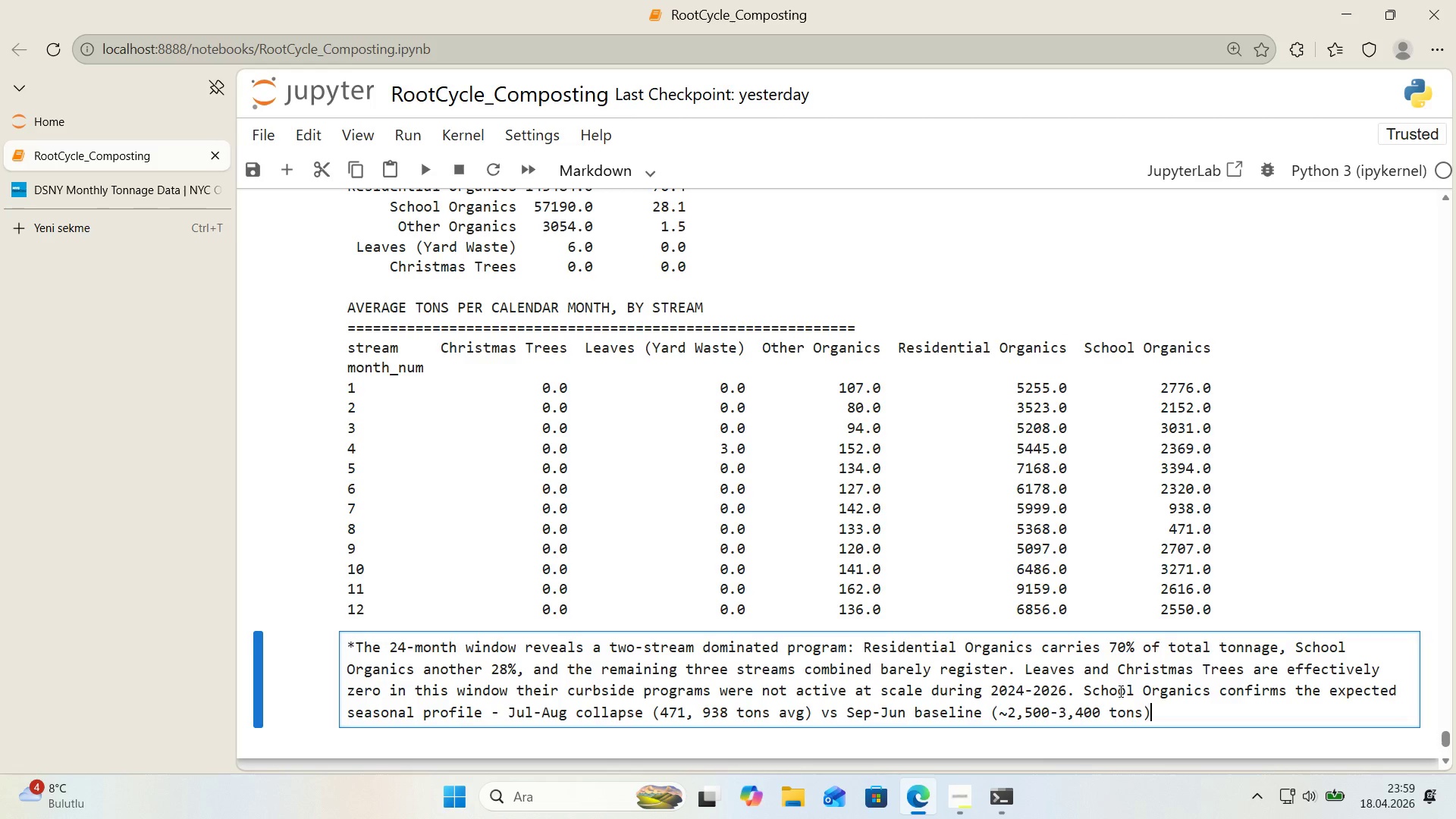 
type(. Res'dent'al shows a dual peak *()
 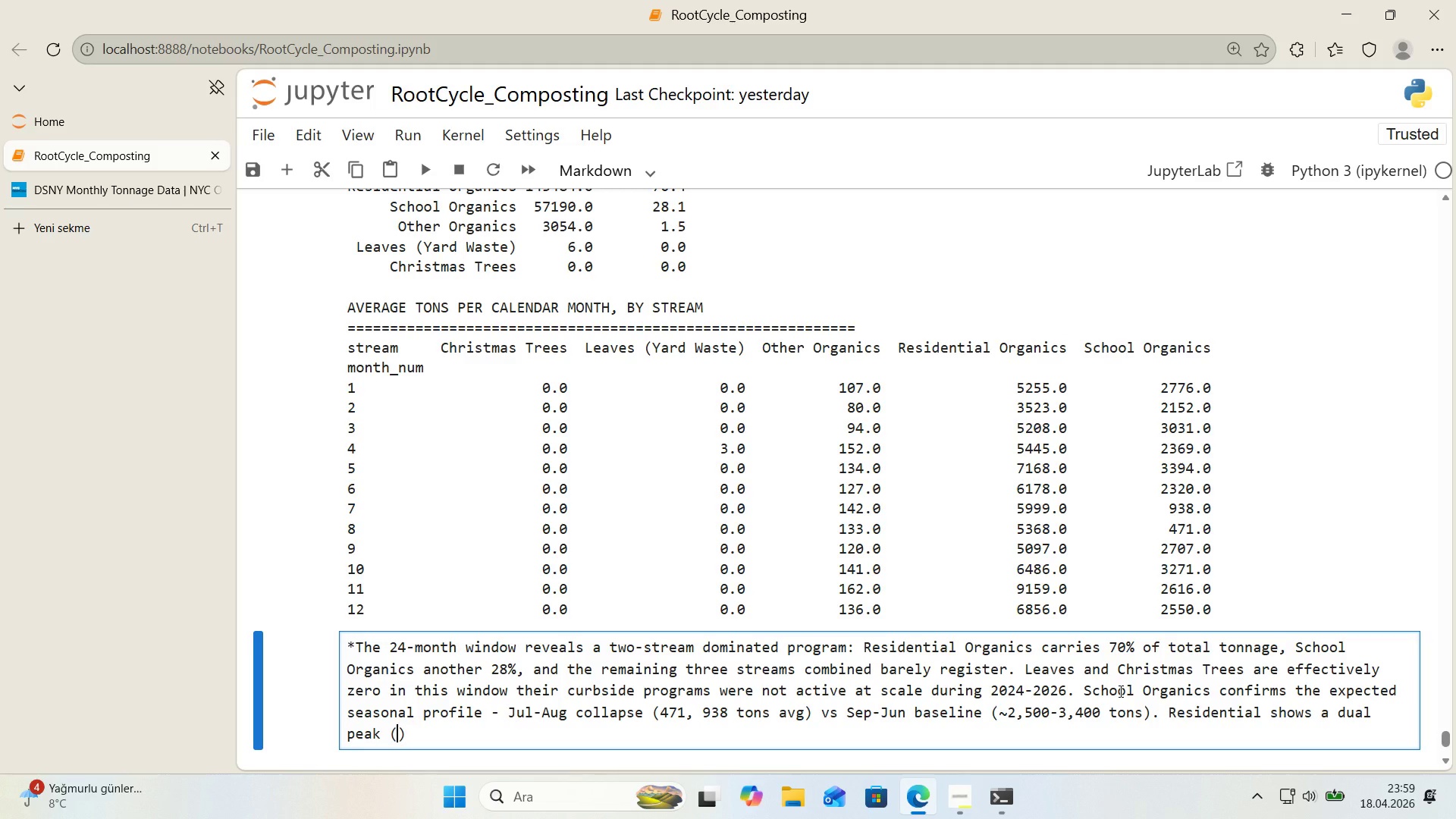 
 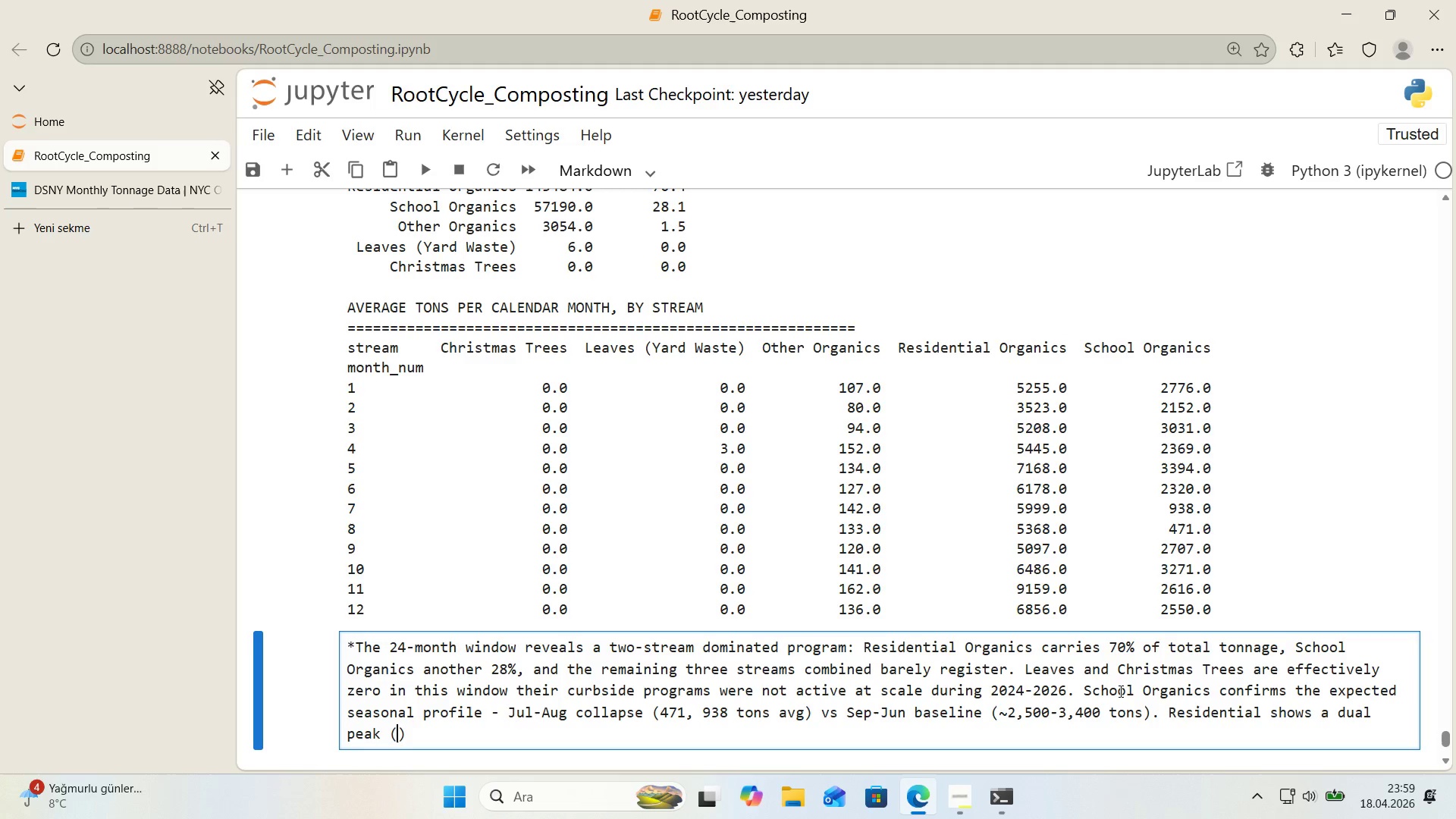 
key(ArrowLeft)
 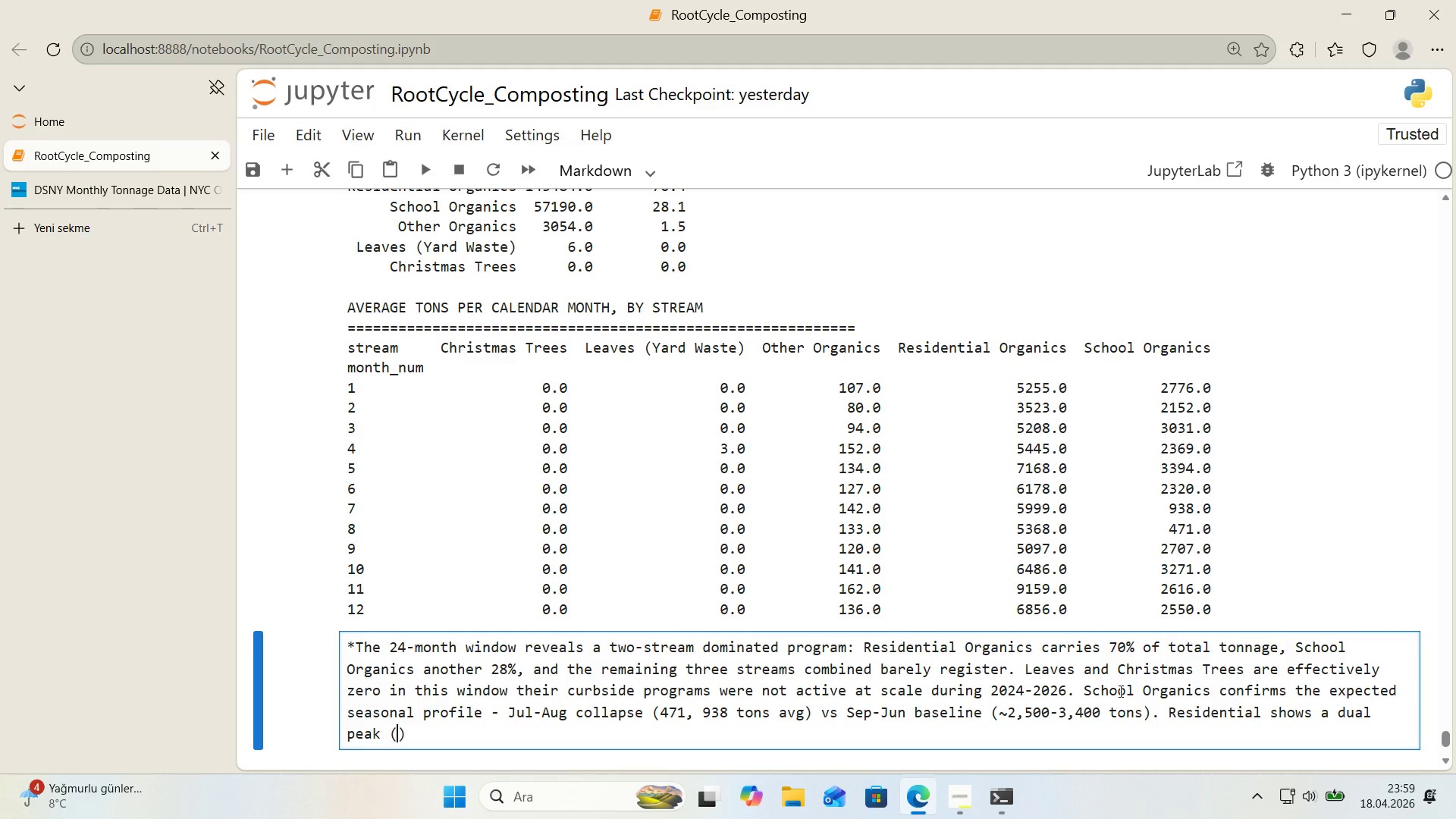 
type(May )
 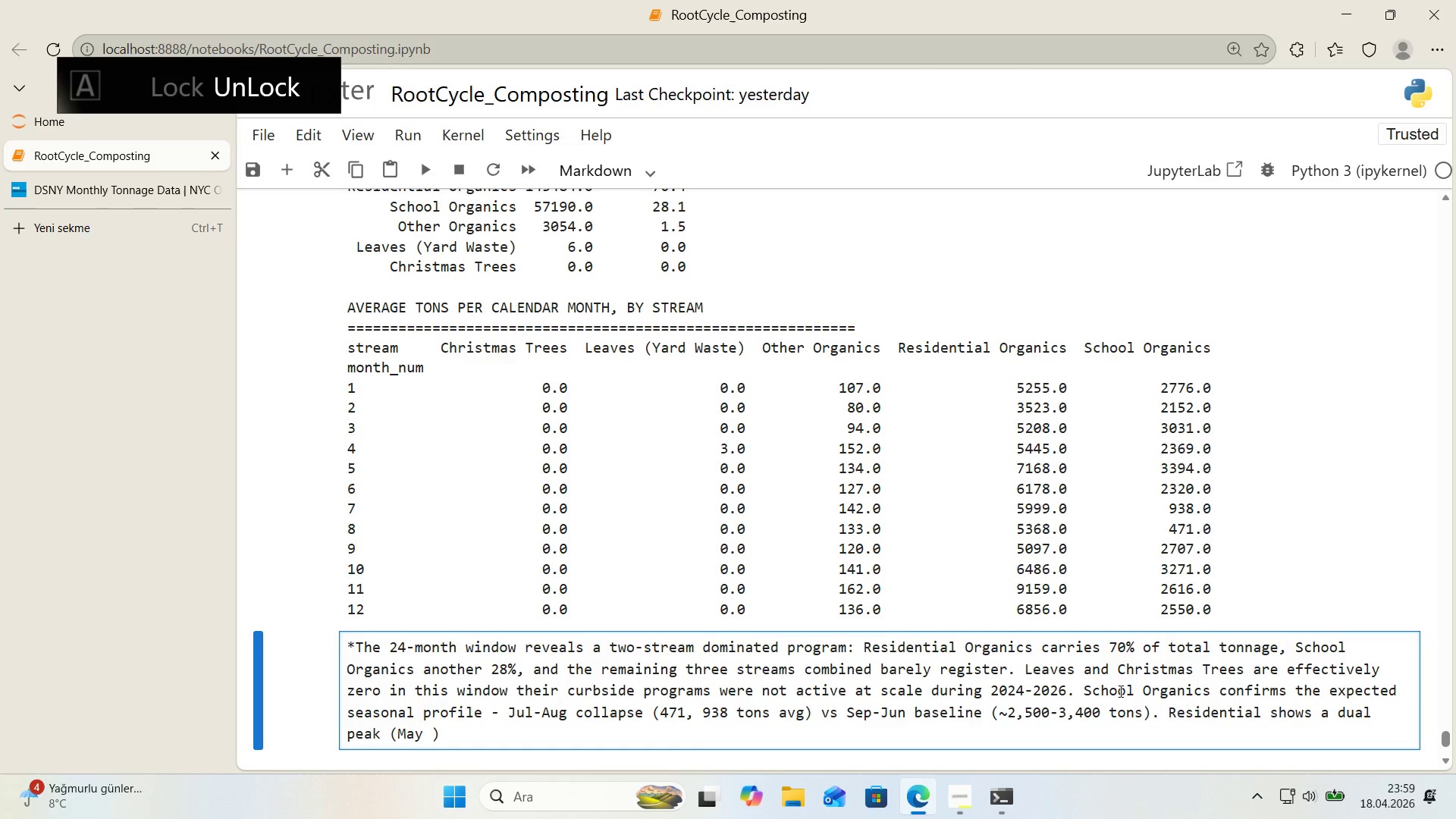 
key(Alt+Control+BracketRight)
 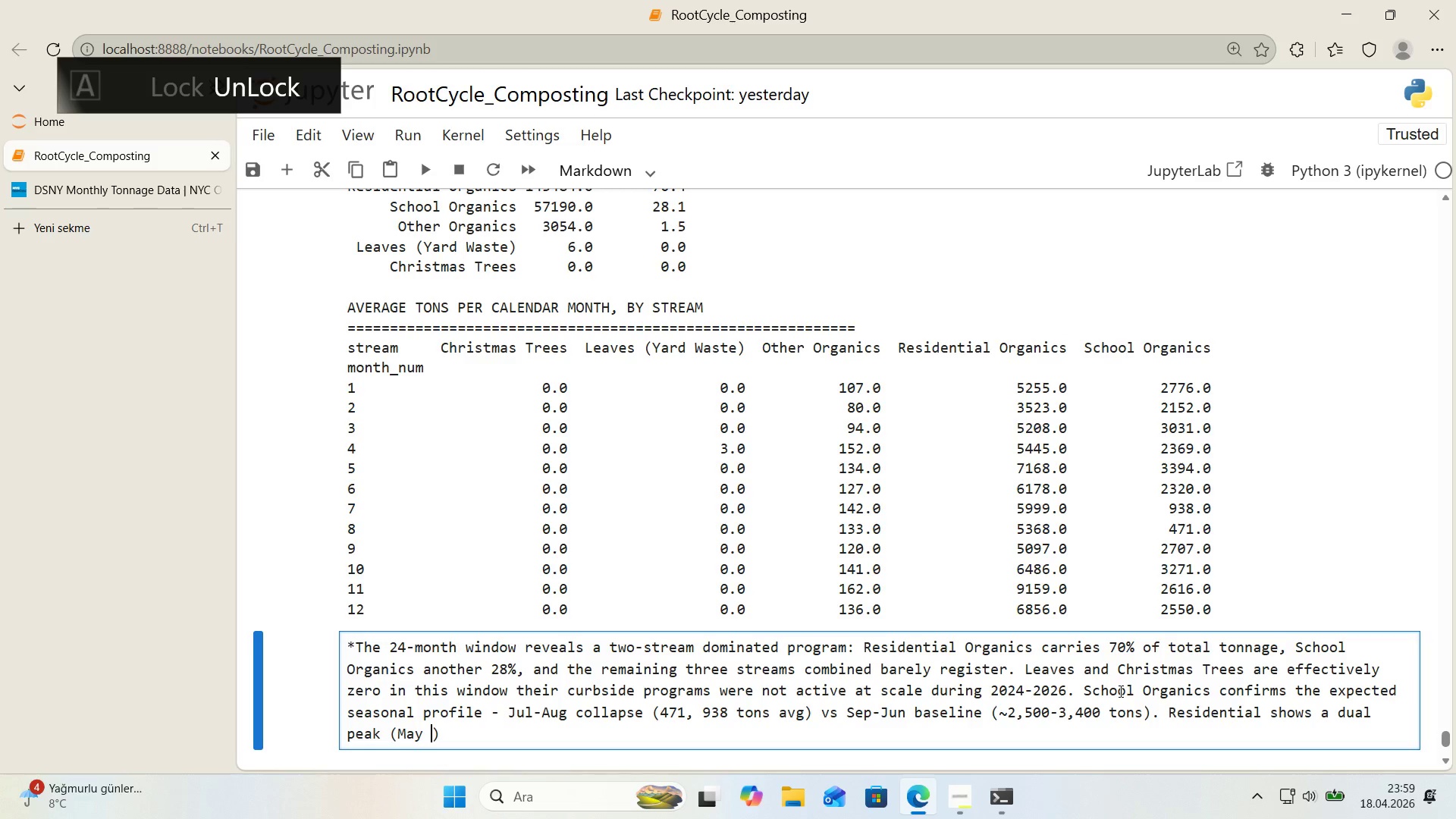 
type(7,168 + Nov )
 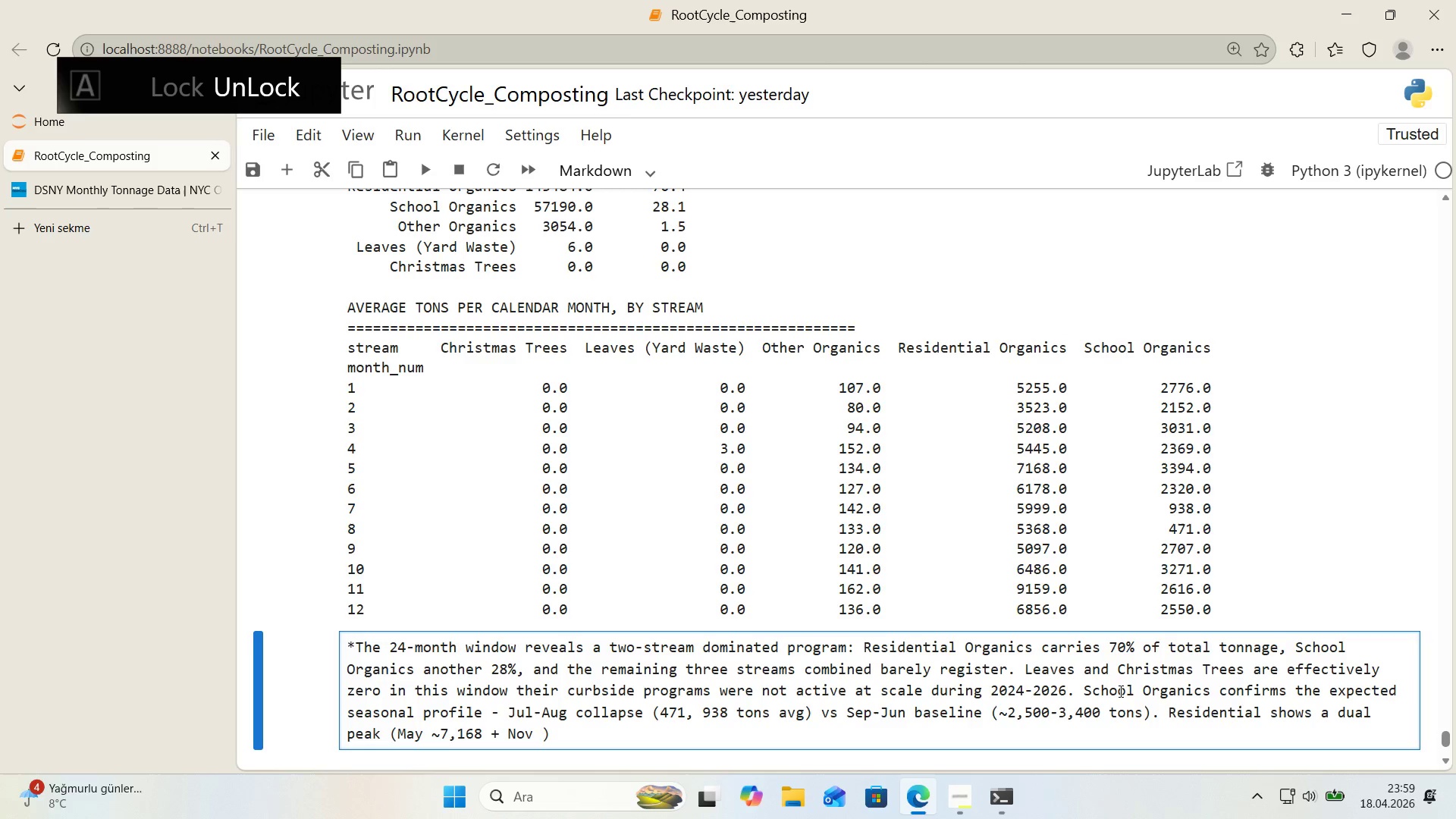 
key(Alt+Control+BracketRight)
 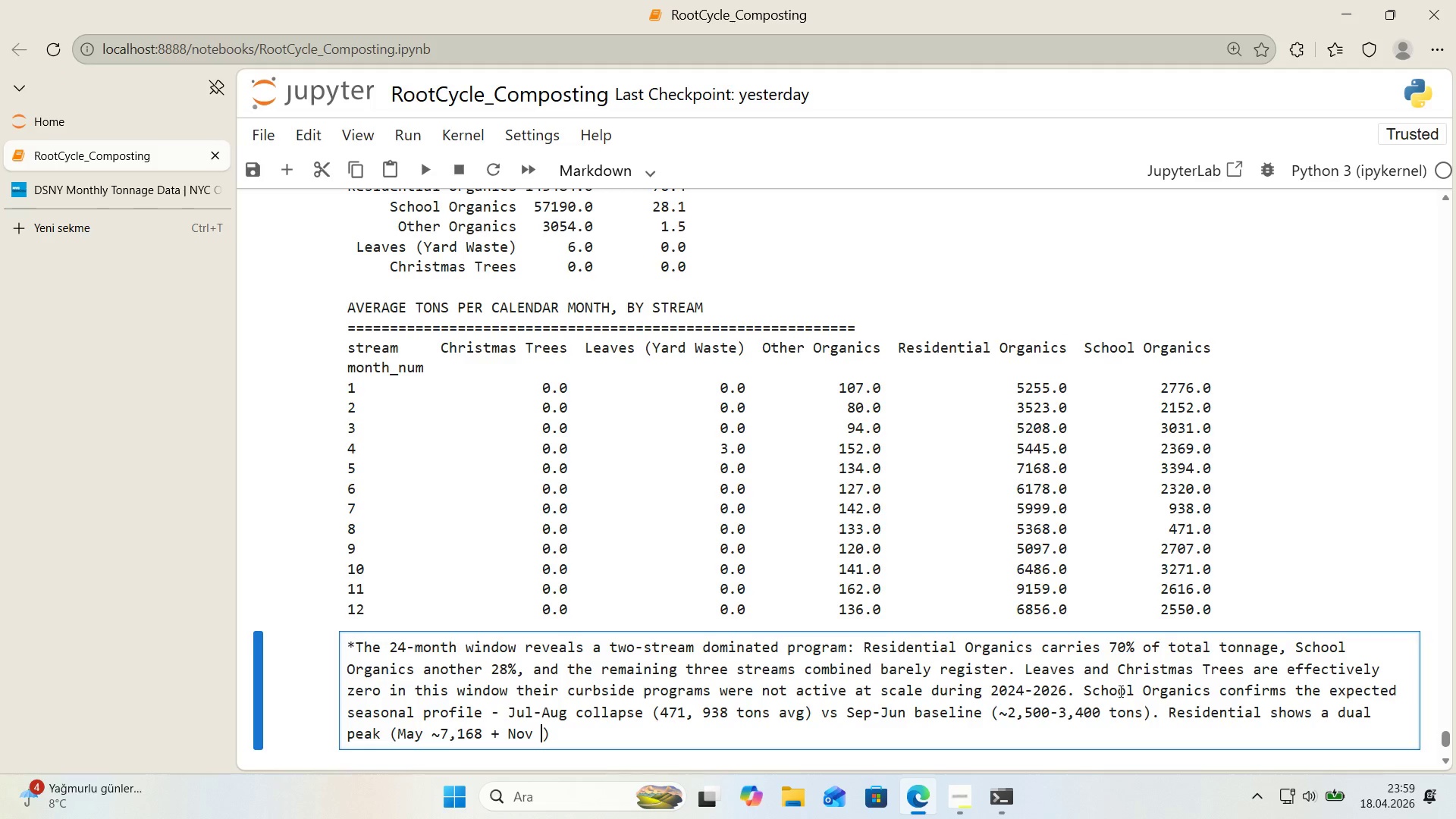 
key(Numpad9)
 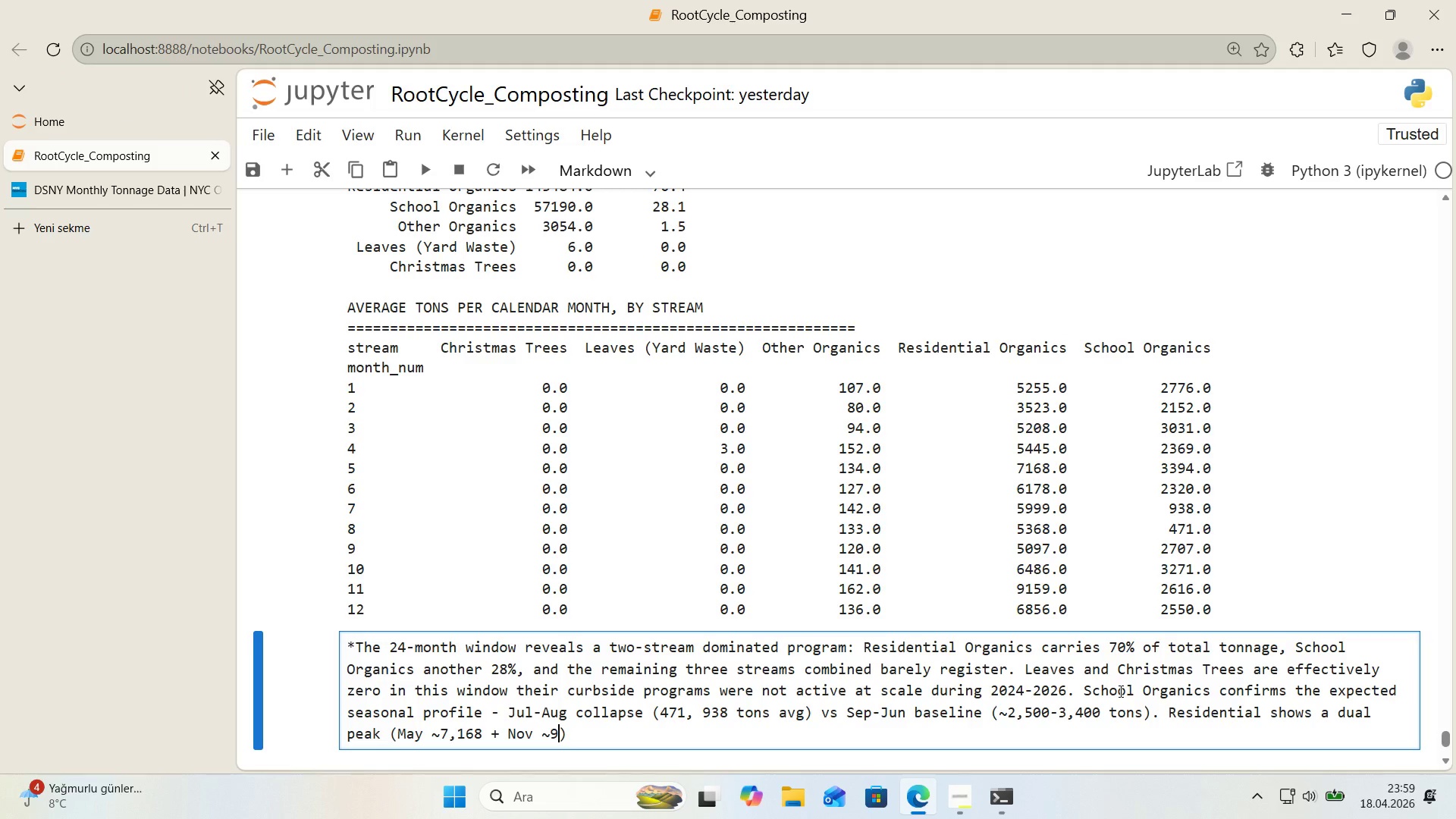 
key(Comma)
 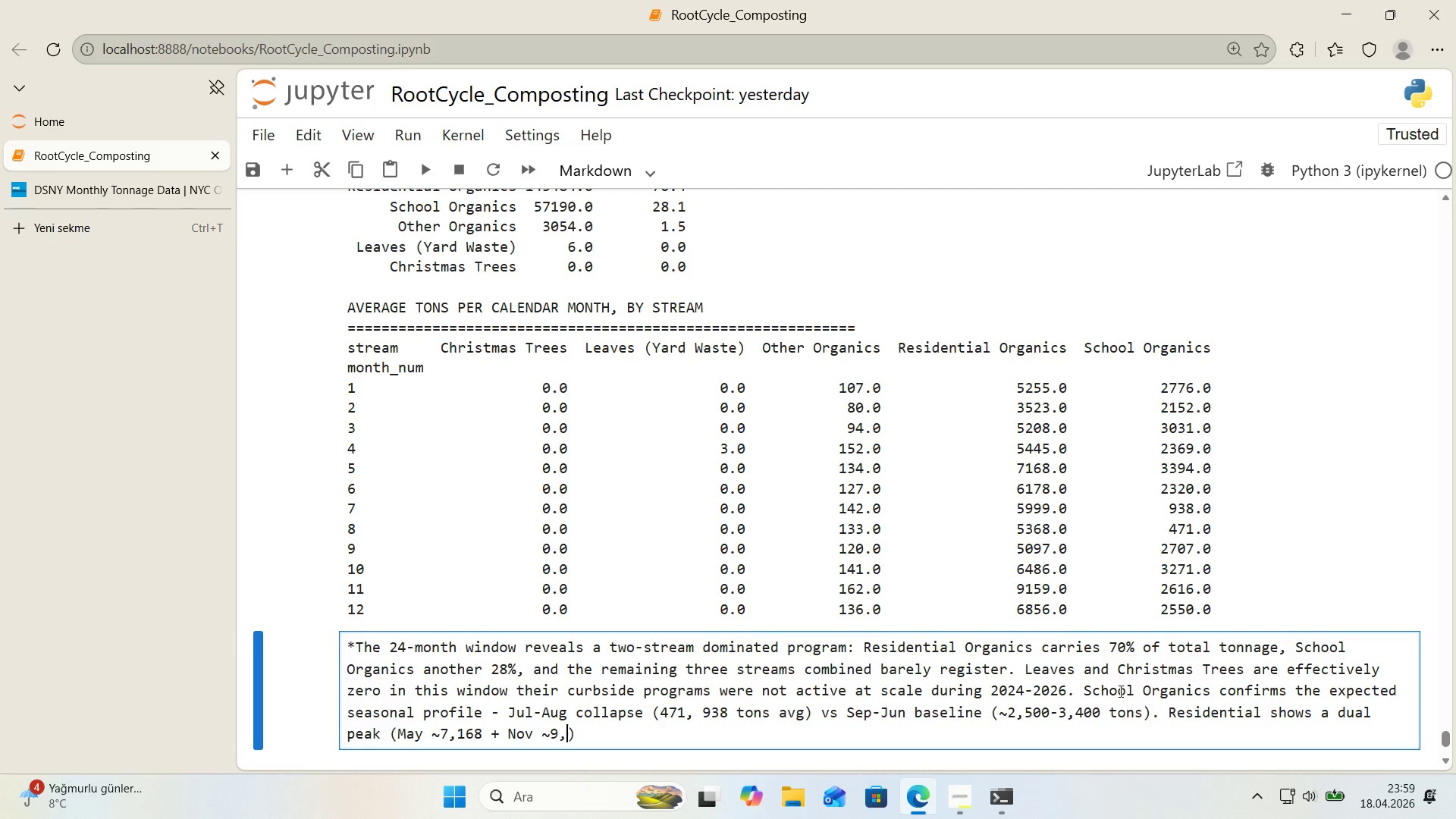 
key(Numpad1)
 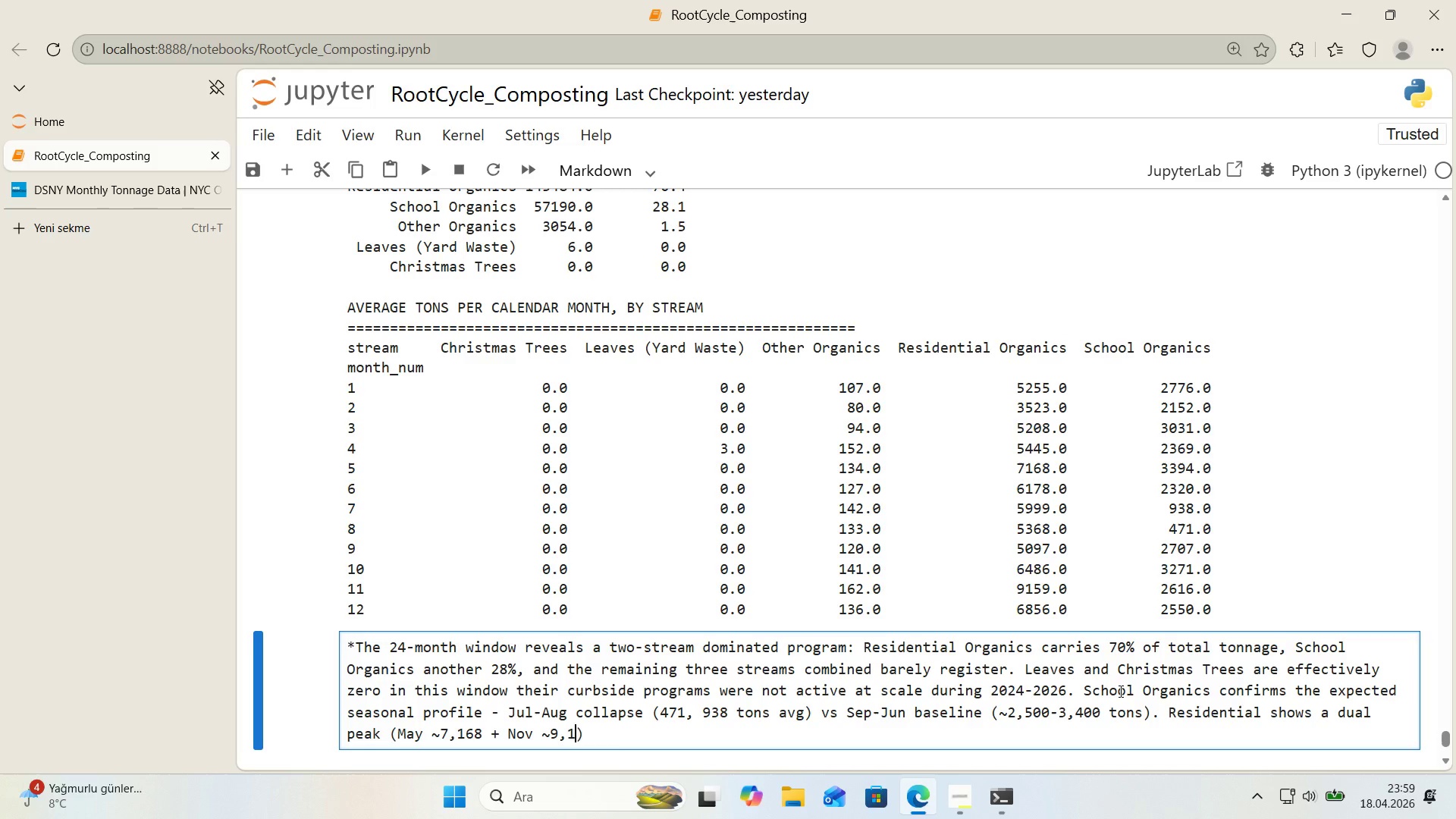 
key(Numpad5)
 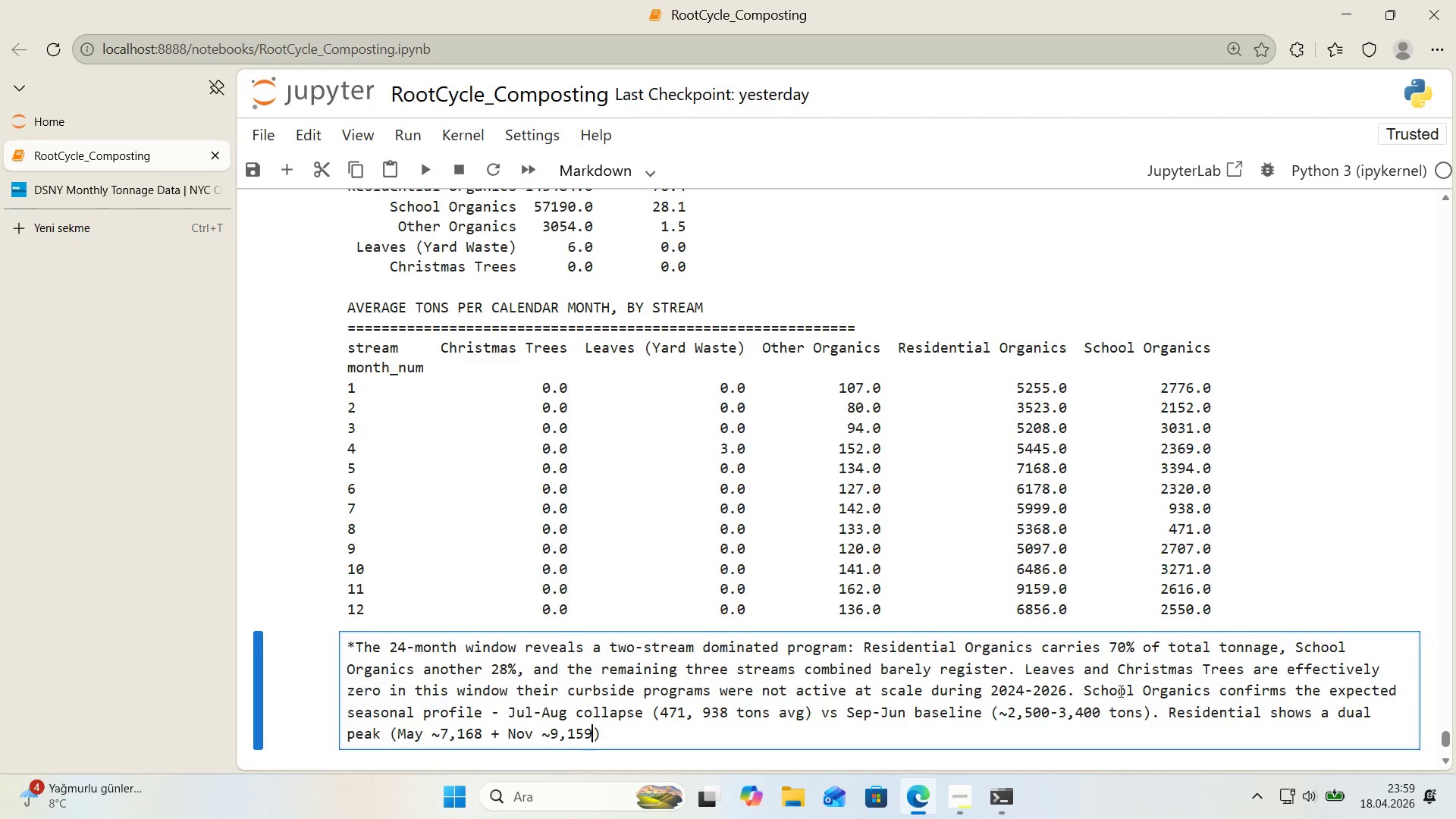 
key(Numpad9)
 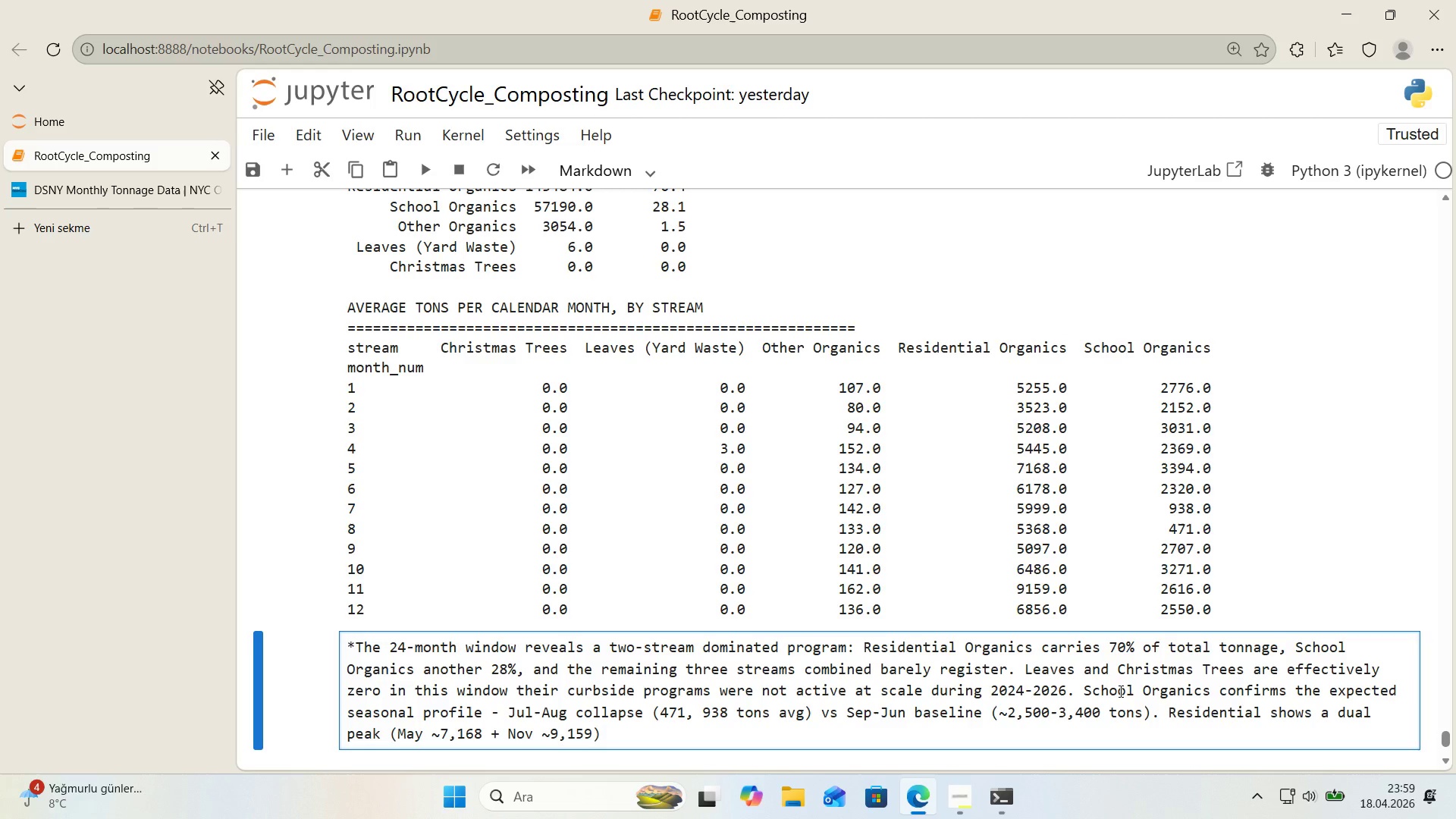 
key(ArrowRight)
 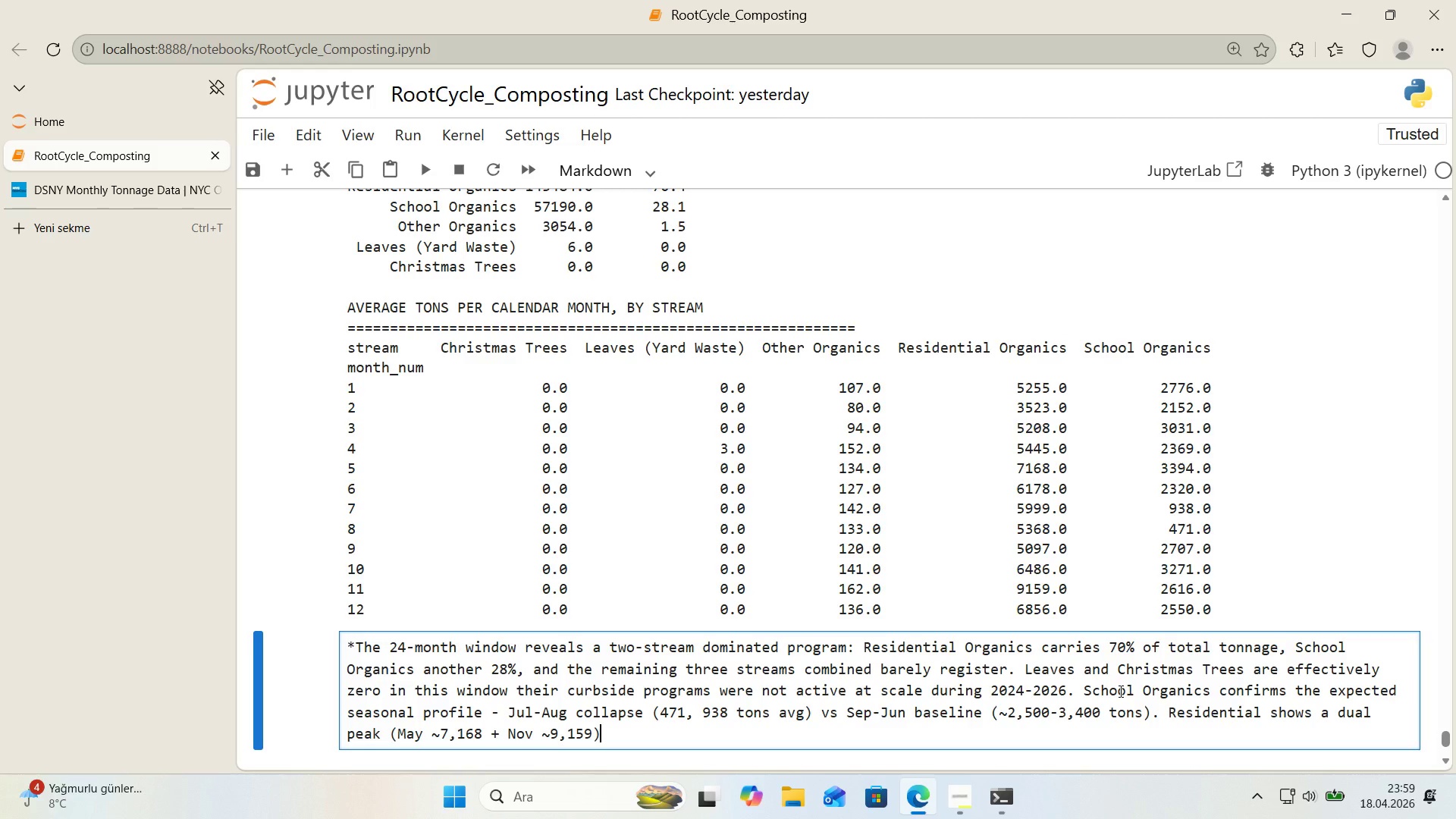 
key(Comma)
 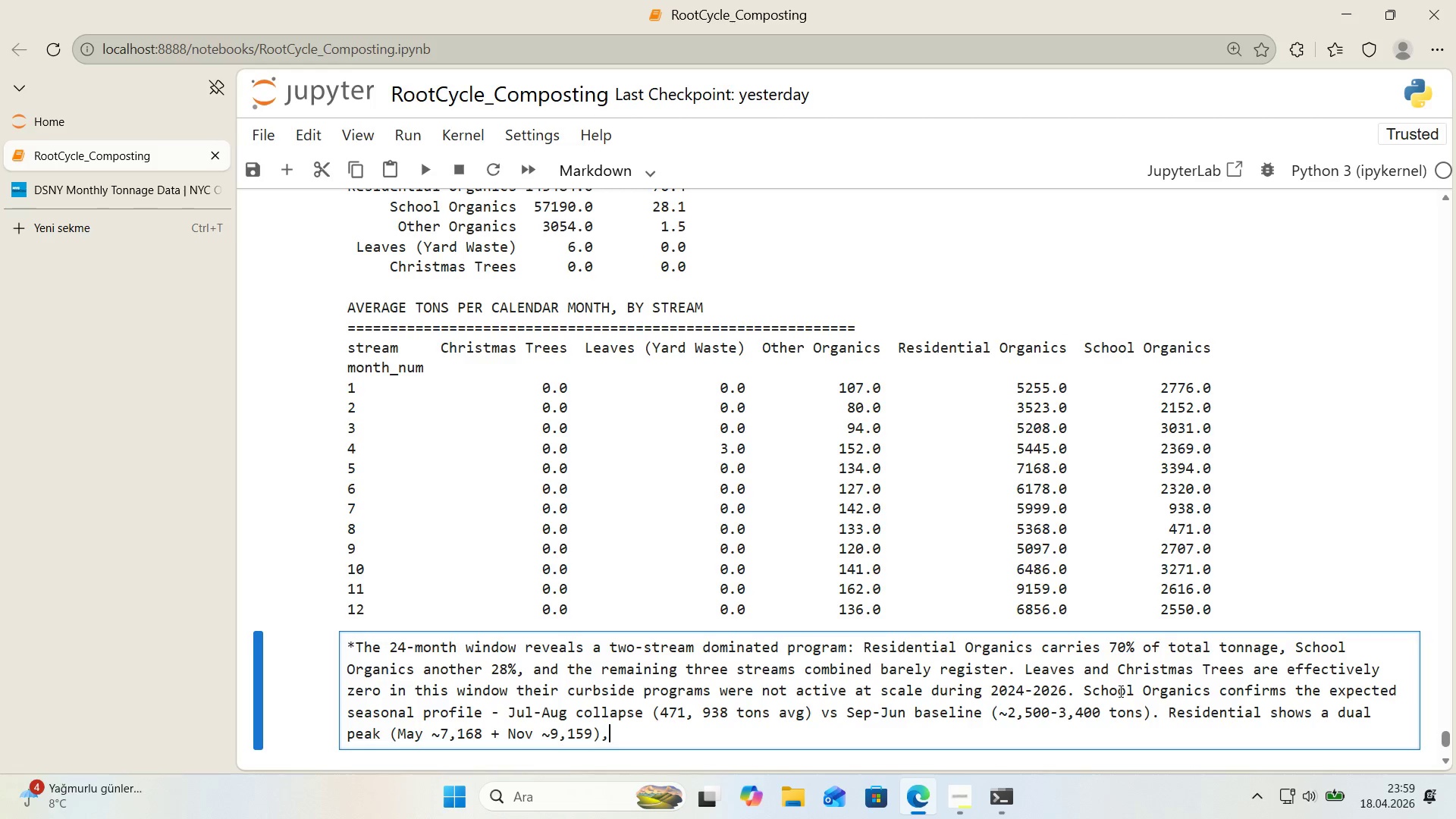 
key(Space)
 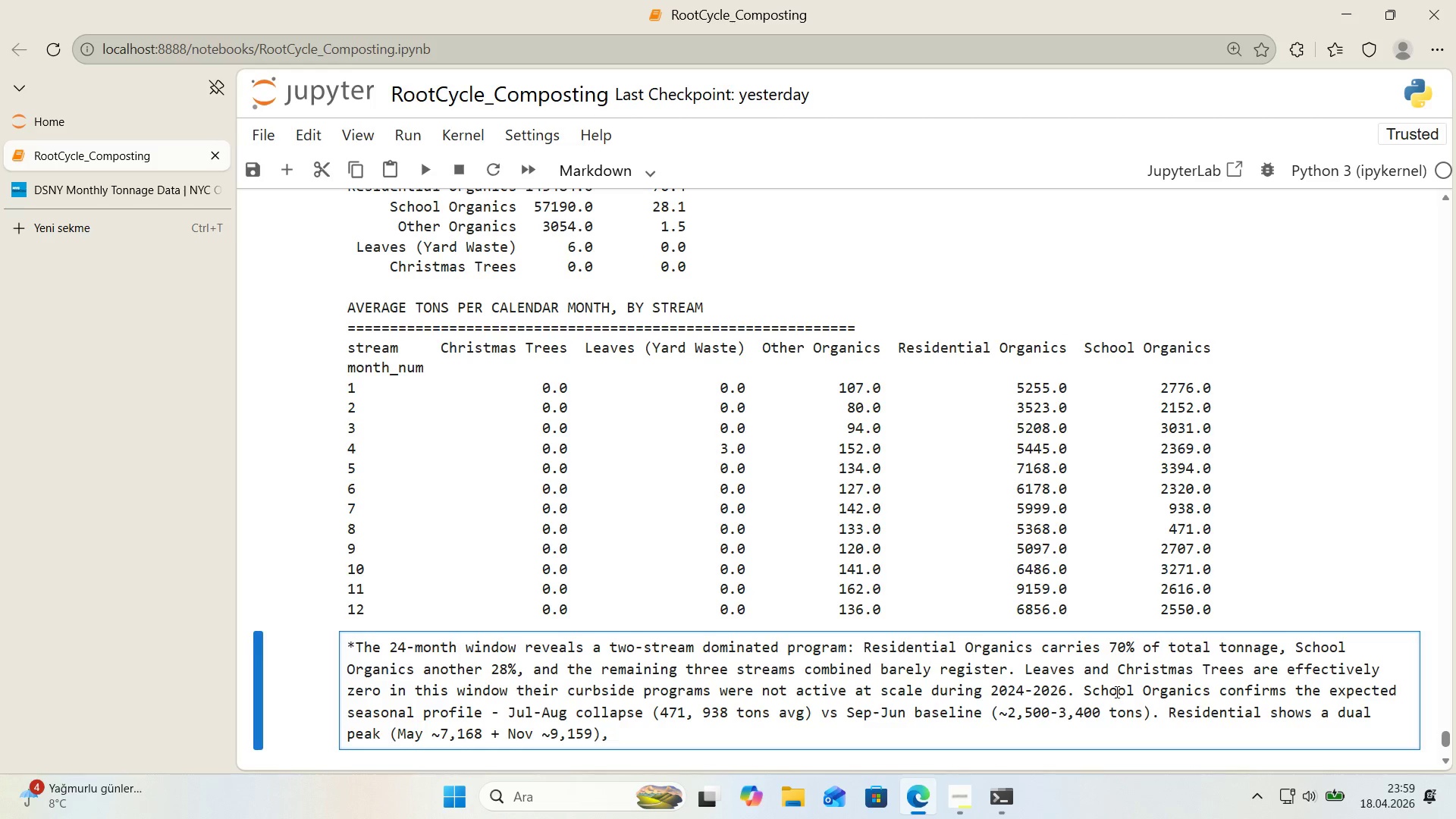 
scroll: coordinate [1116, 692], scroll_direction: down, amount: 1.0
 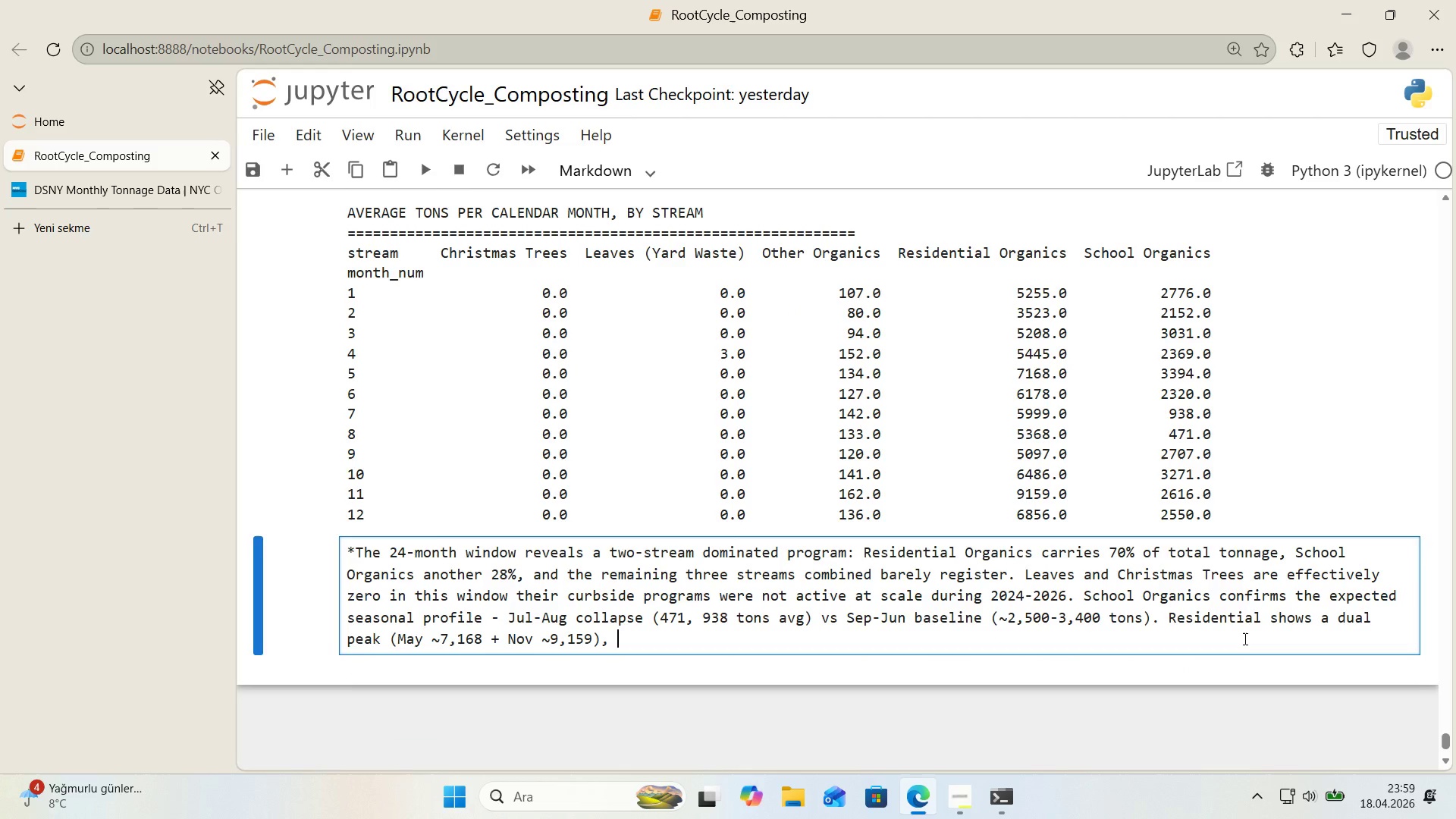 
type(match'ng the top-5 peaks from )
 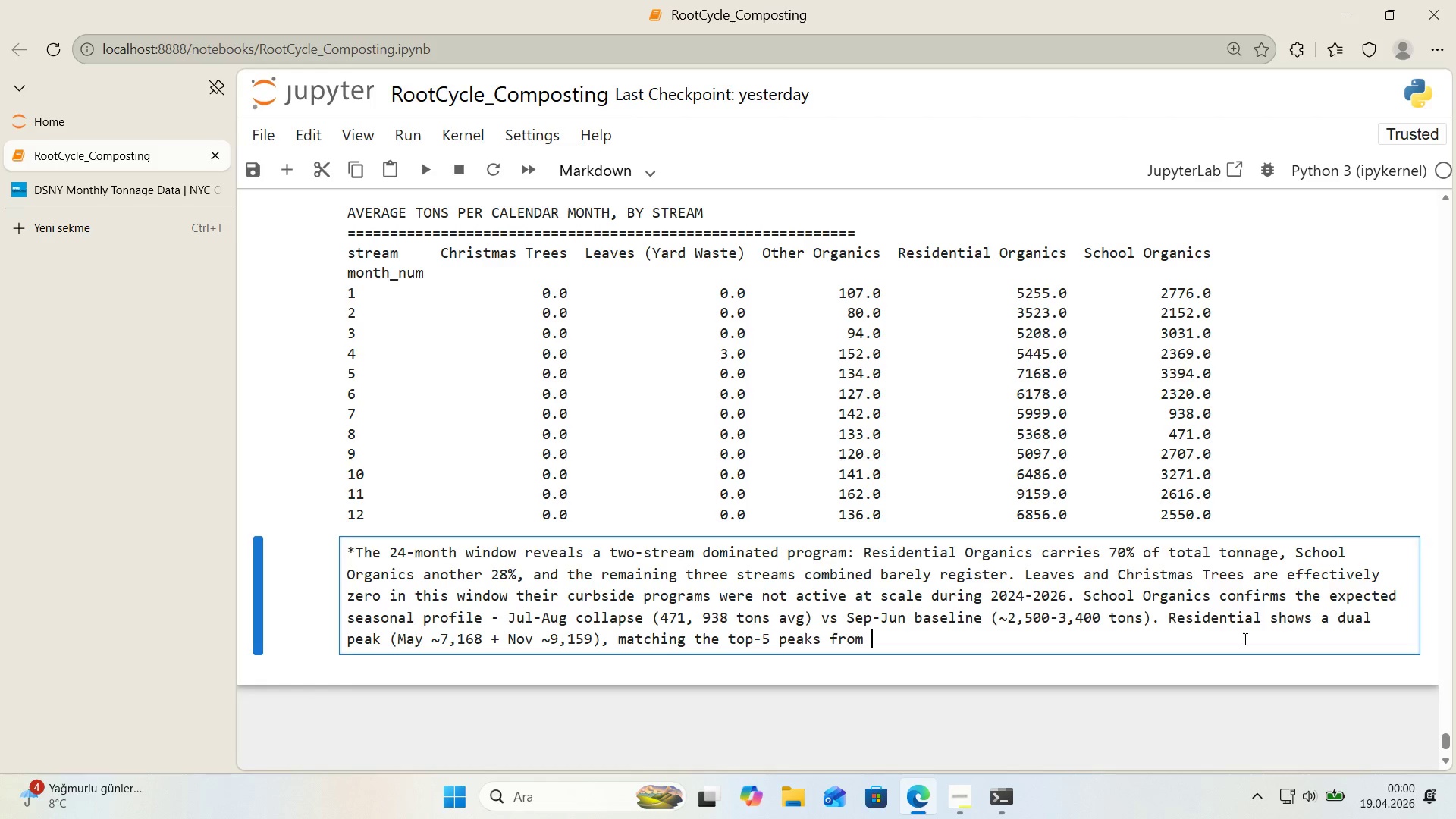 
wait(12.56)
 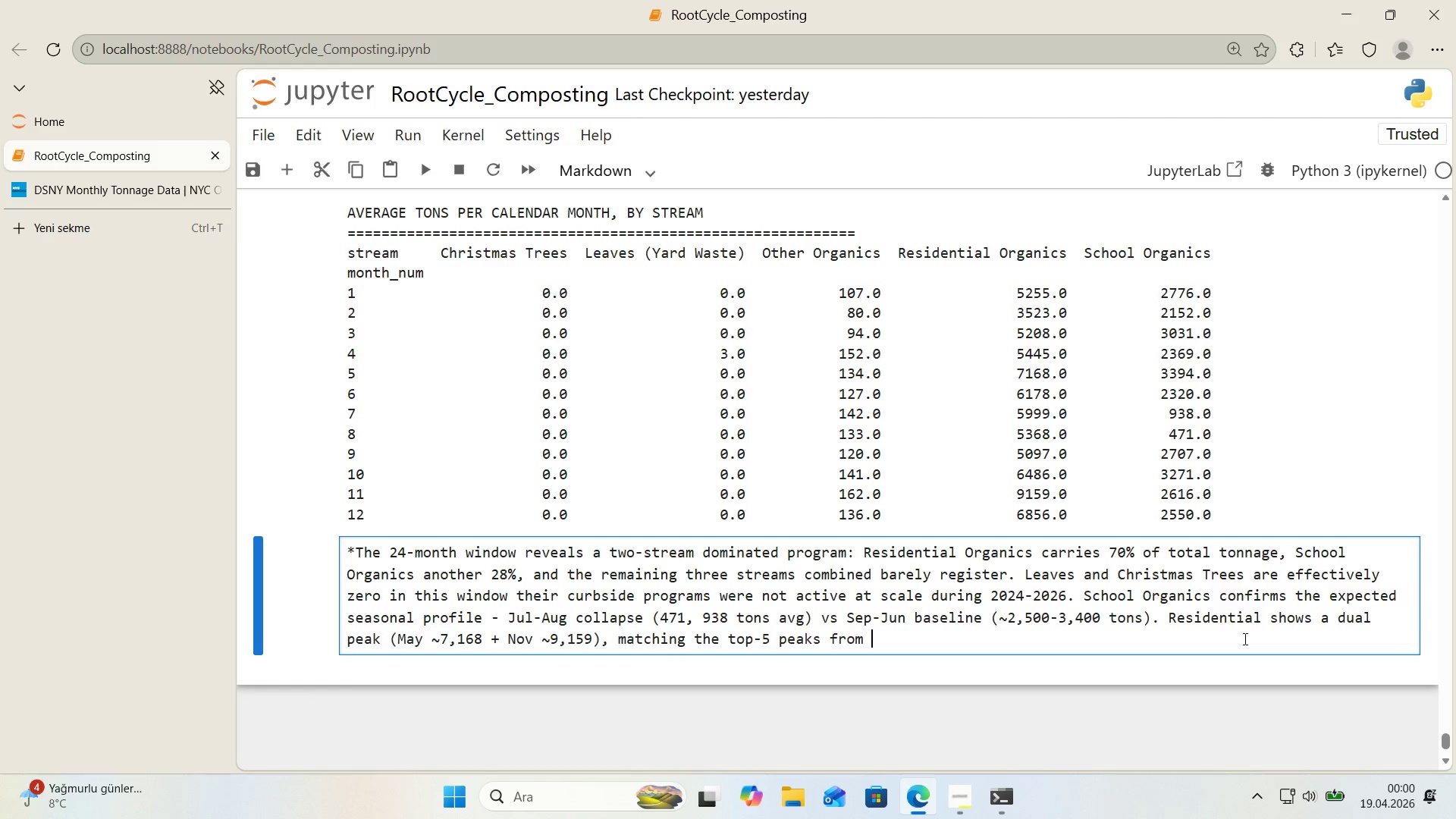 
left_click_drag(start_coordinate=[891, 635], to_coordinate=[824, 647])
 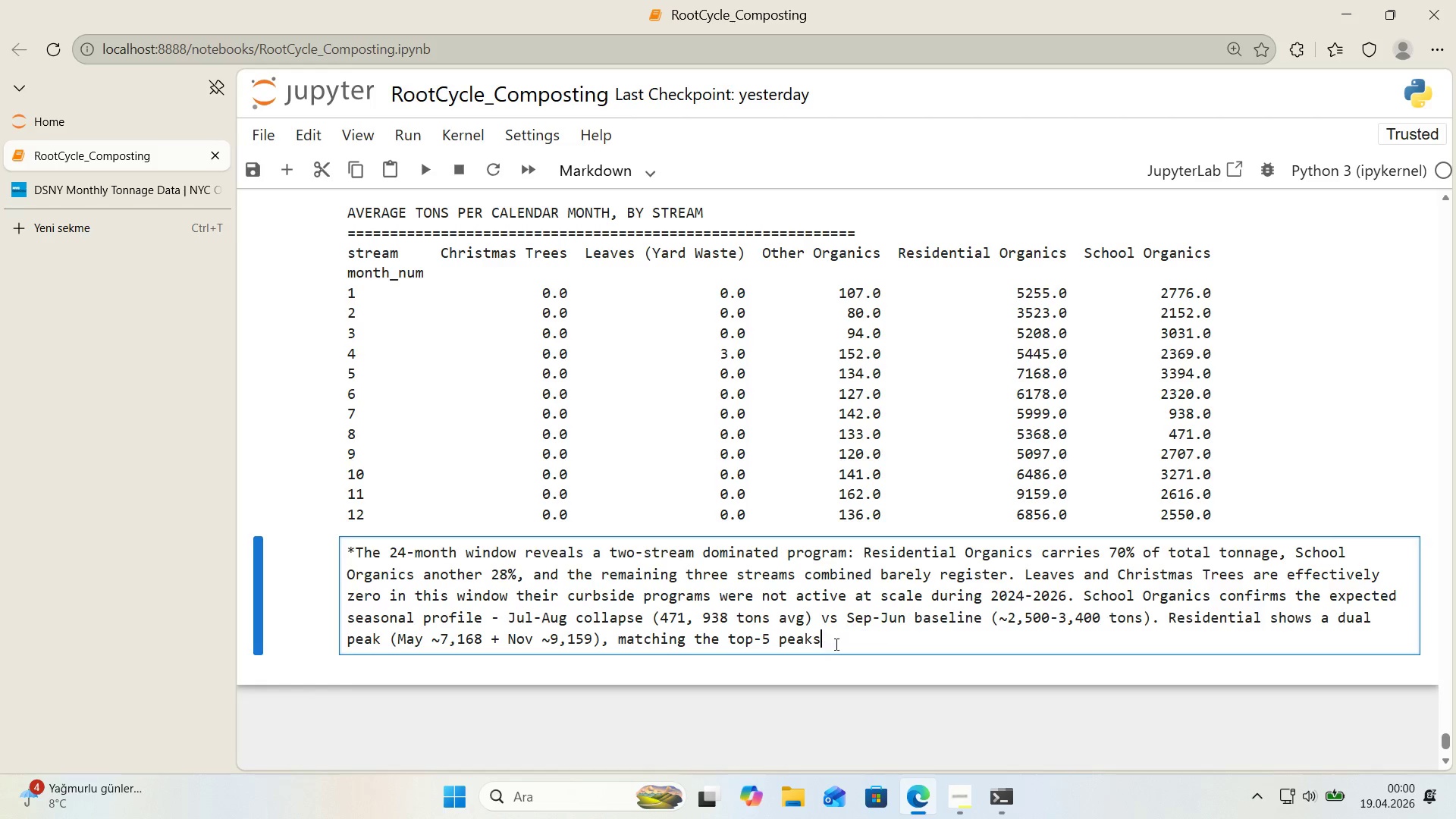 
key(Backspace)
type(. Other organ'cs contr'butes a th'n steady basel'ne ()
key(Backspace)
type(*()
 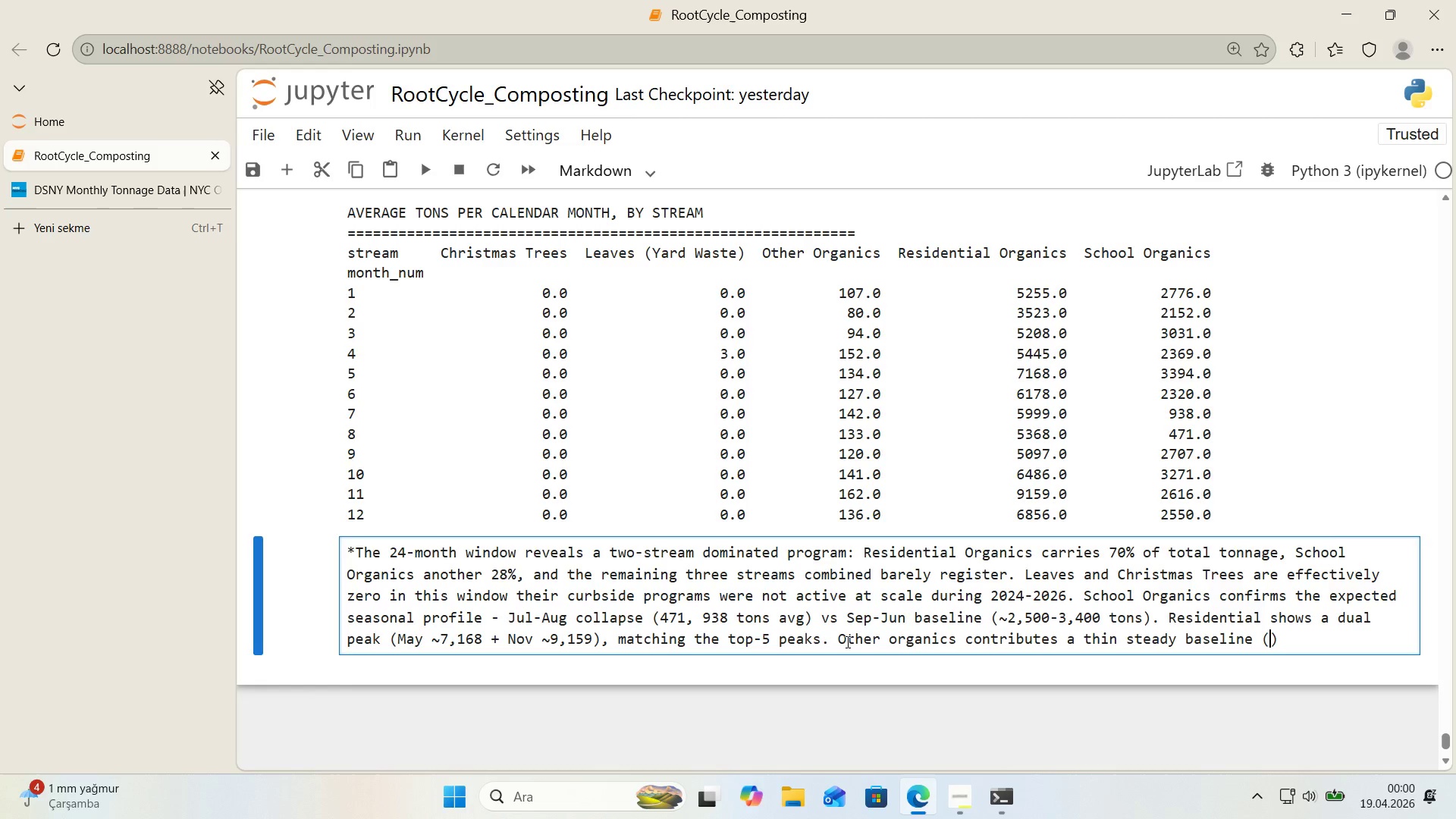 
 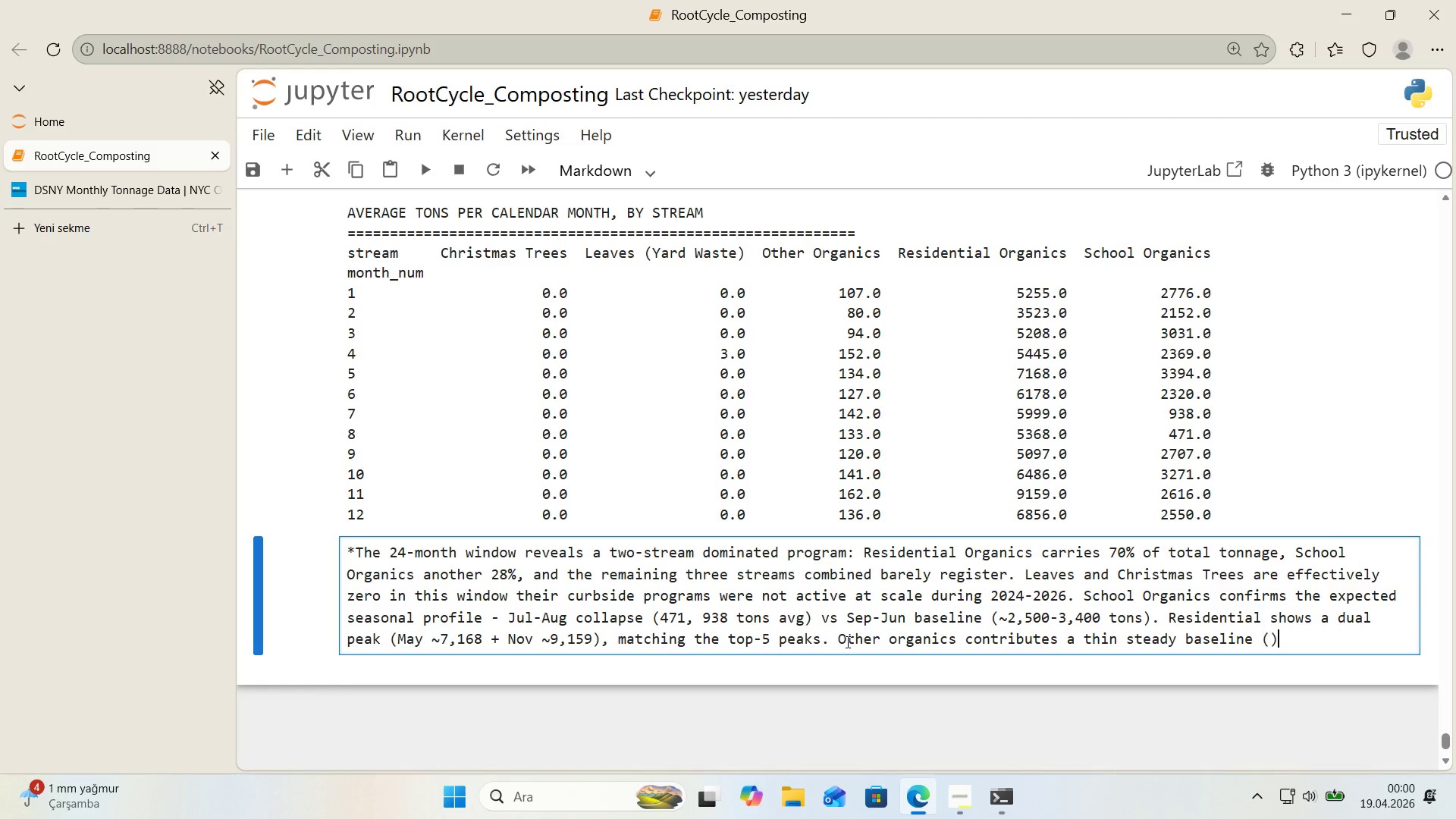 
key(ArrowLeft)
 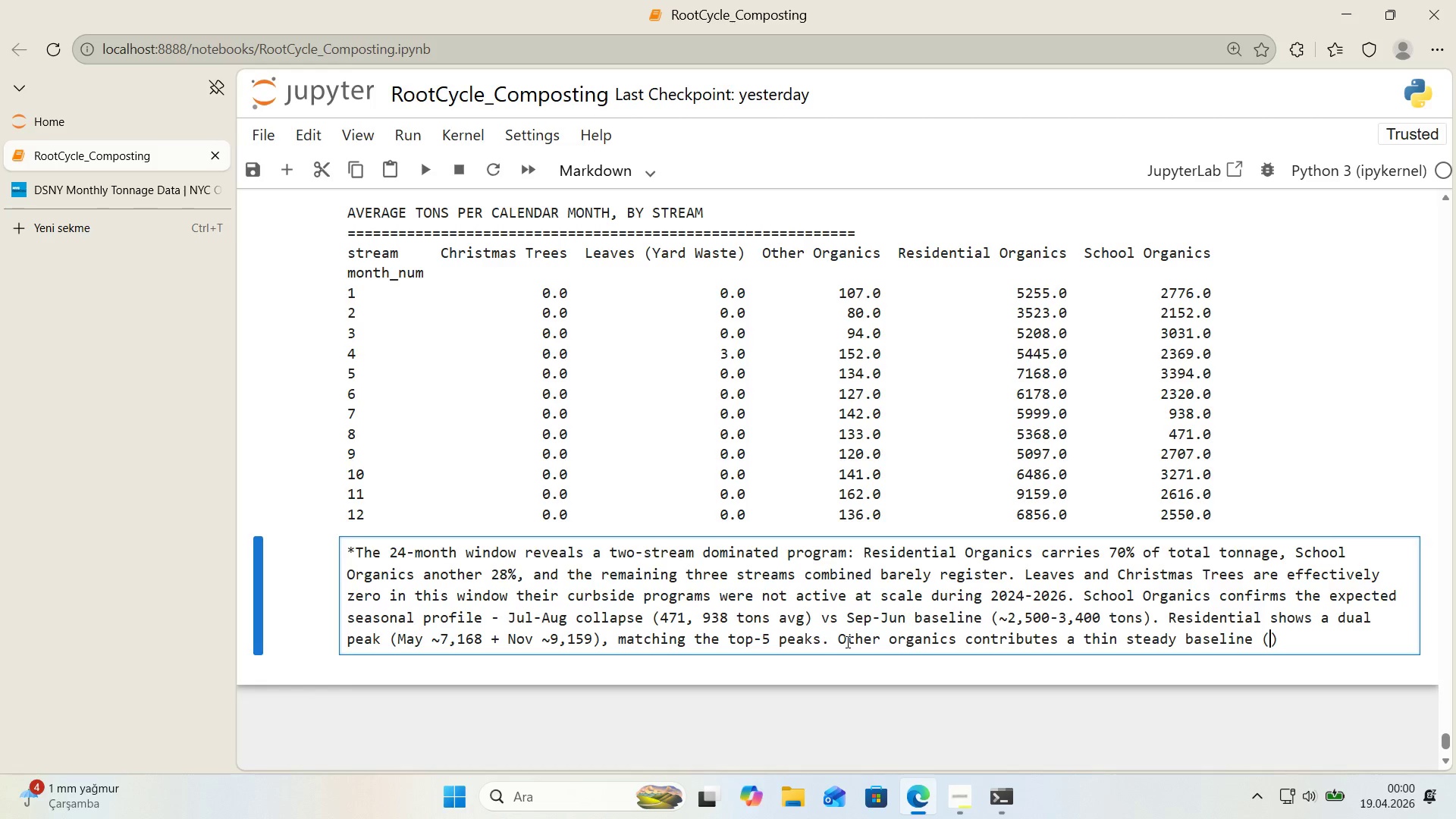 
key(Alt+Control+BracketRight)
 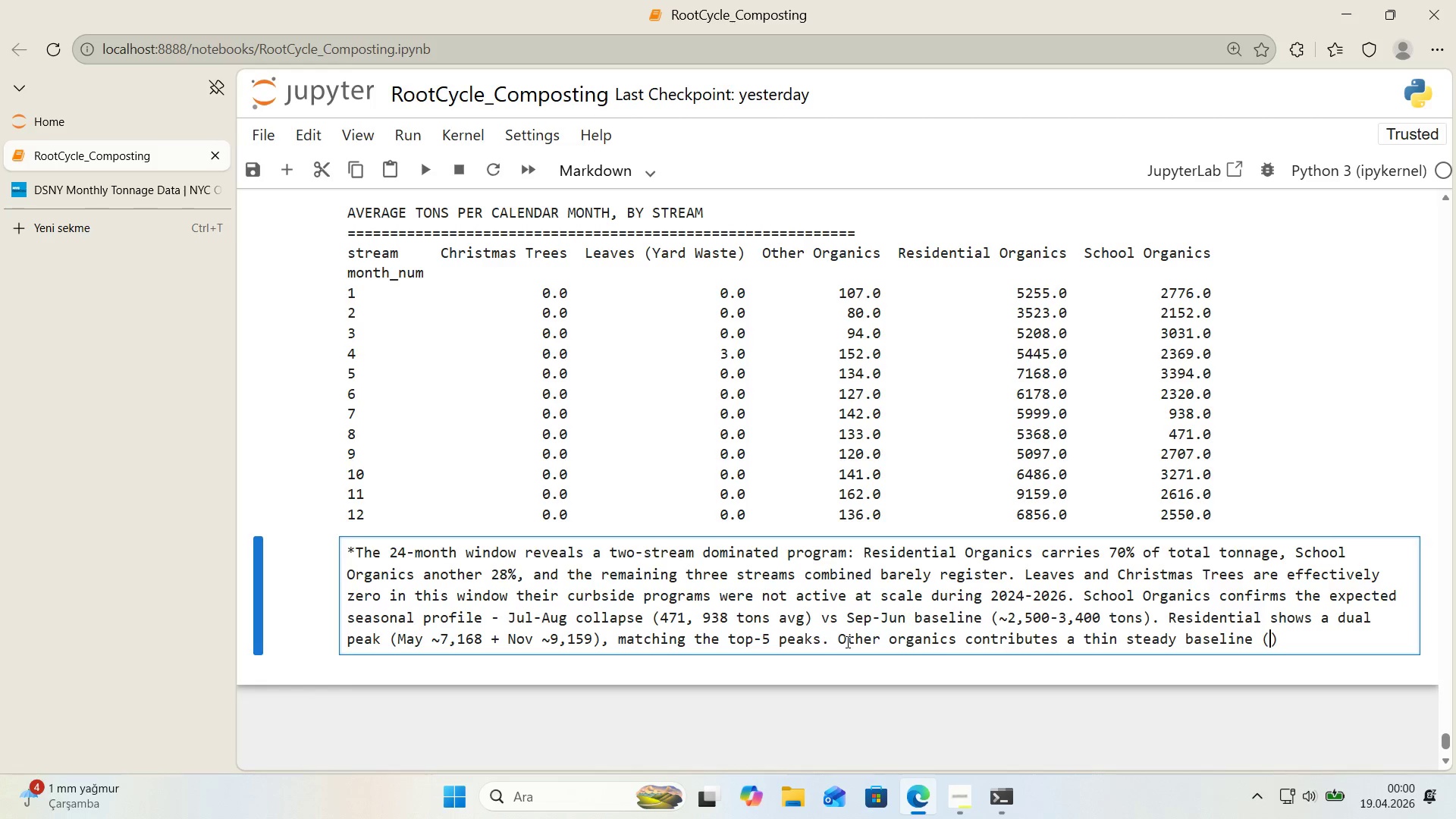 
type(100-150 tons&months)
 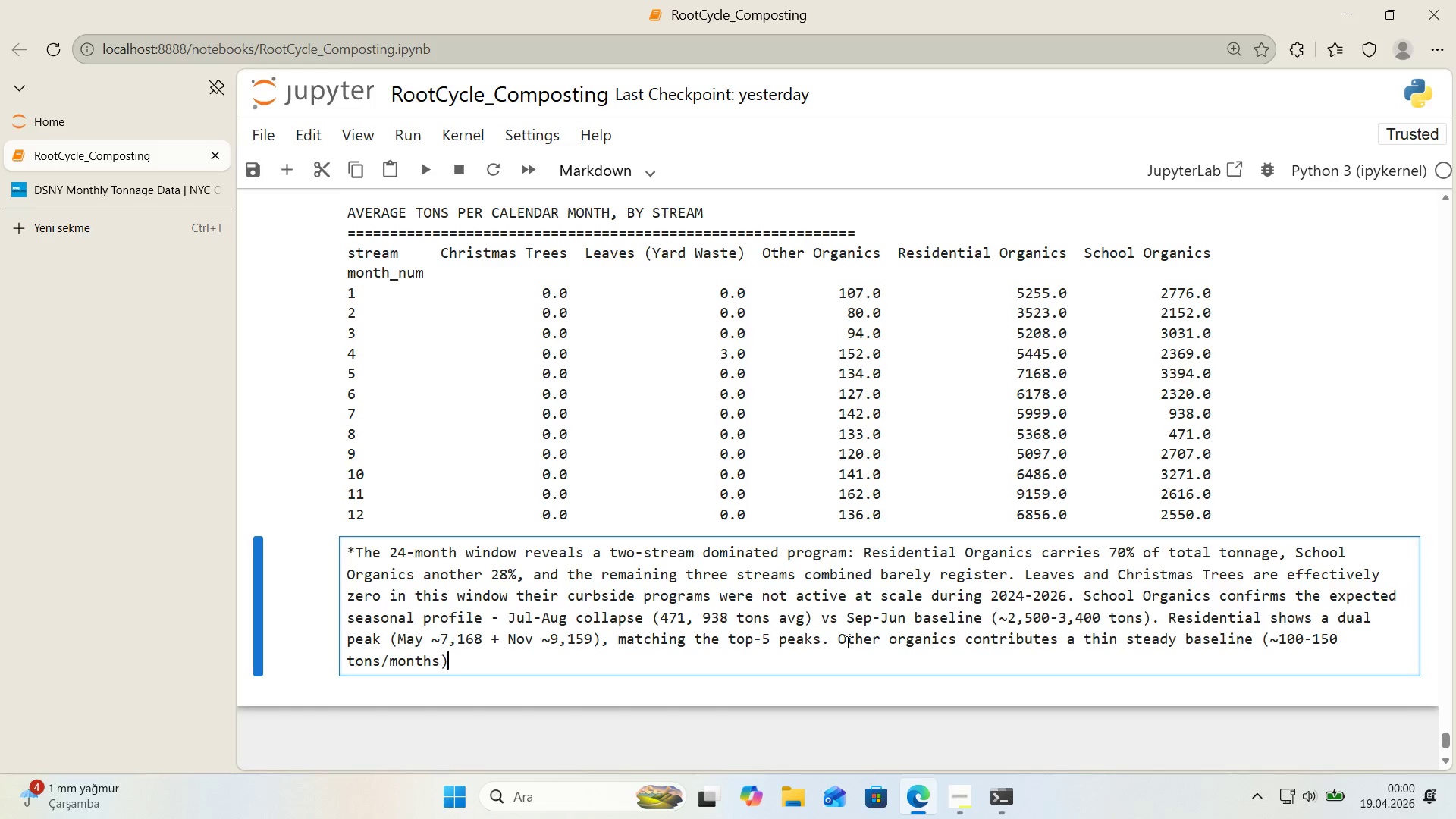 
key(ArrowRight)
 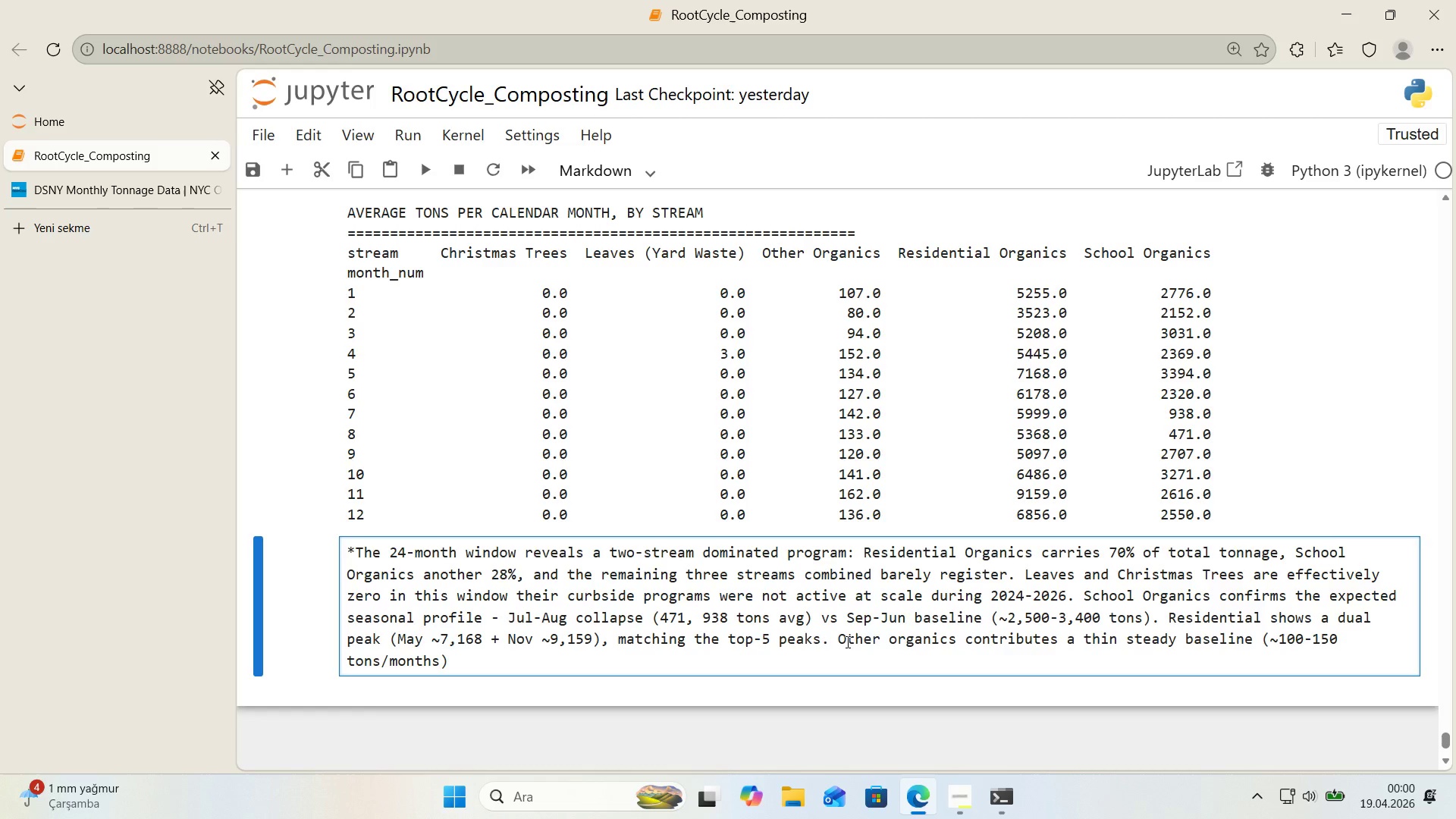 
key(Space)
 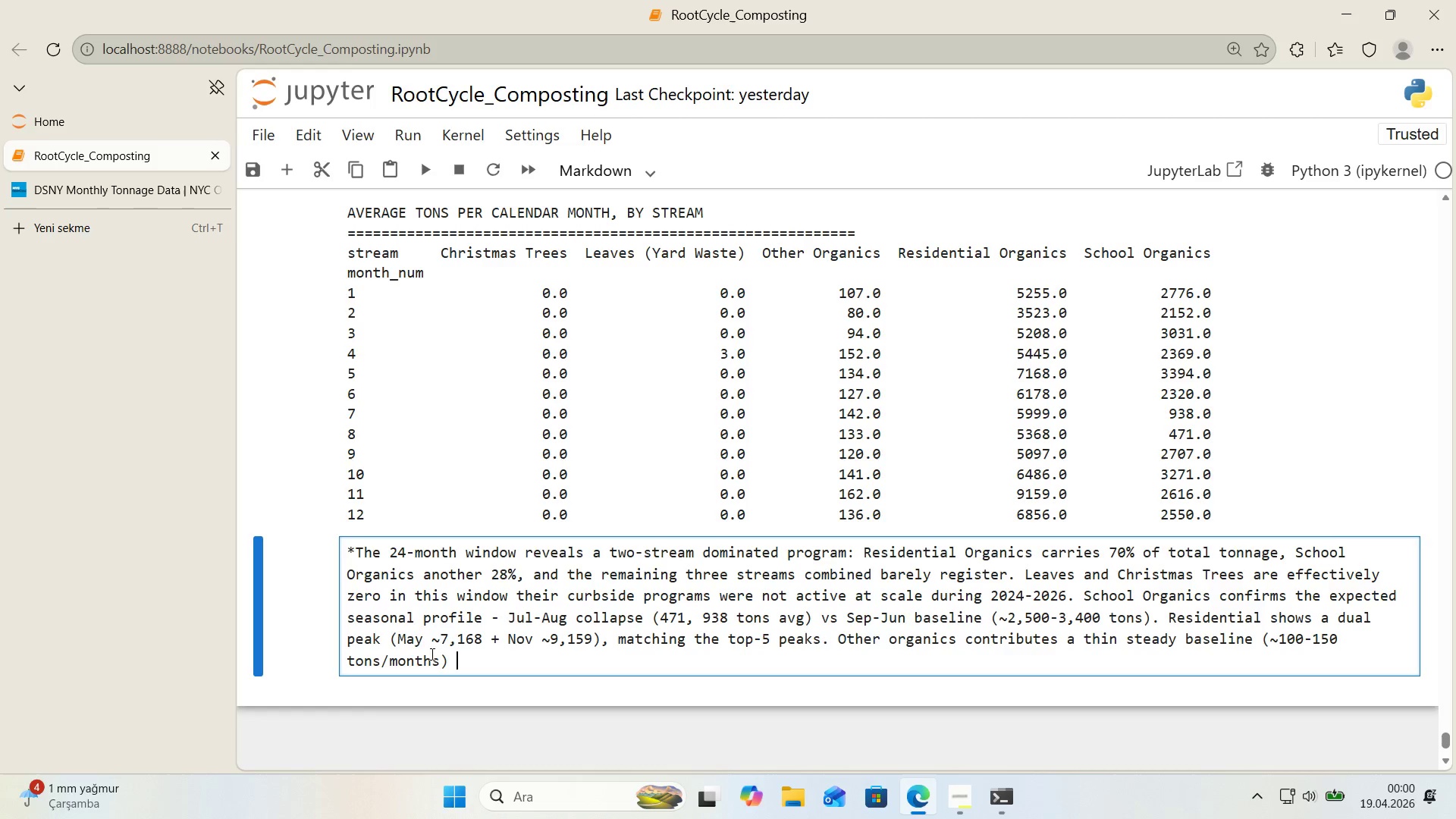 
left_click([441, 663])
 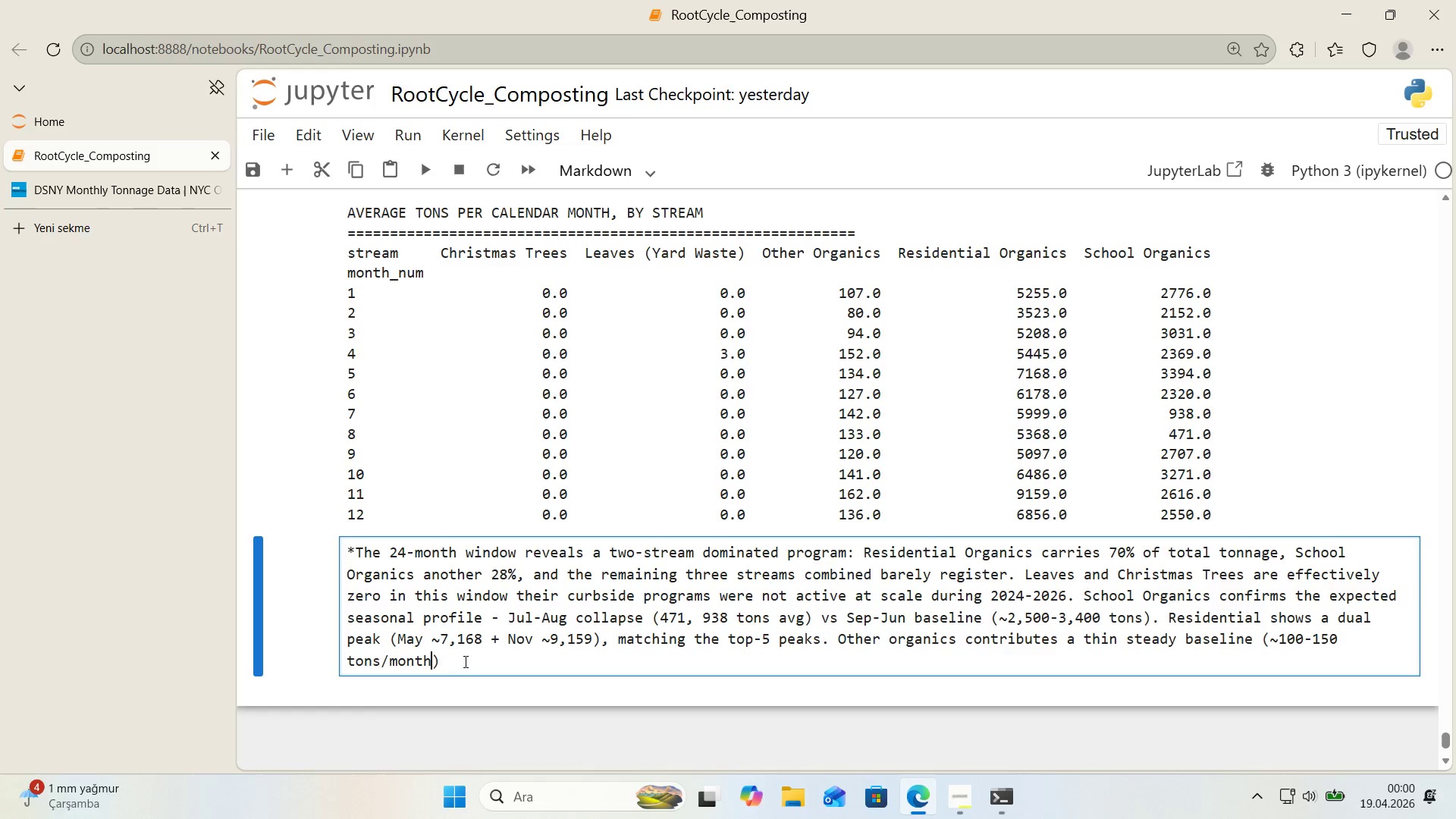 
key(Backspace)
 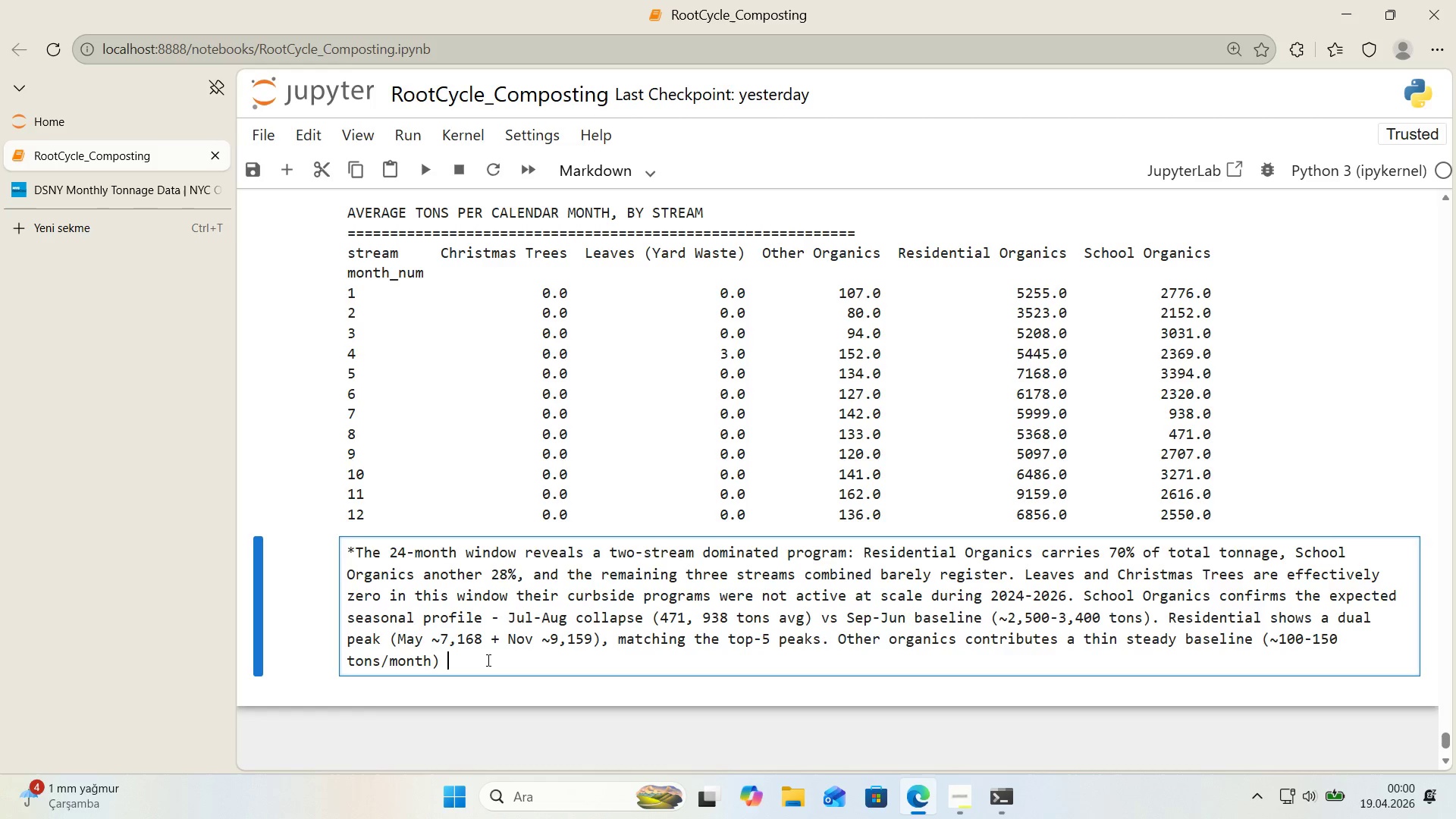 
double_click([487, 660])
 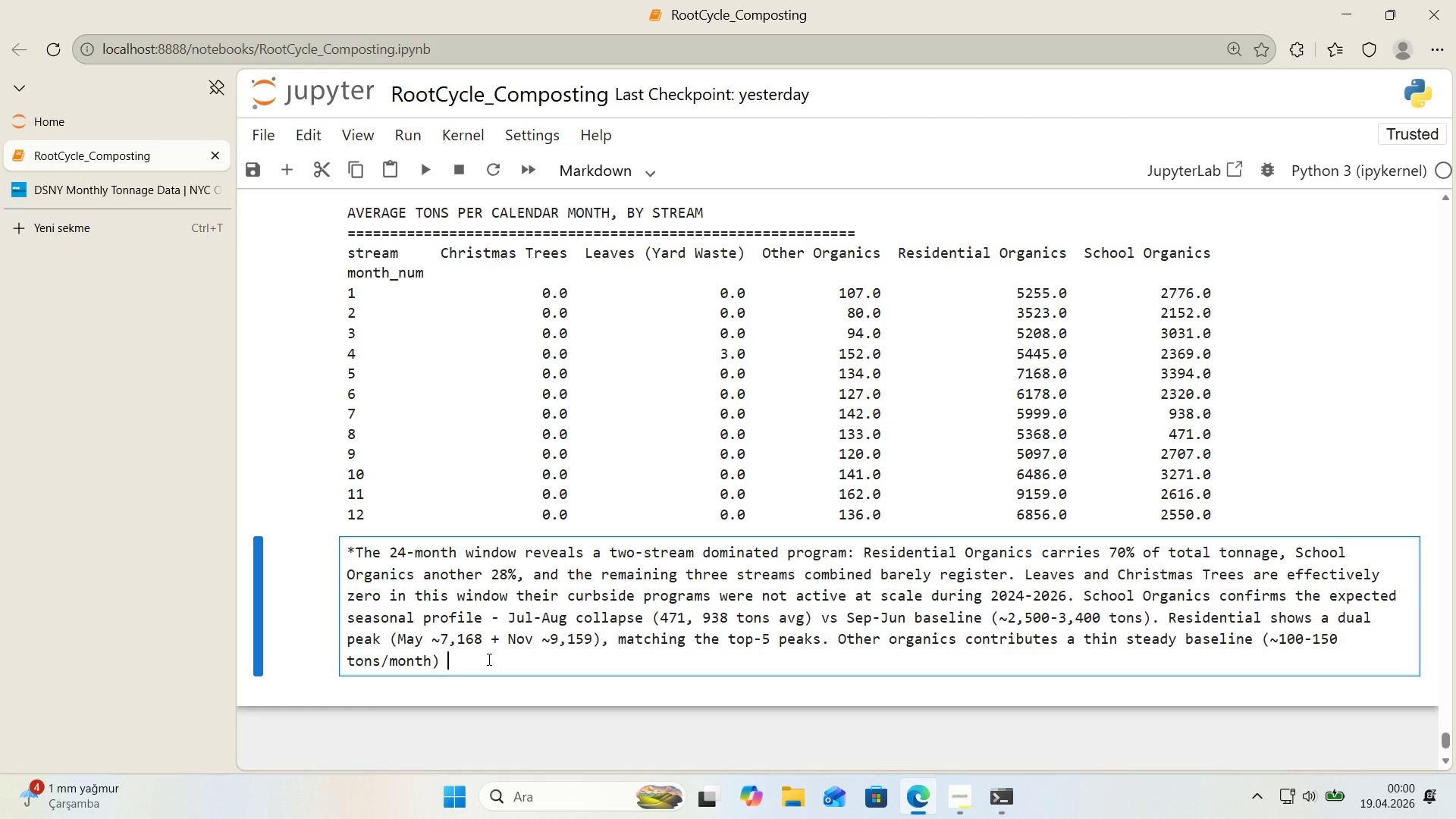 
type( the drop-off programs)
key(Backspace)
type( sg')
key(Backspace)
key(Backspace)
type('n)
key(Backspace)
type(gnal*)
 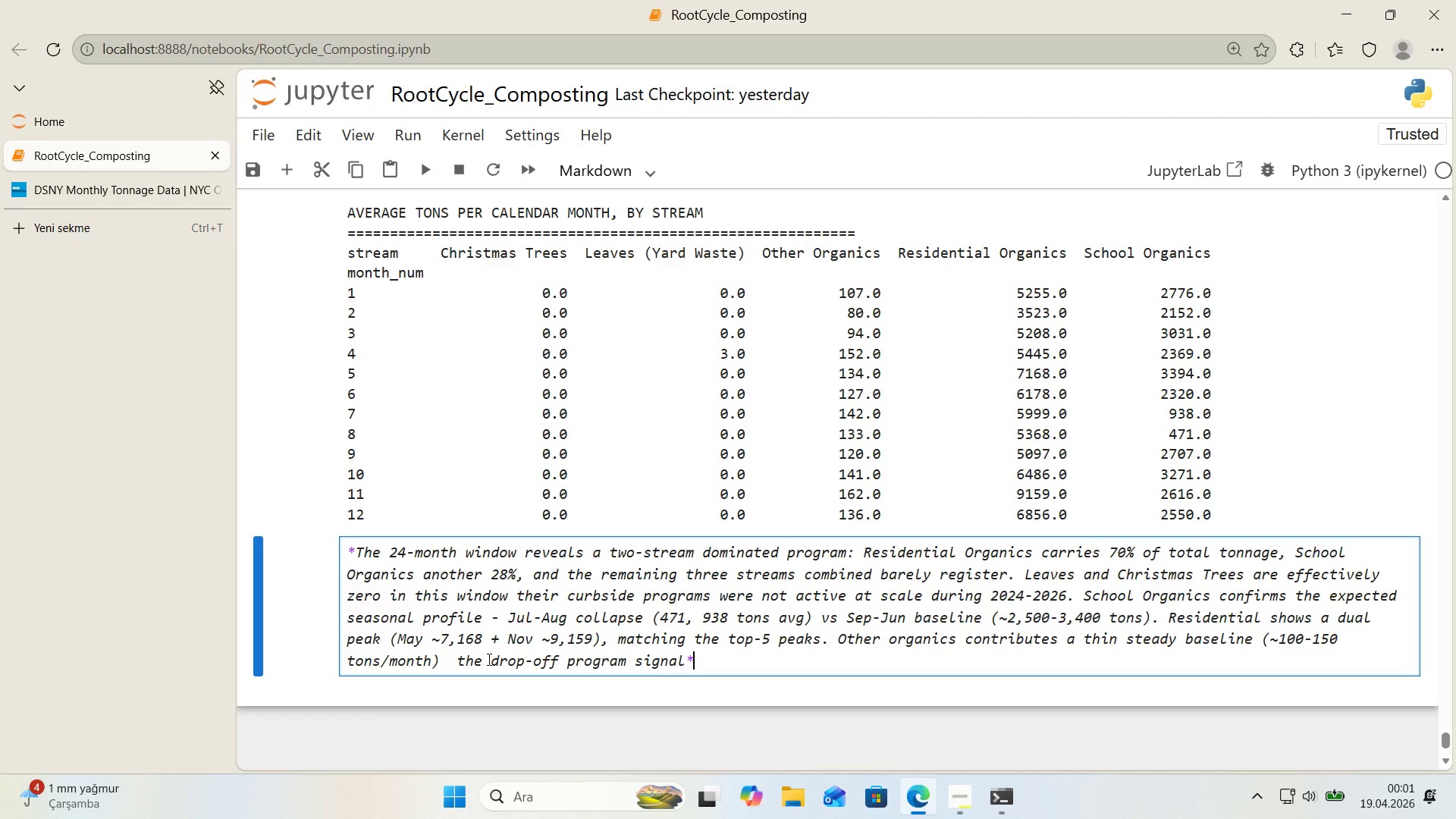 
key(Shift+Enter)
 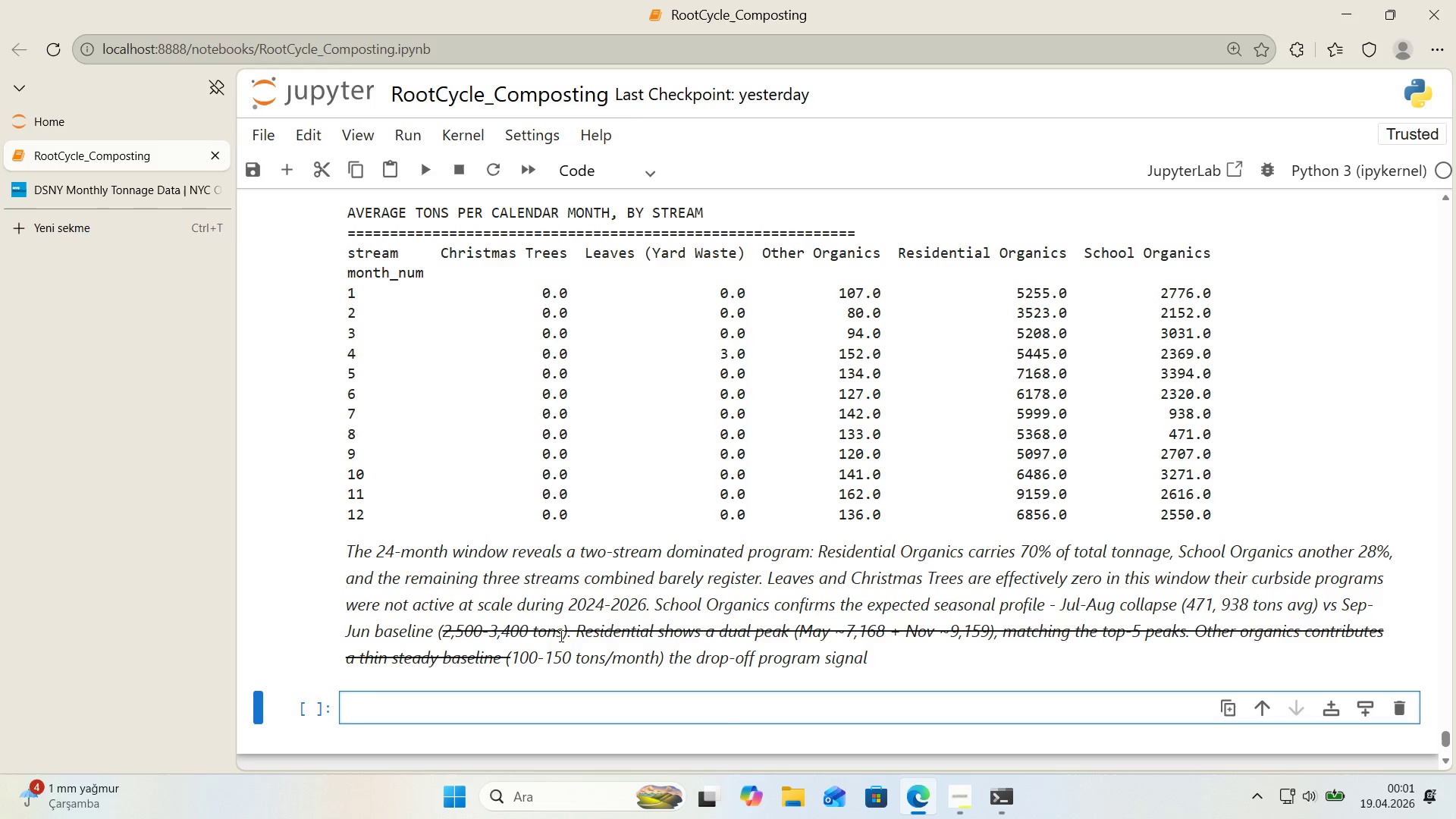 
double_click([576, 636])
 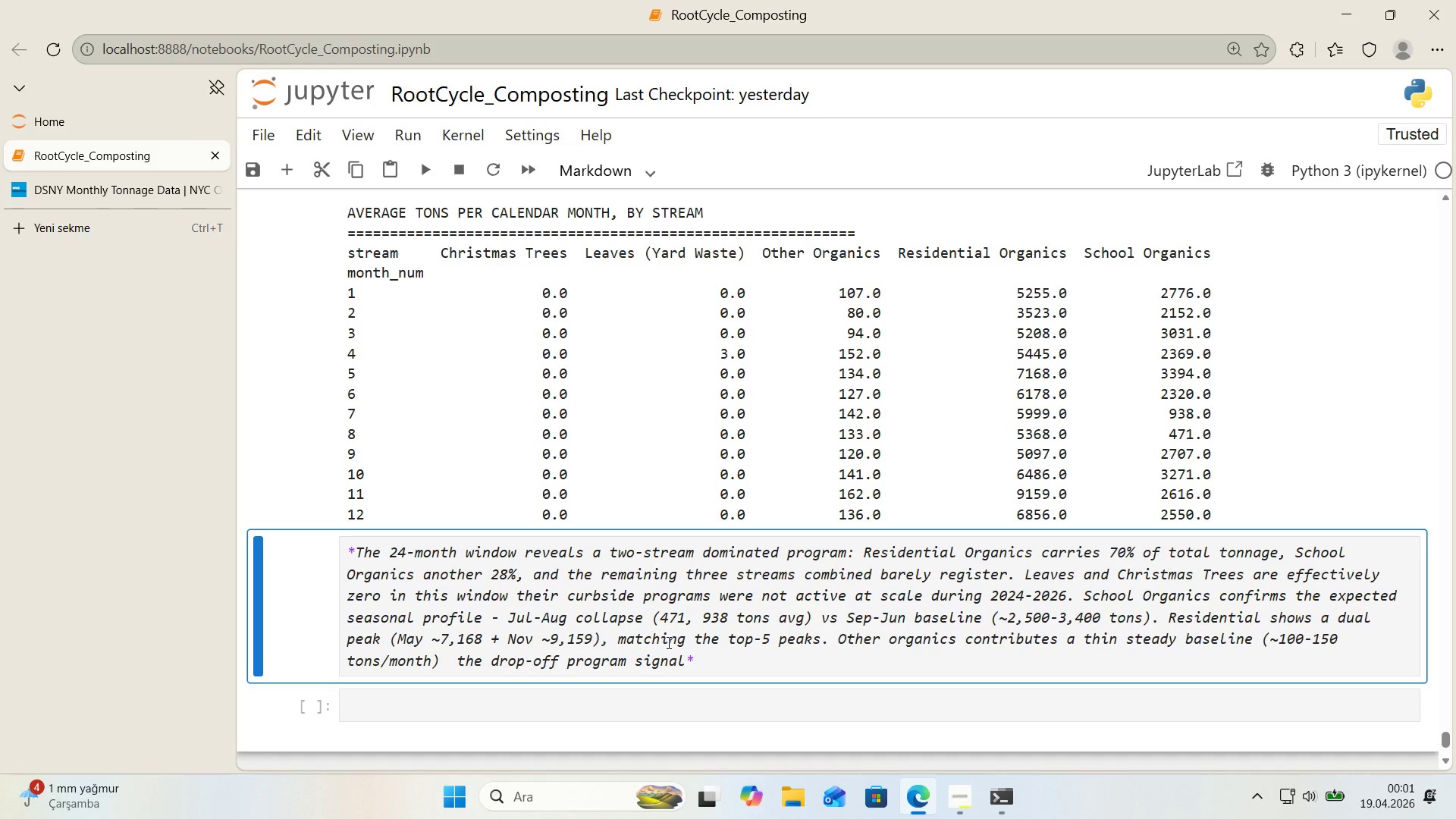 
left_click([667, 643])
 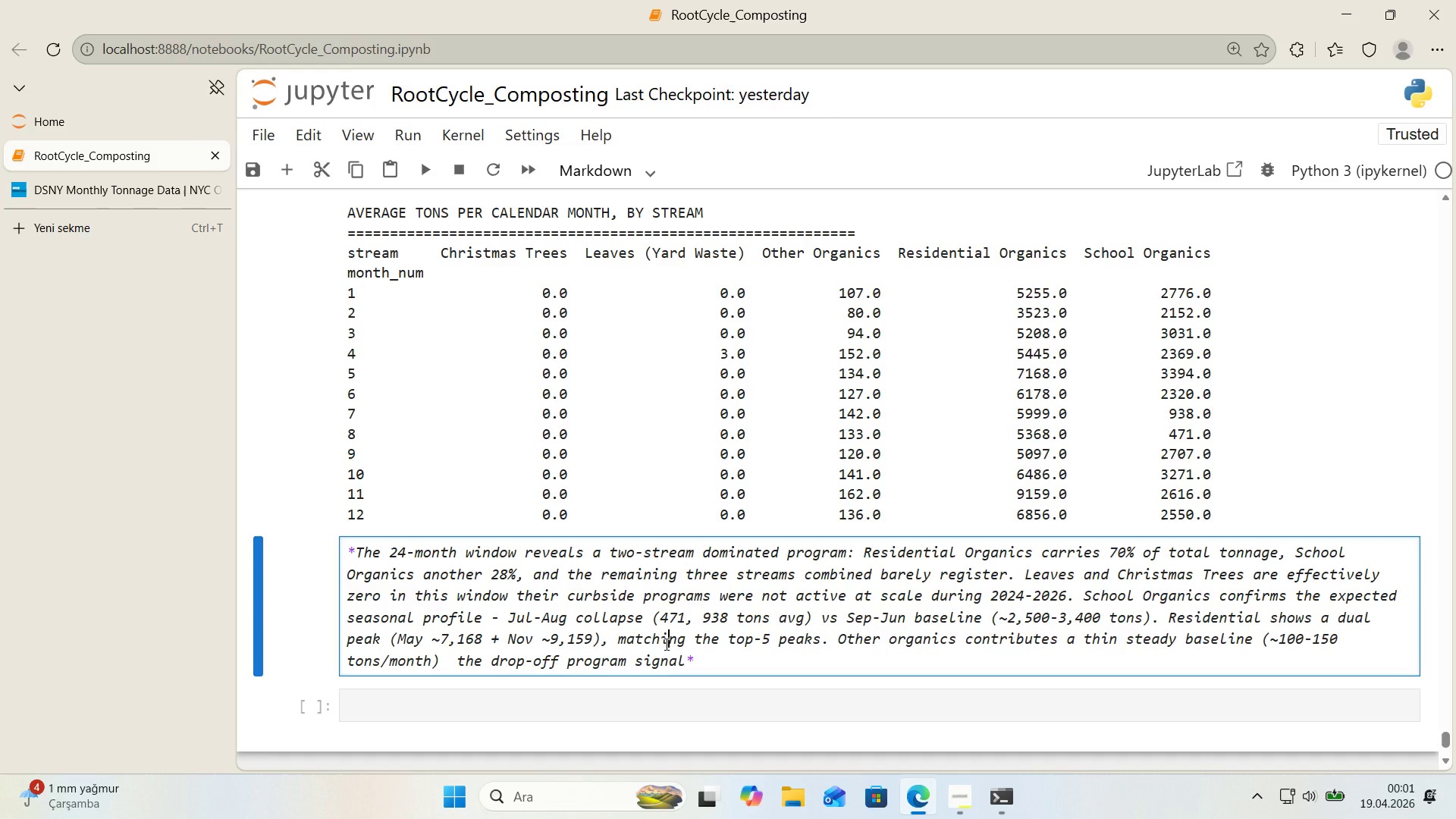 
key(Shift+ShiftLeft)
 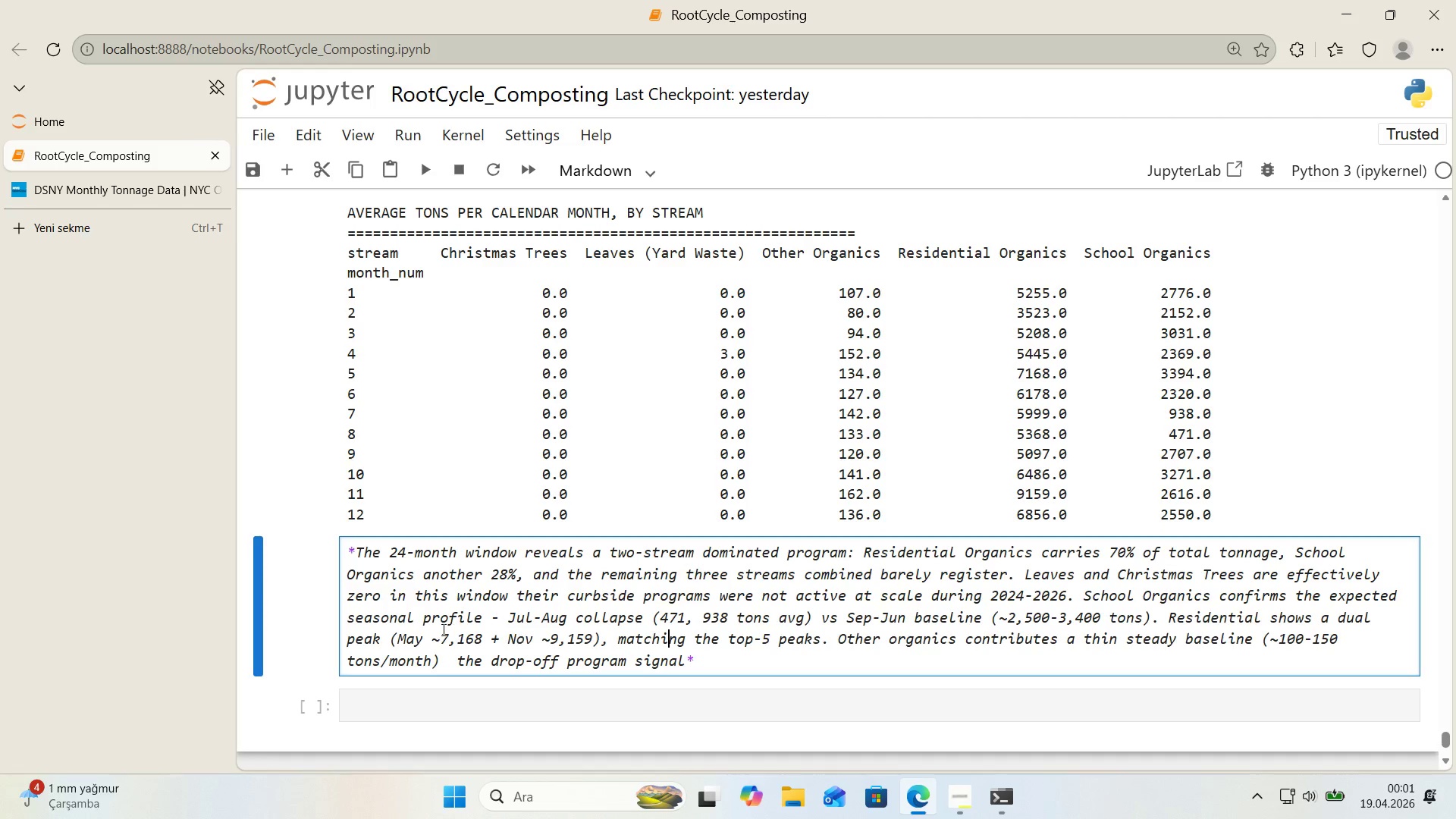 
left_click([384, 639])
 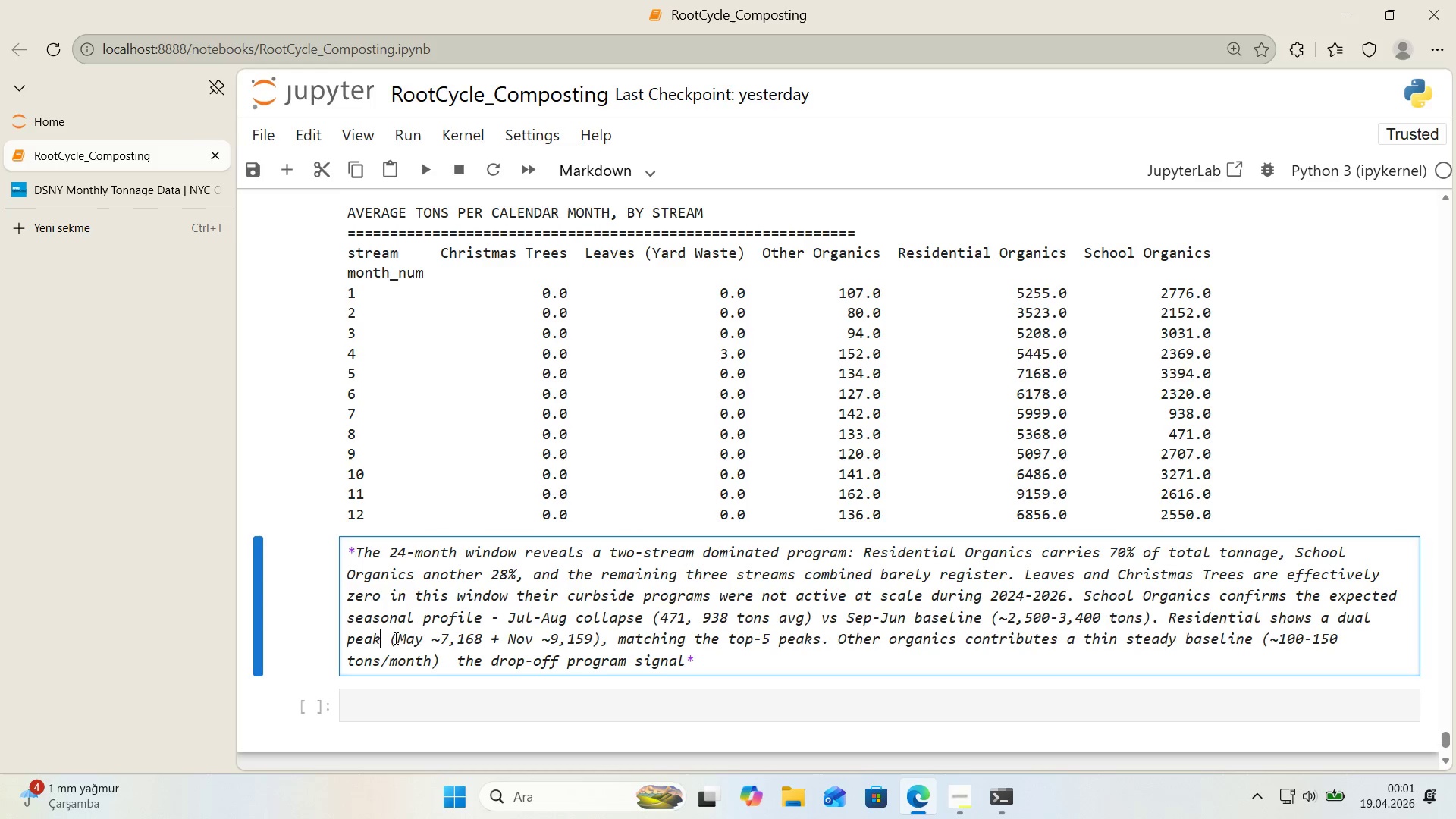 
key(NumpadMultiply)
 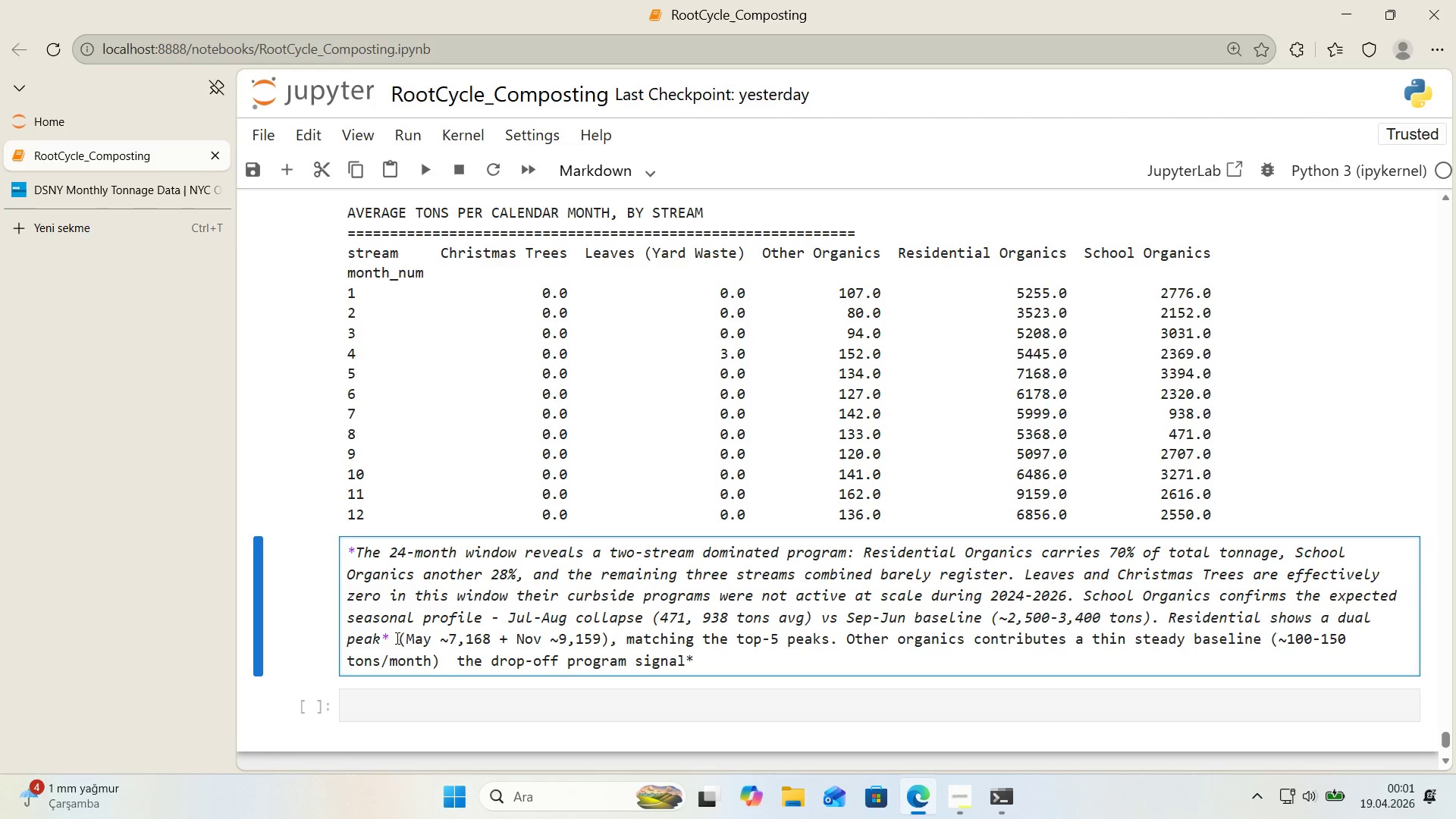 
left_click([401, 636])
 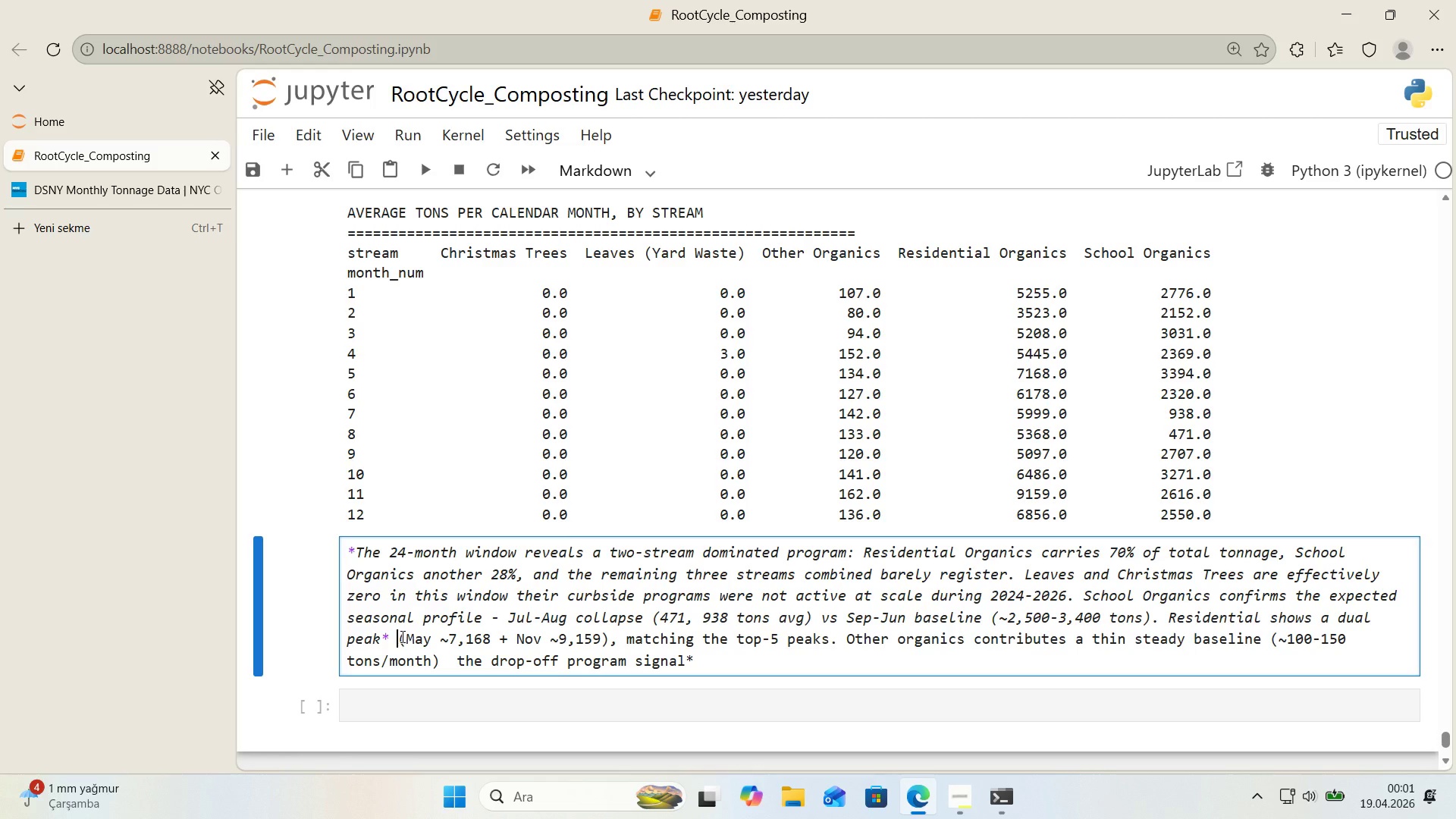 
key(NumpadMultiply)
 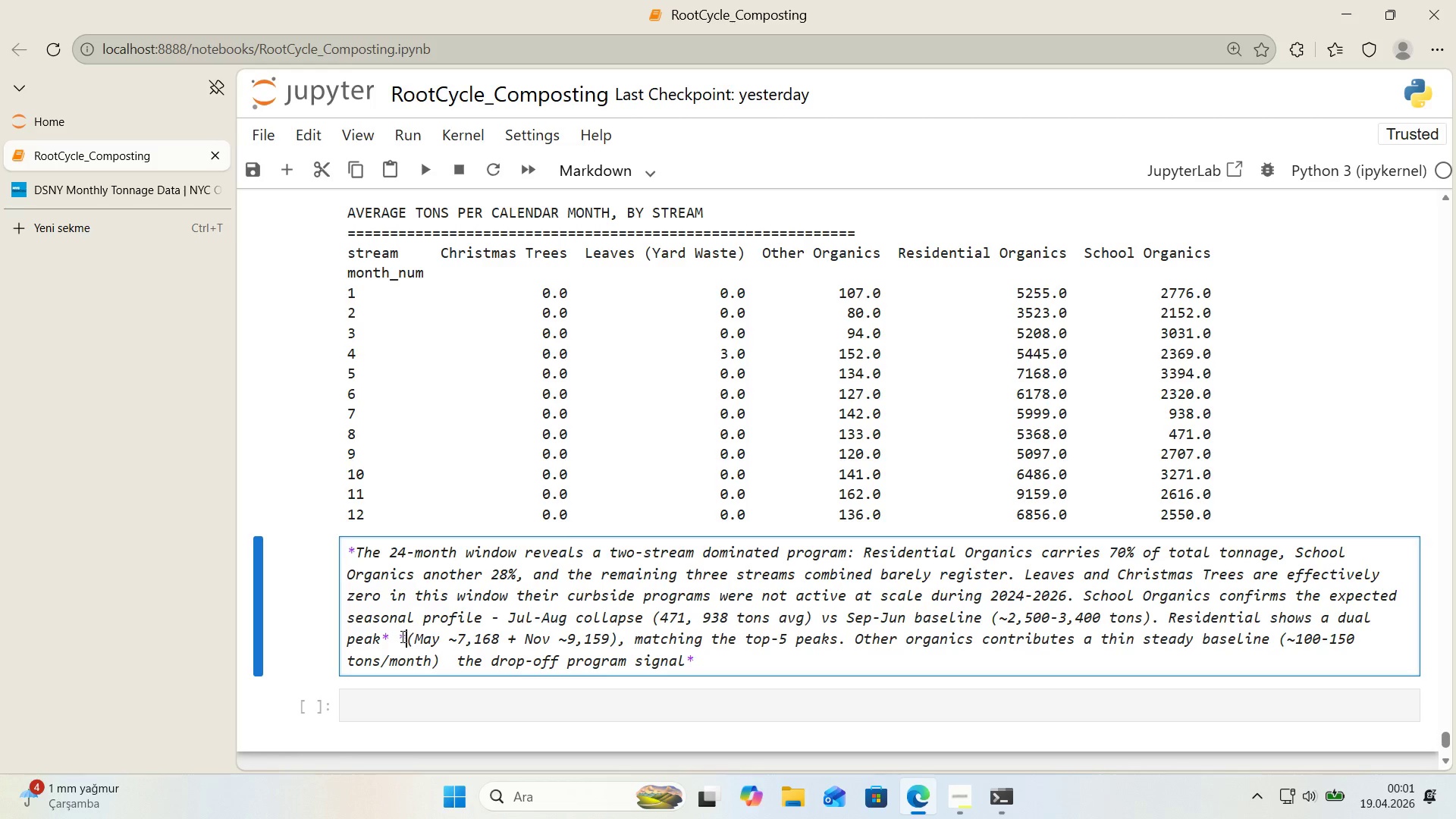 
key(Shift+Enter)
 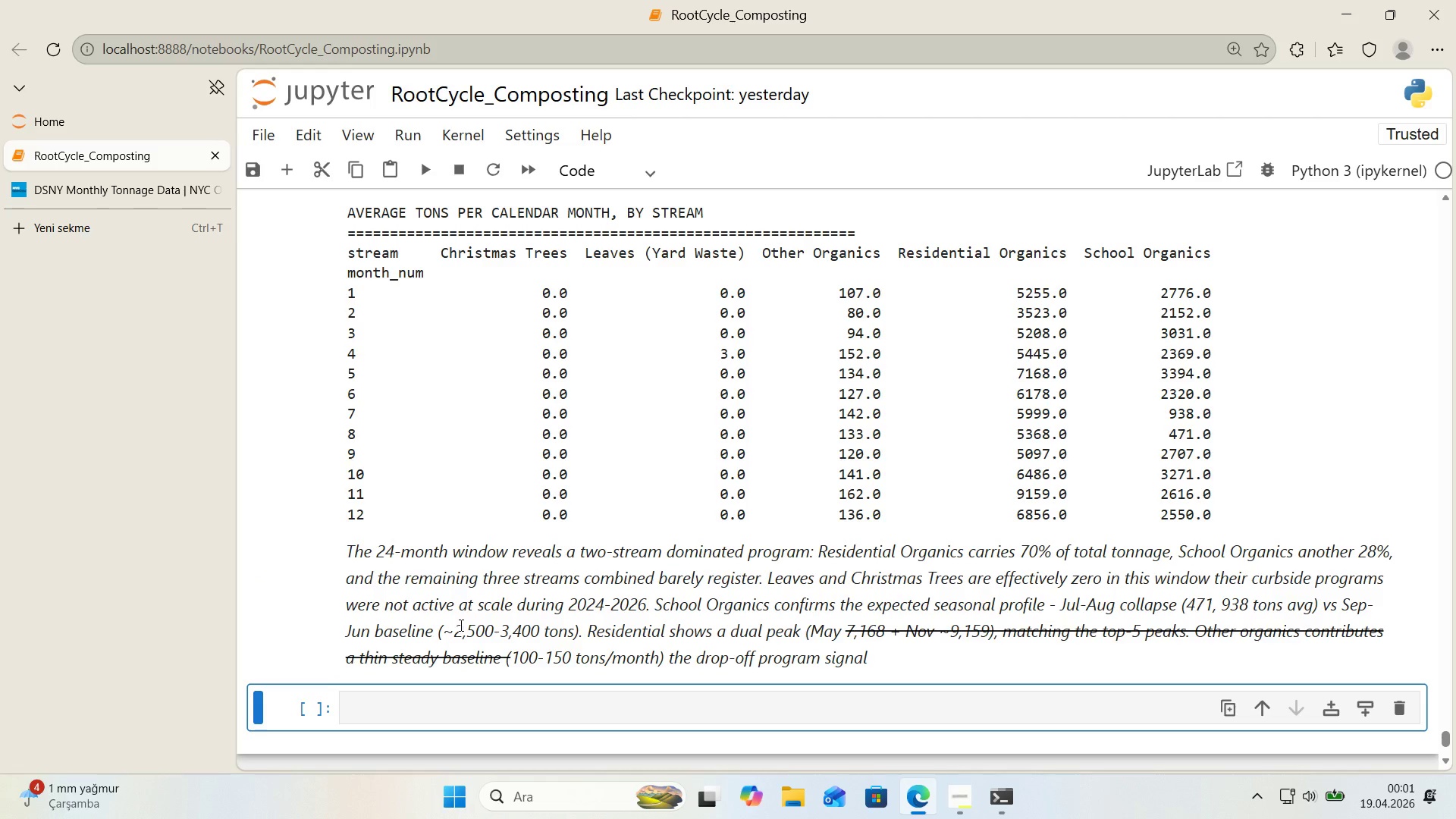 
double_click([460, 625])
 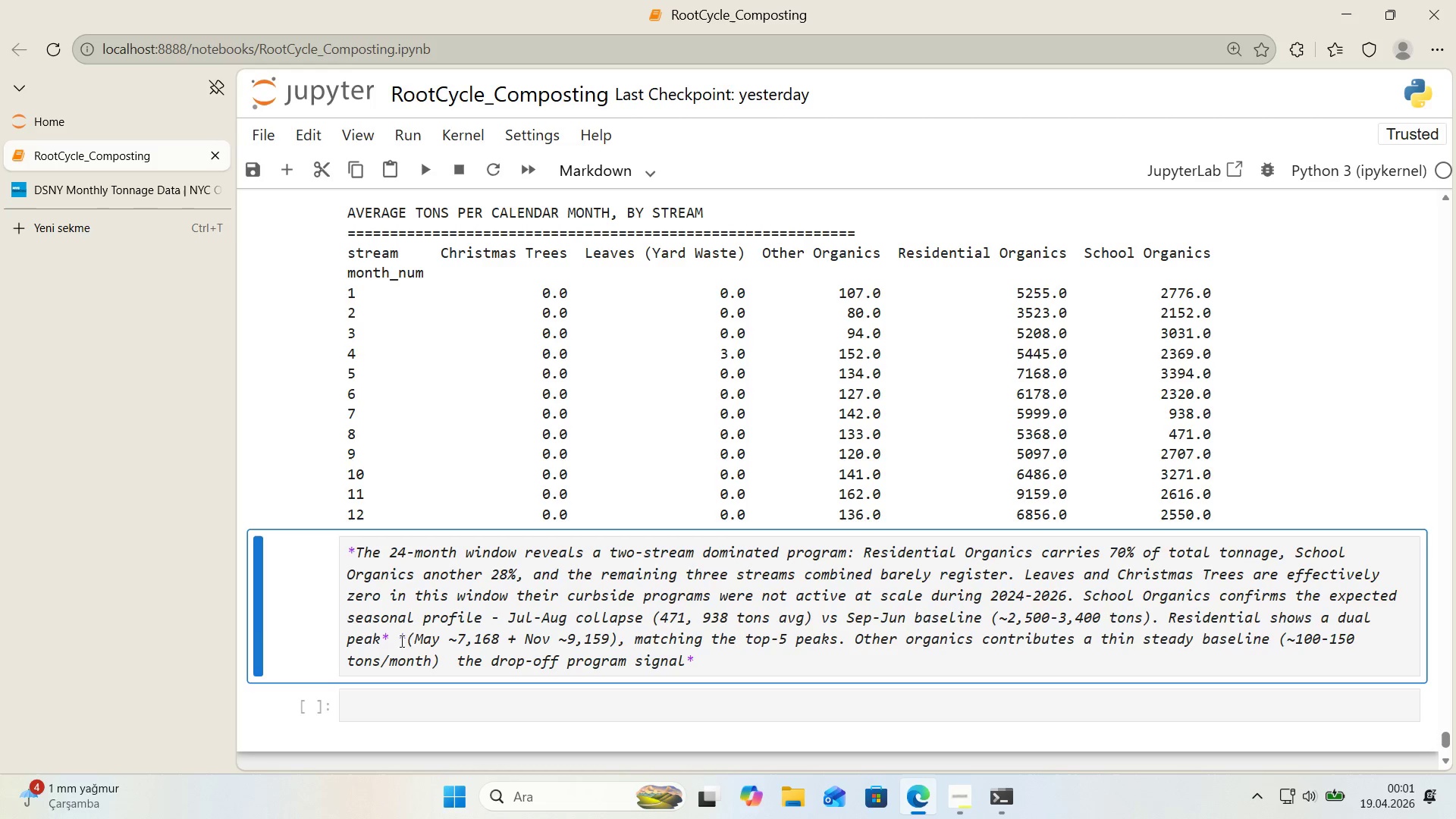 
left_click([404, 641])
 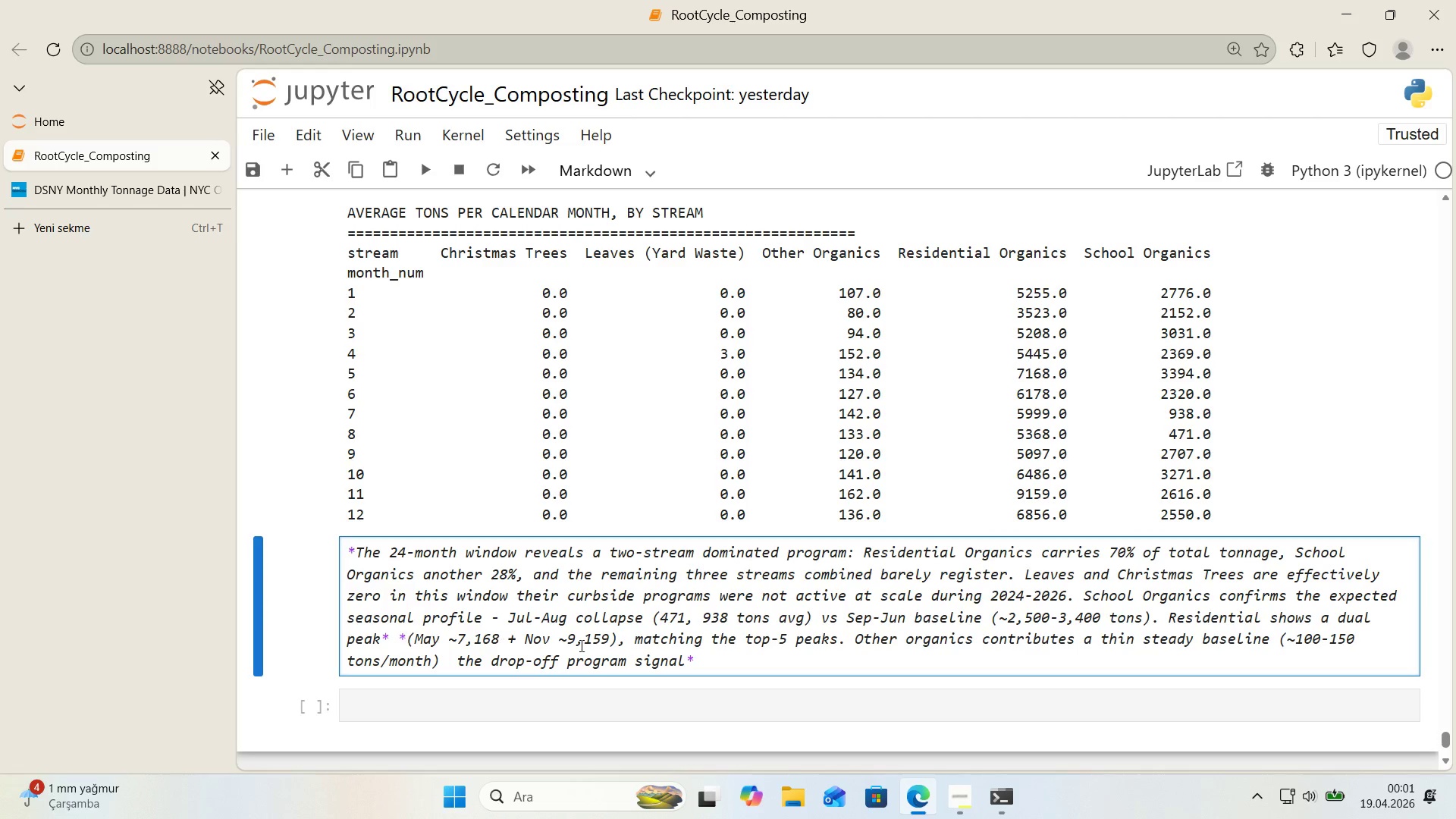 
key(Backspace)
 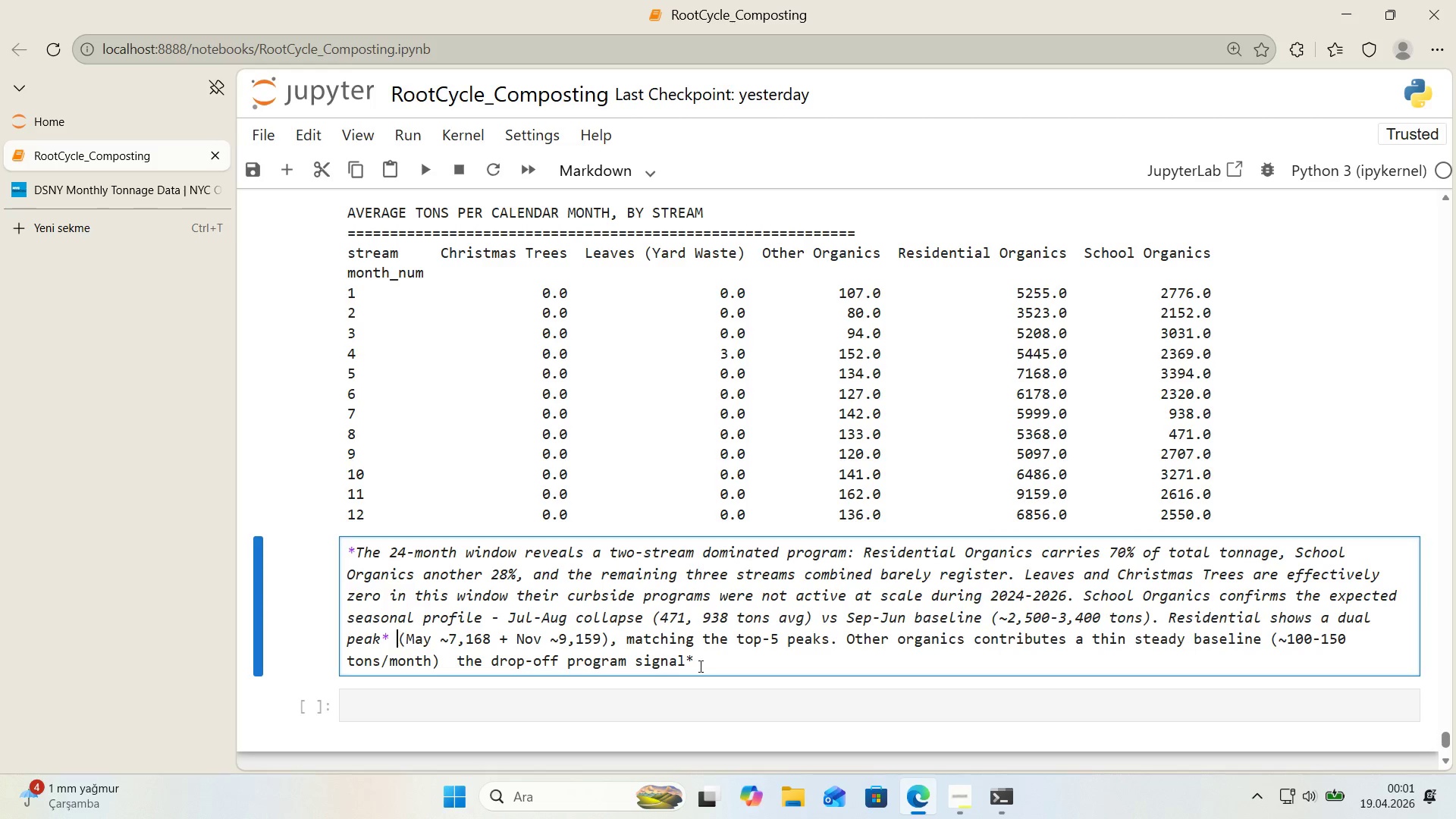 
left_click([712, 664])
 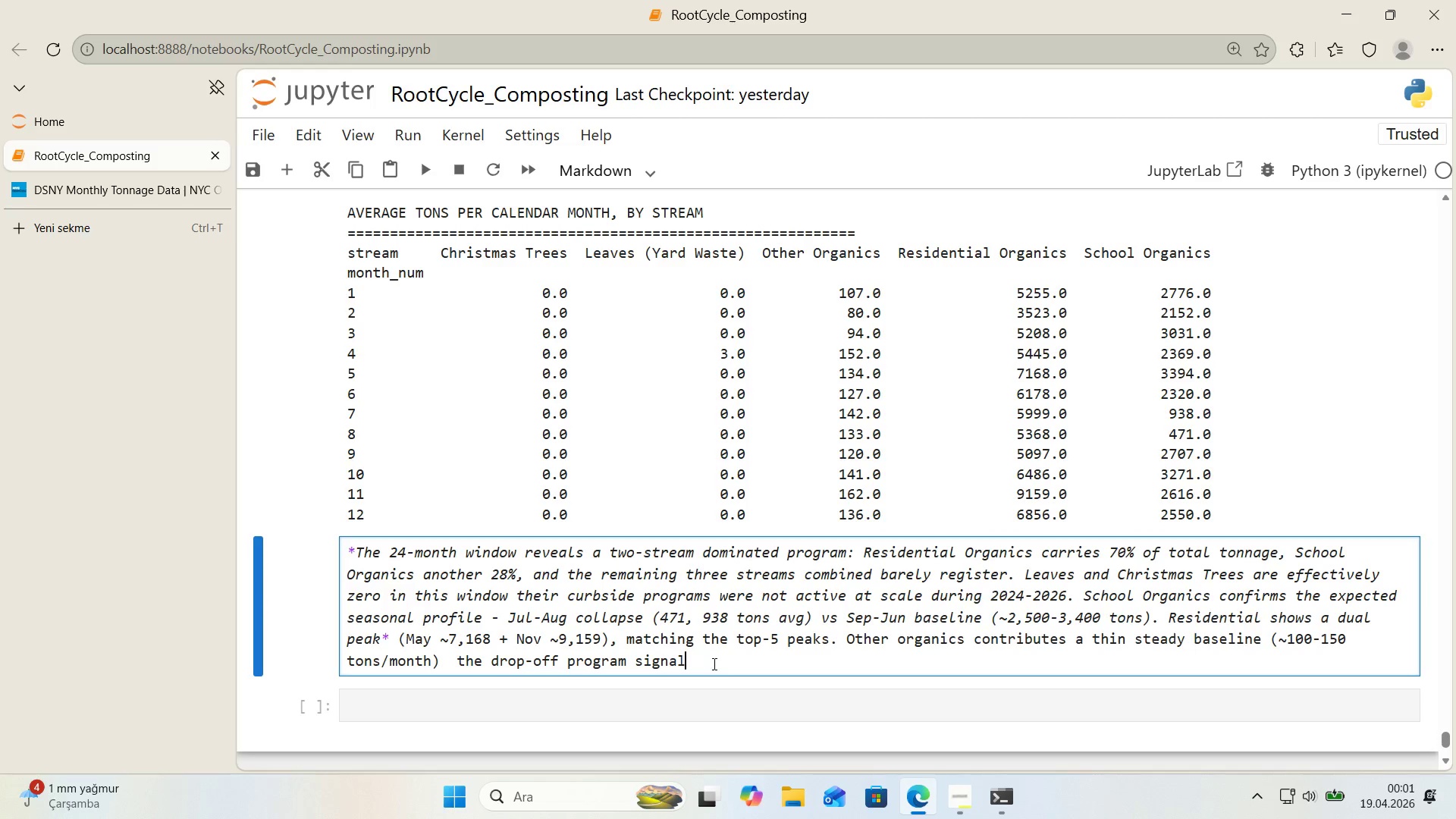 
key(Backspace)
 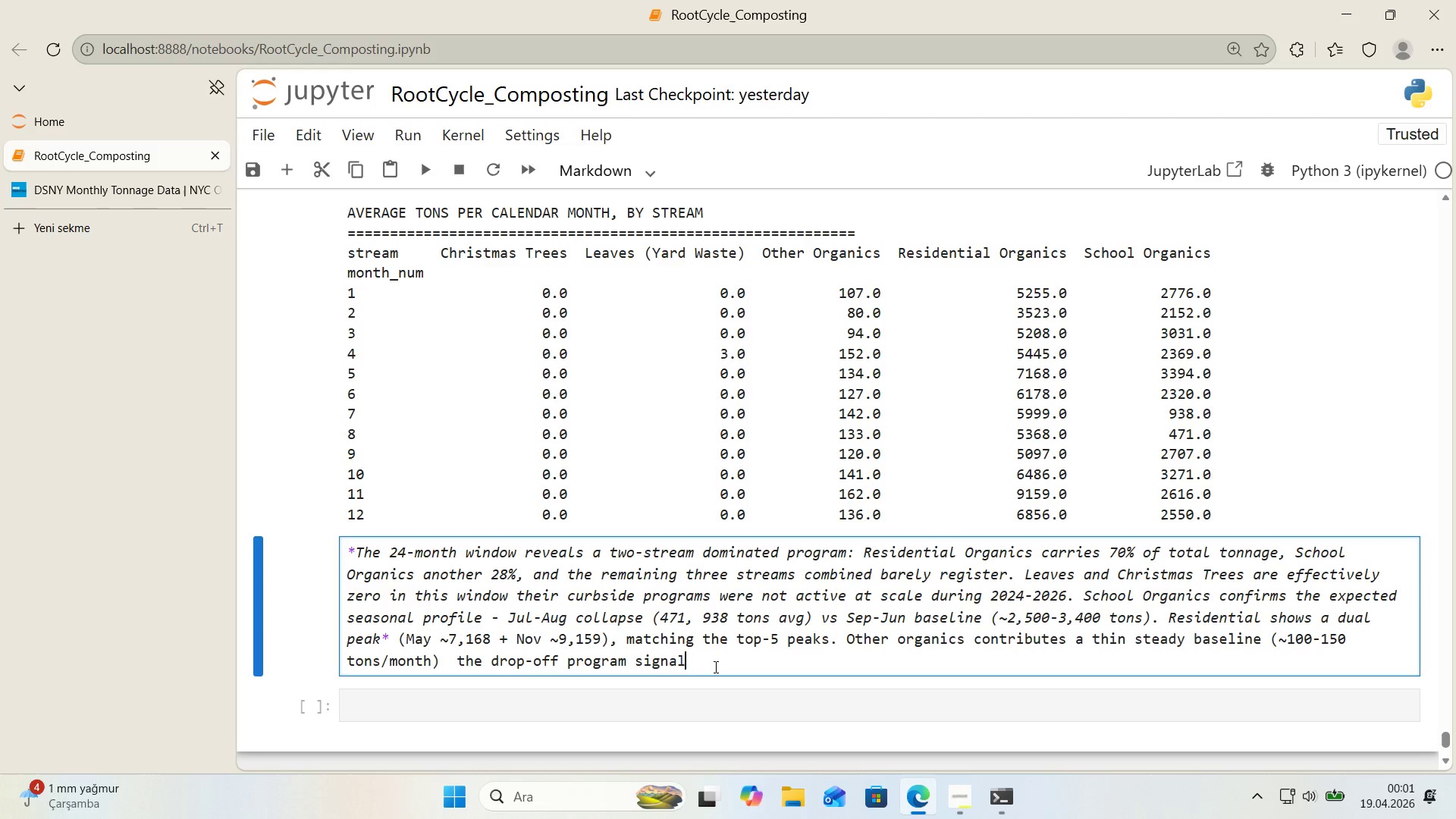 
key(Shift+Enter)
 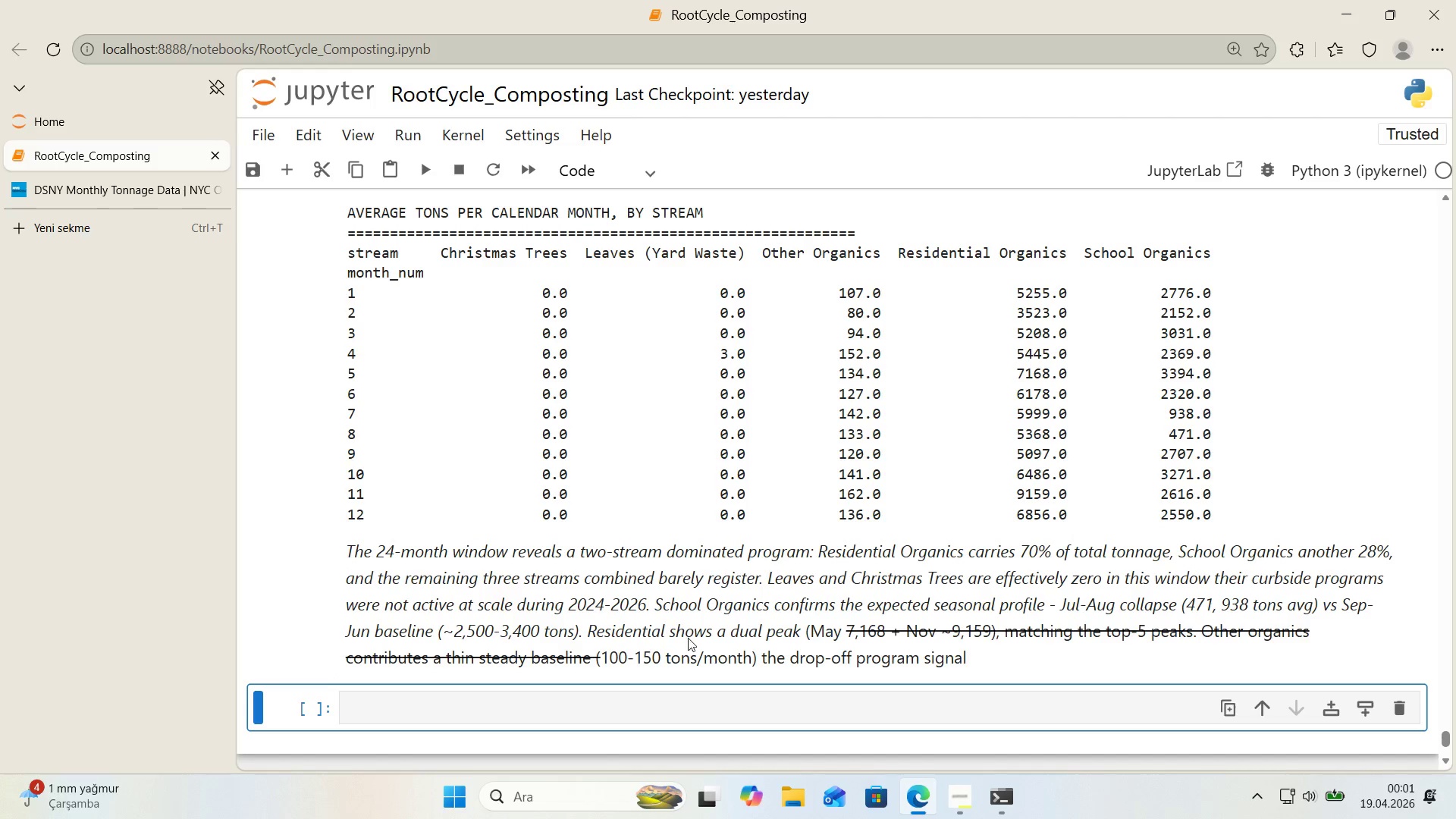 
double_click([676, 629])
 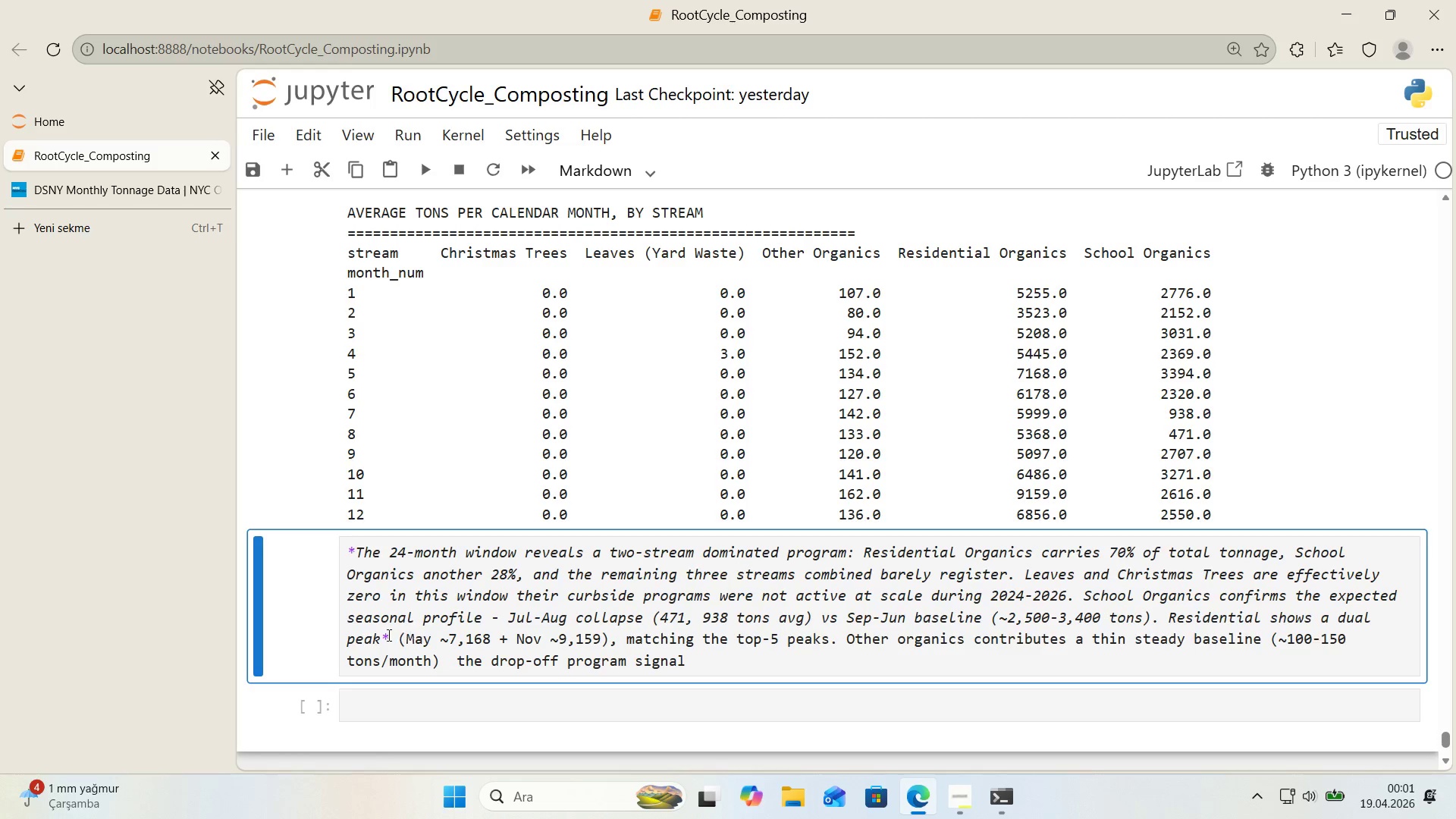 
left_click_drag(start_coordinate=[387, 635], to_coordinate=[383, 637])
 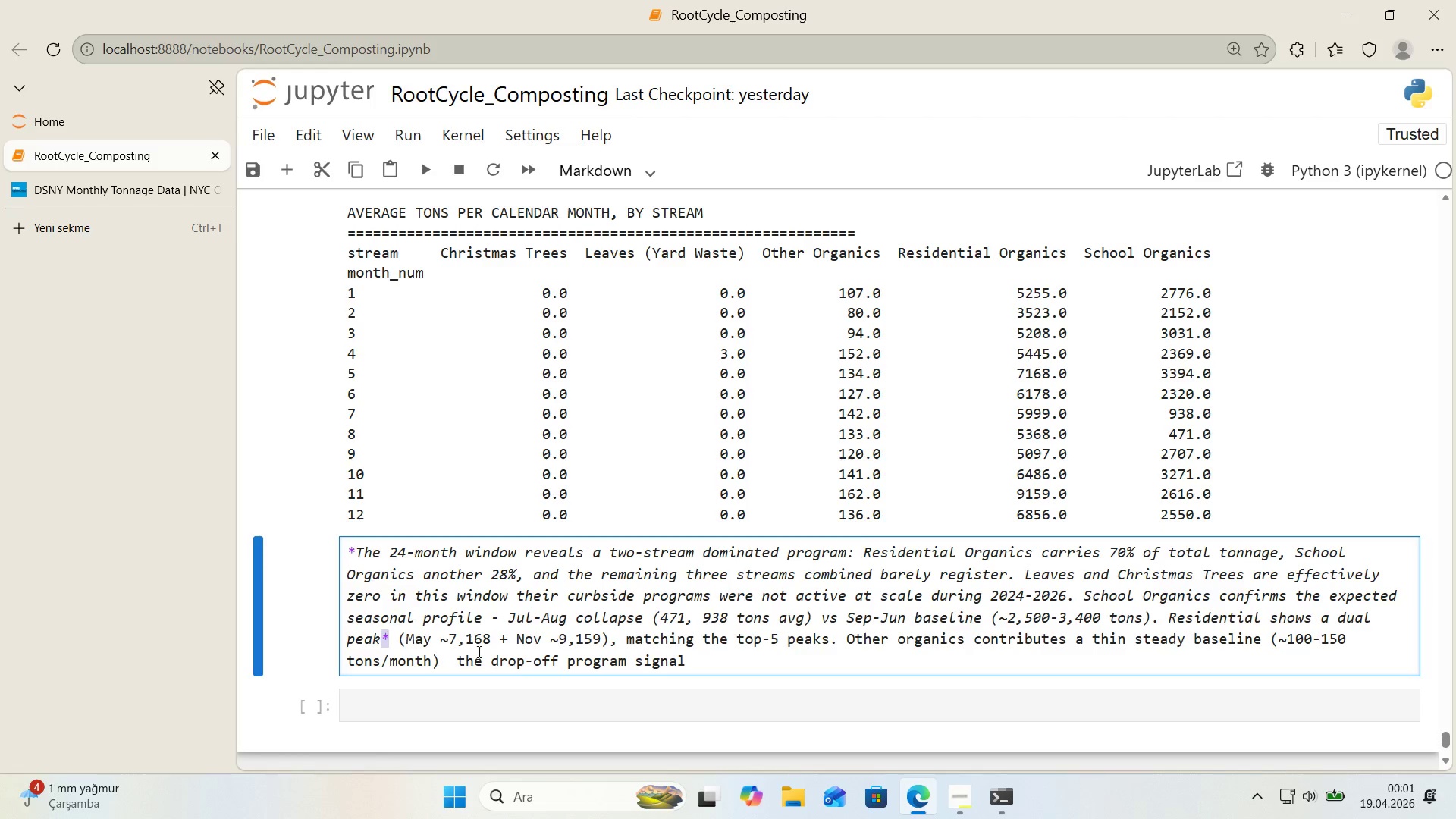 
key(Backspace)
 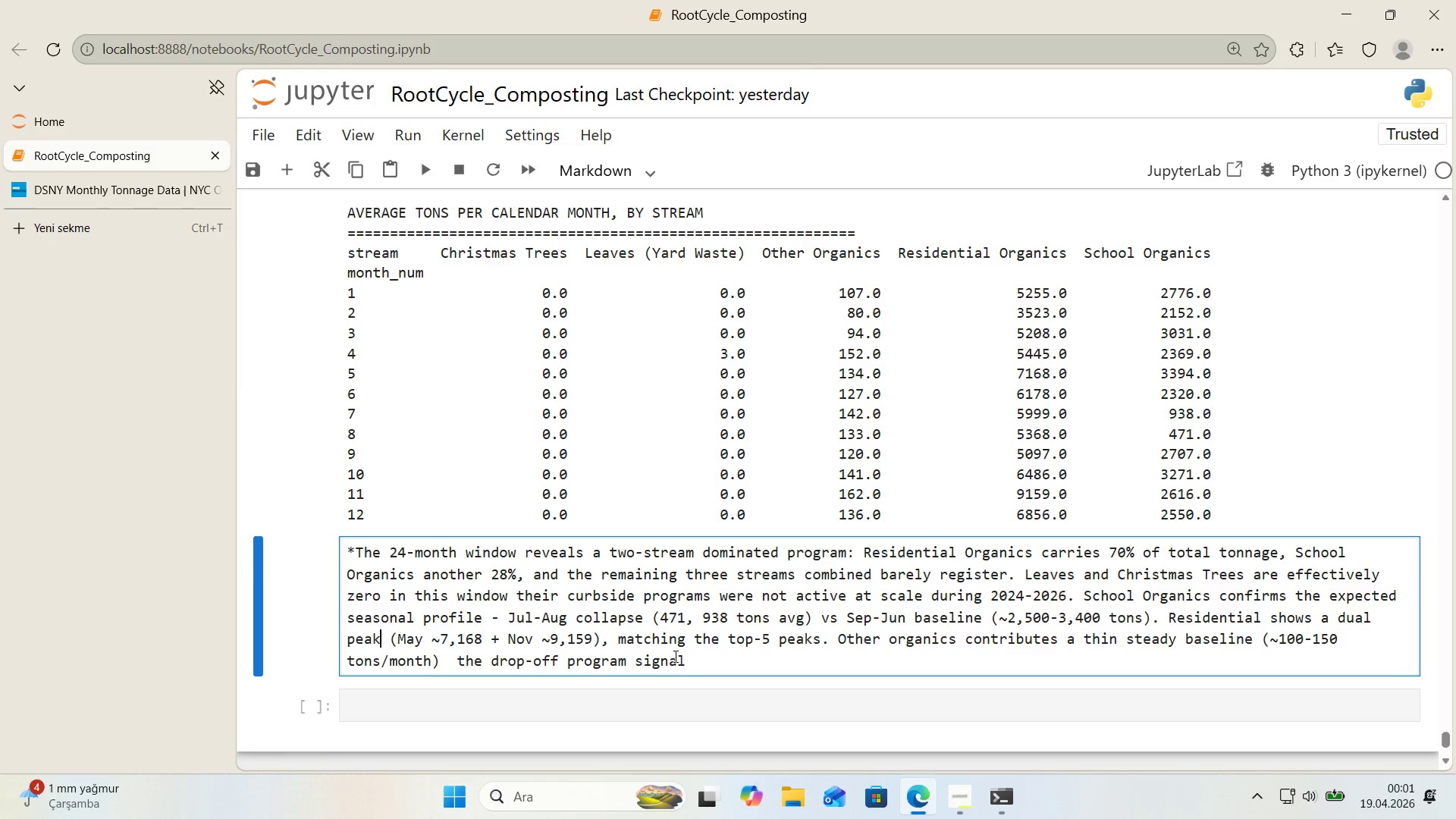 
left_click([694, 661])
 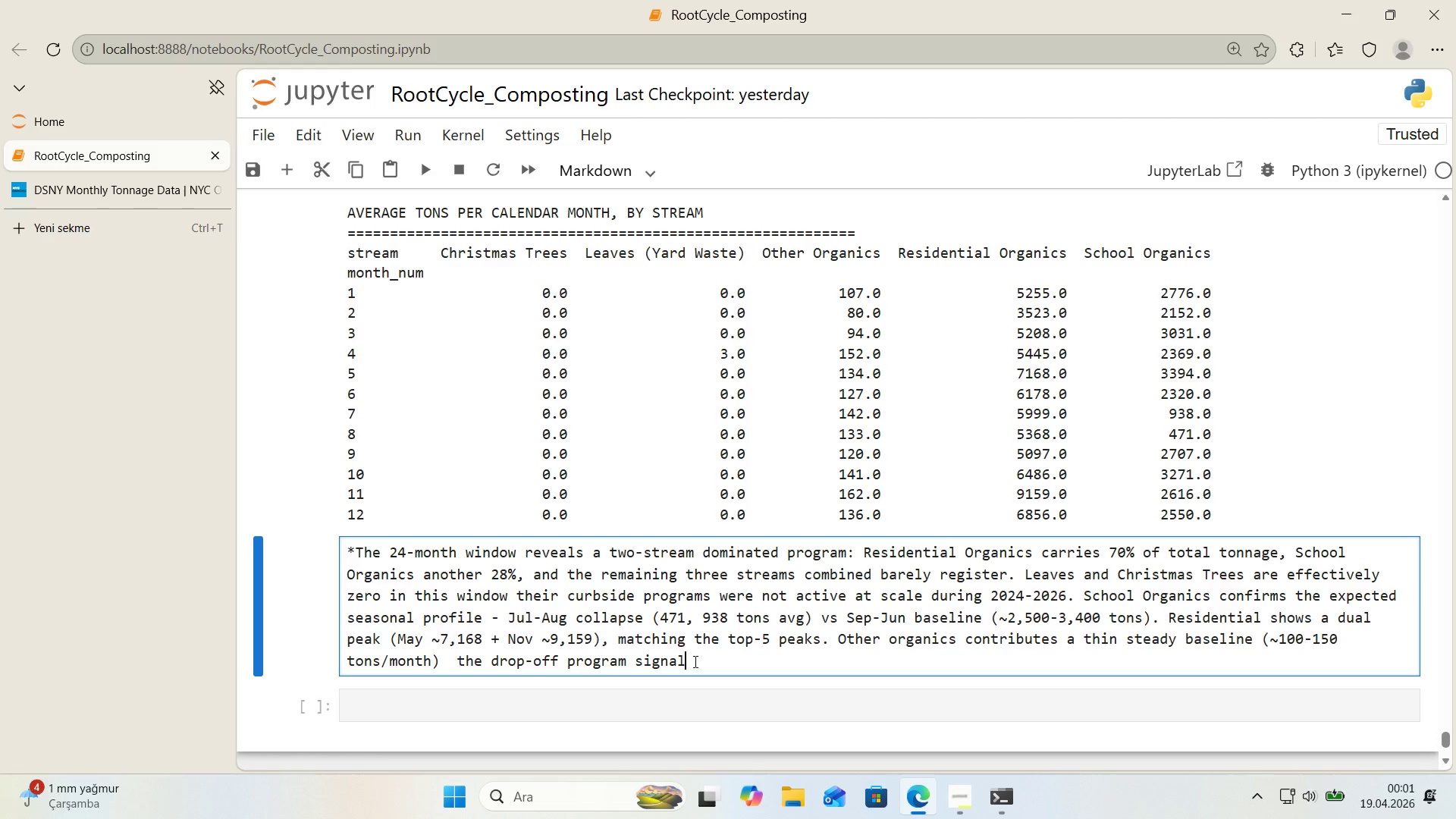 
key(NumpadMultiply)
 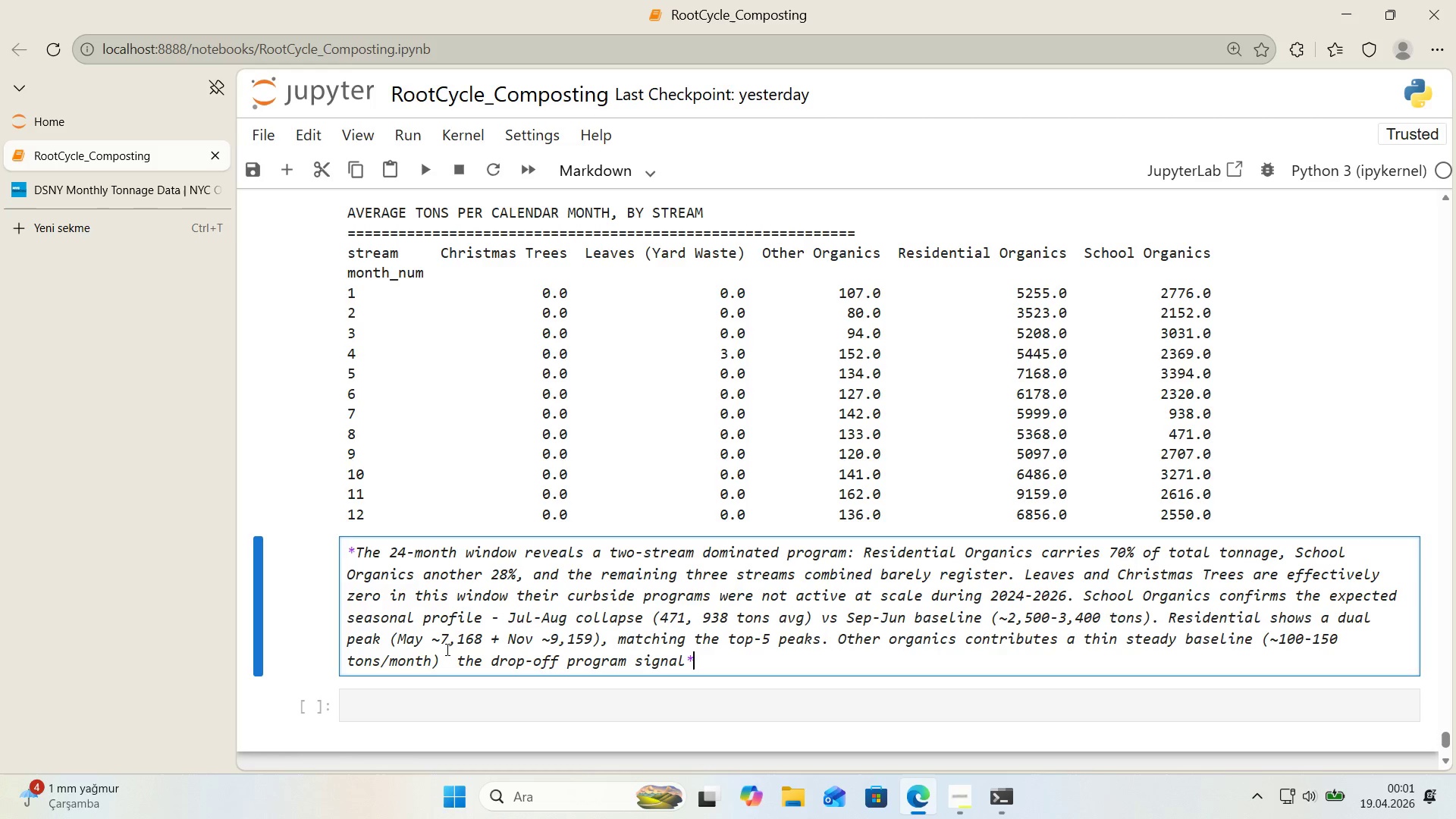 
double_click([433, 639])
 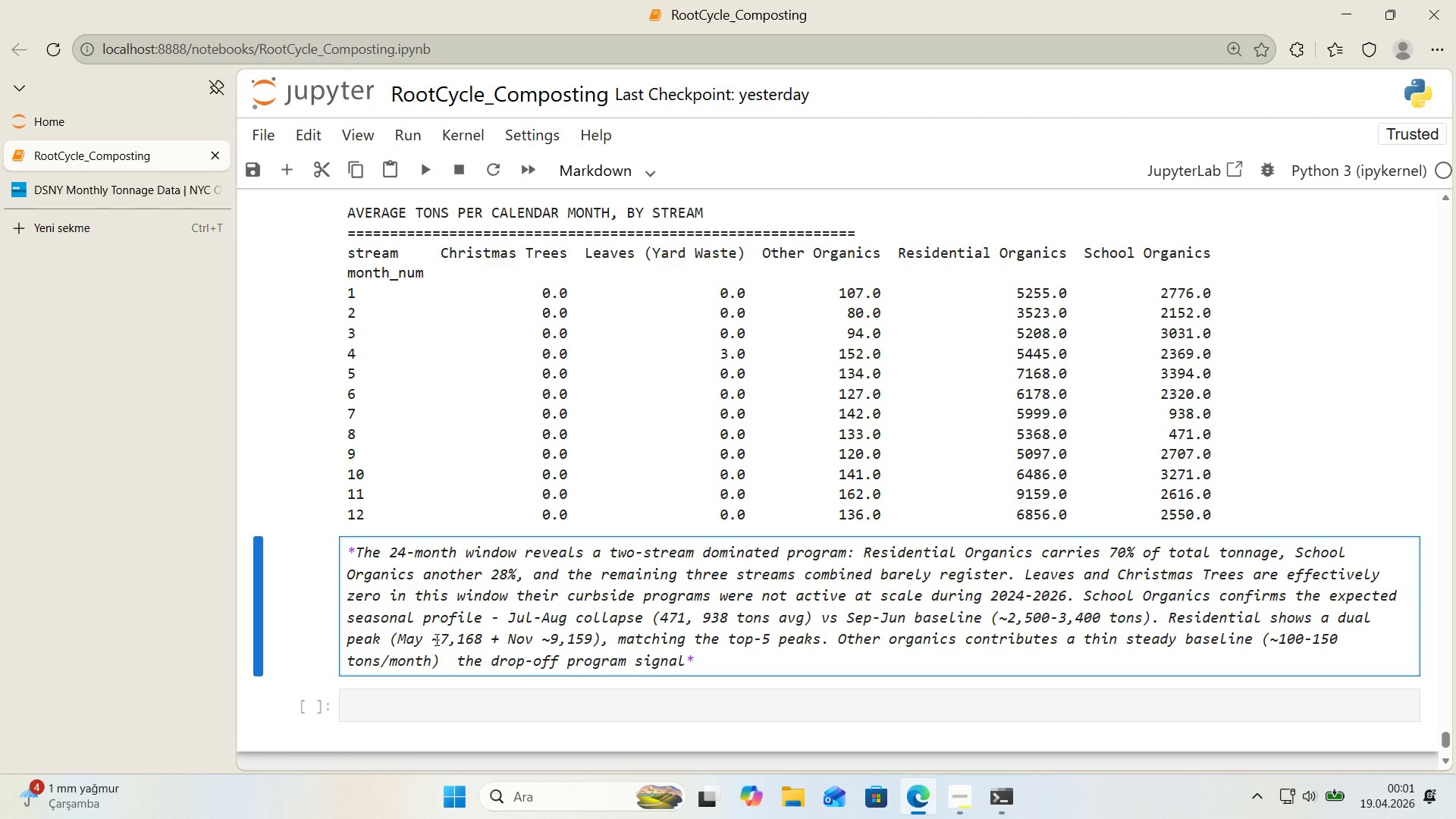 
key(Alt+Control+IntlYen)
 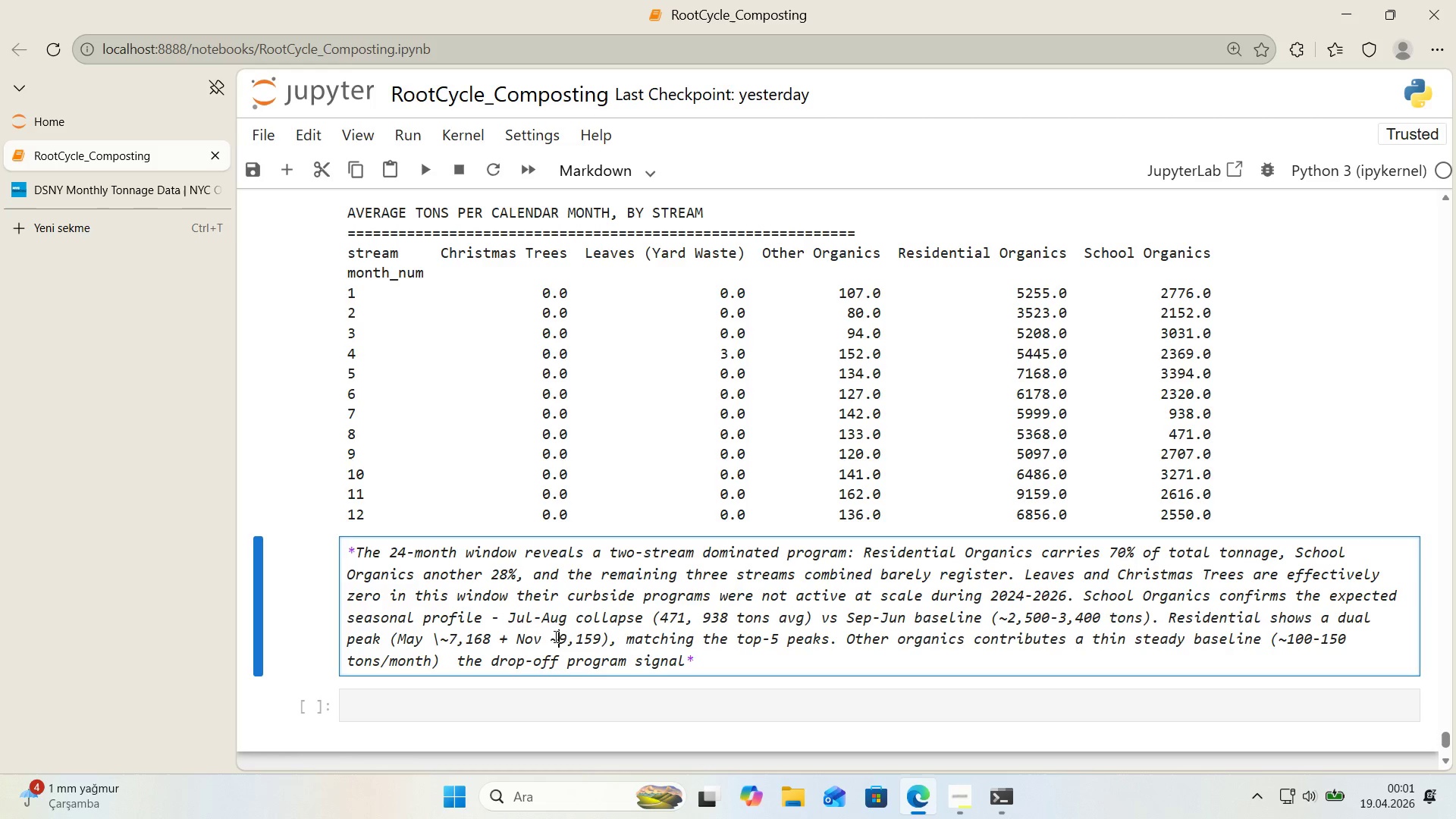 
double_click([552, 637])
 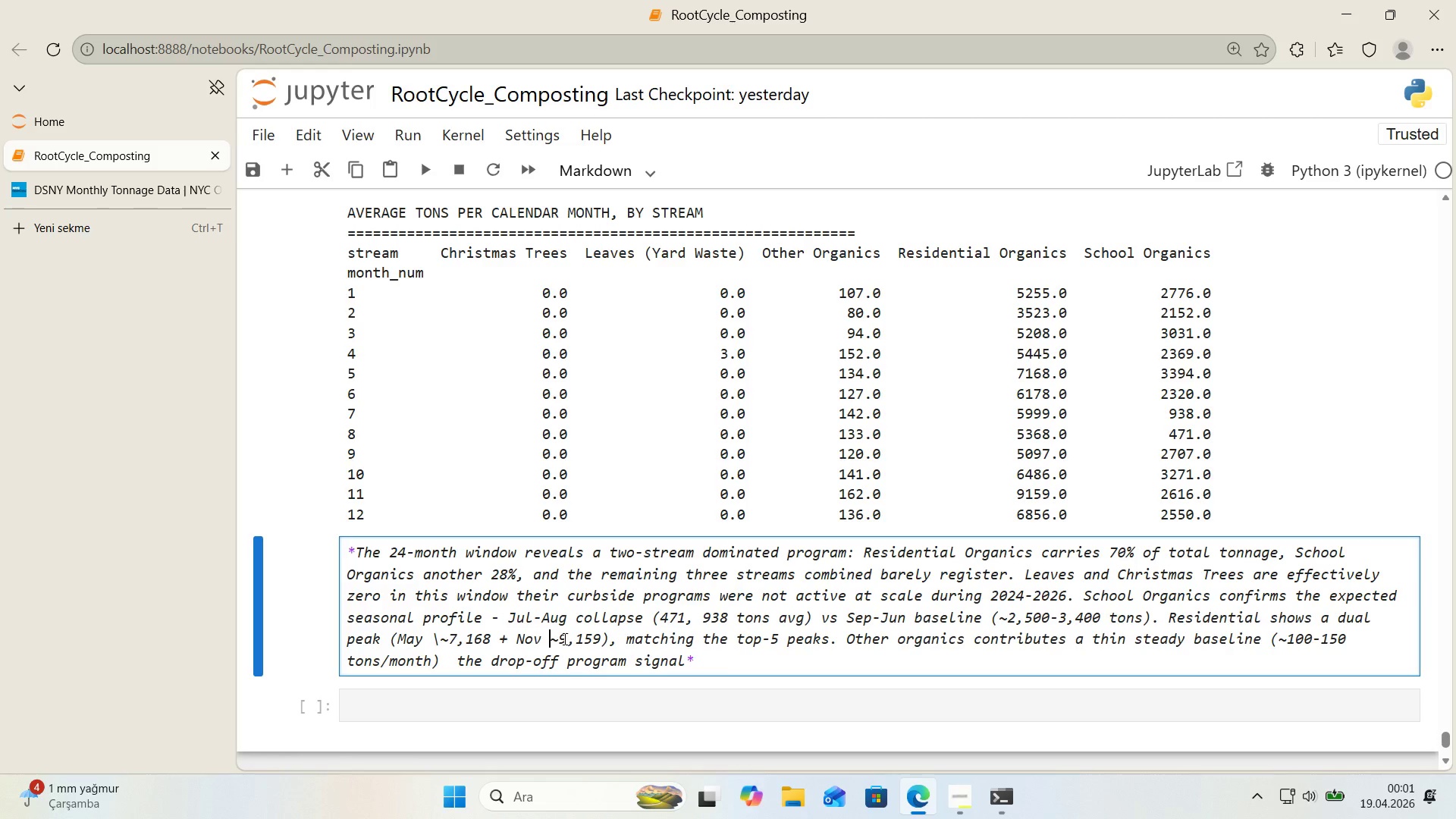 
key(Alt+Control+IntlYen)
 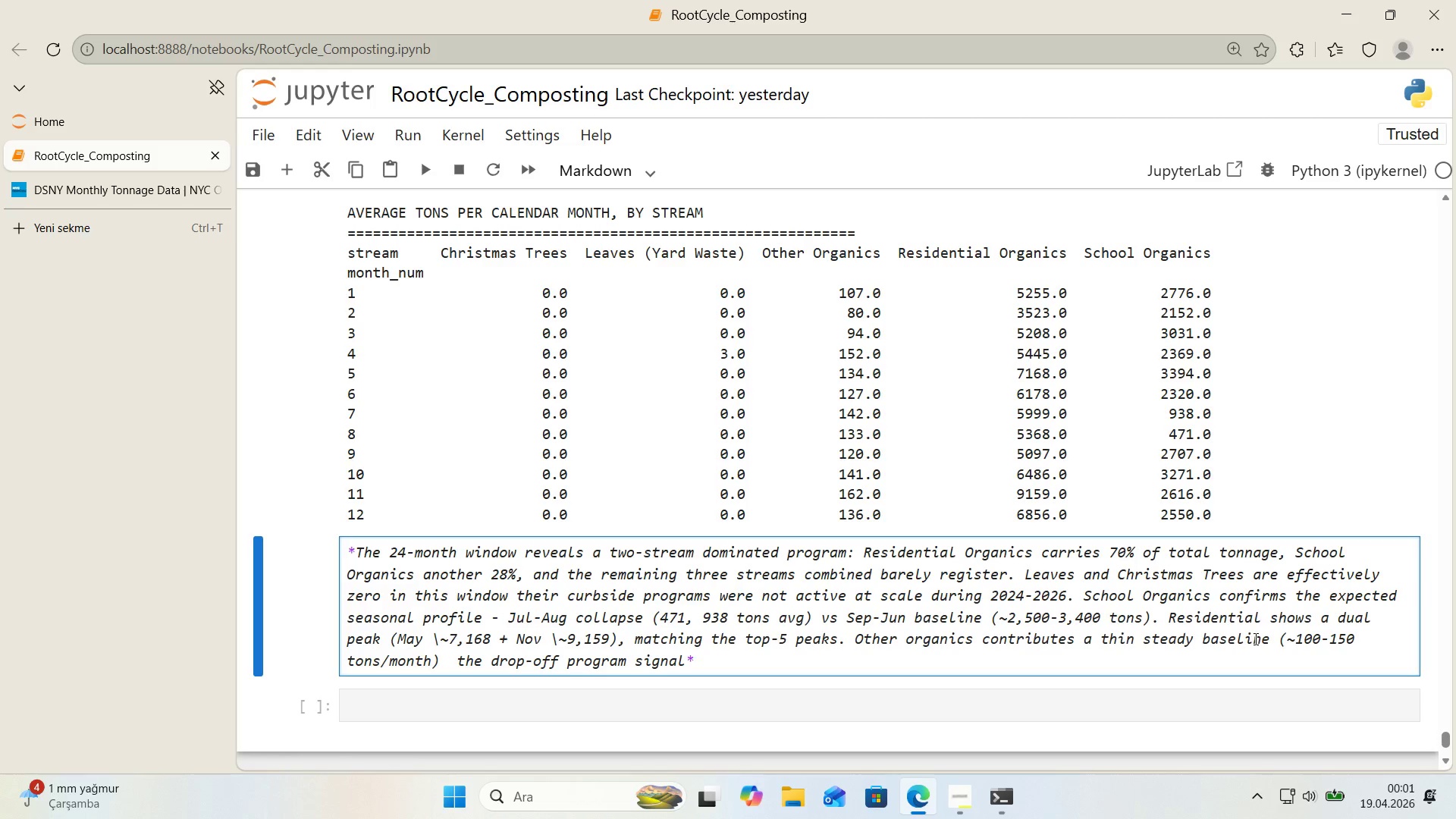 
key(Shift+ShiftLeft)
 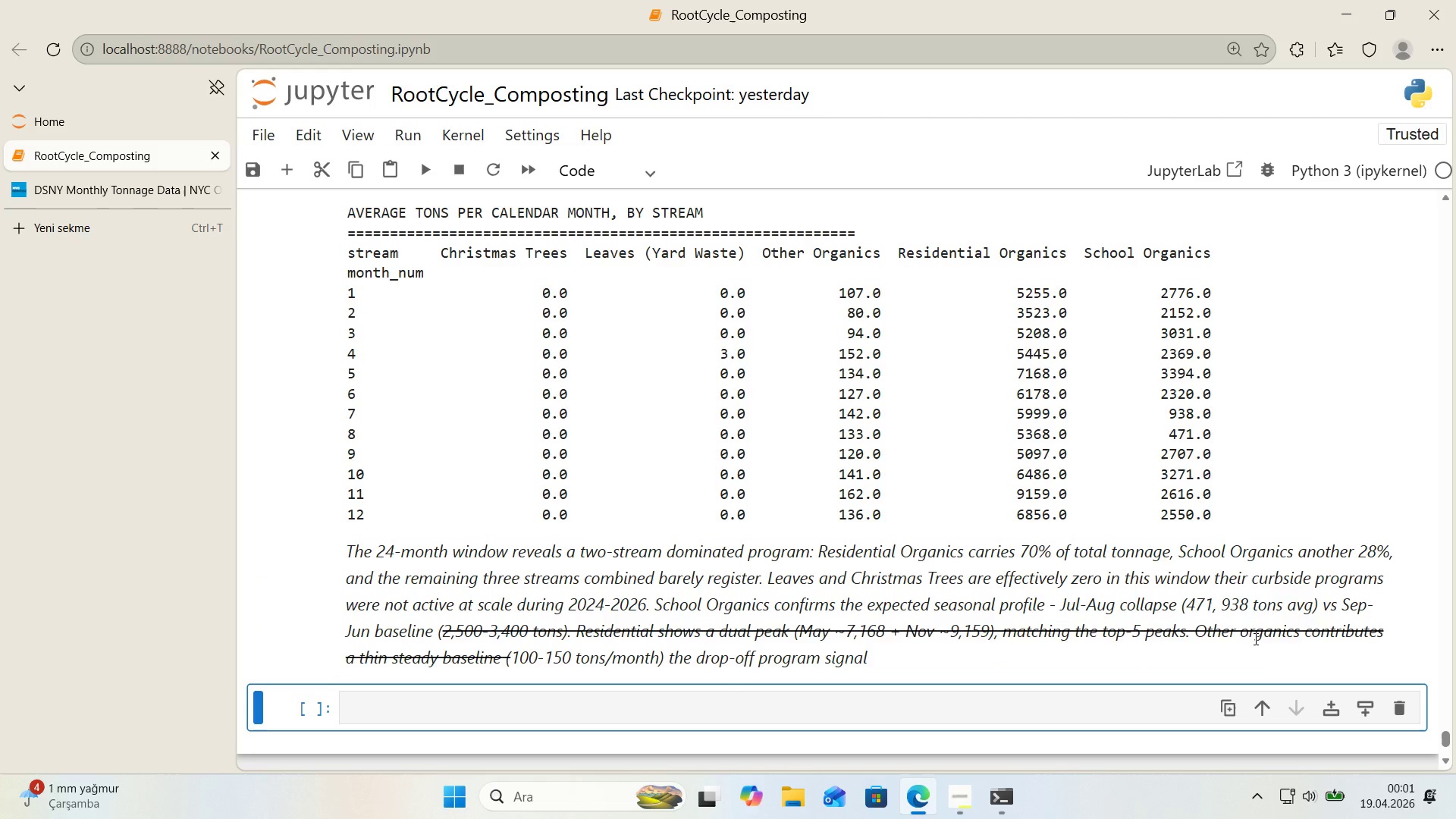 
key(Shift+Enter)
 